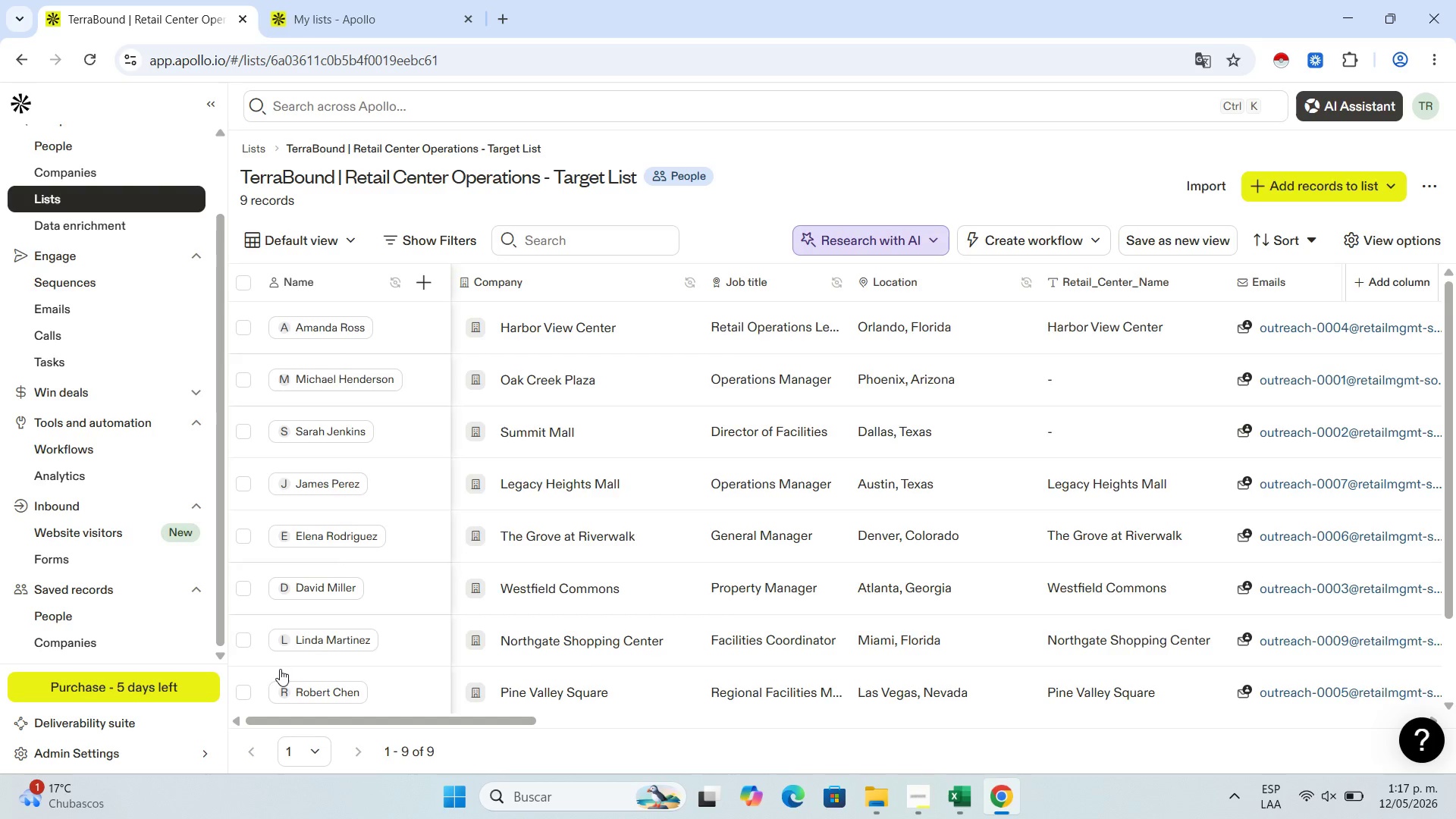 
scroll: coordinate [387, 606], scroll_direction: down, amount: 5.0
 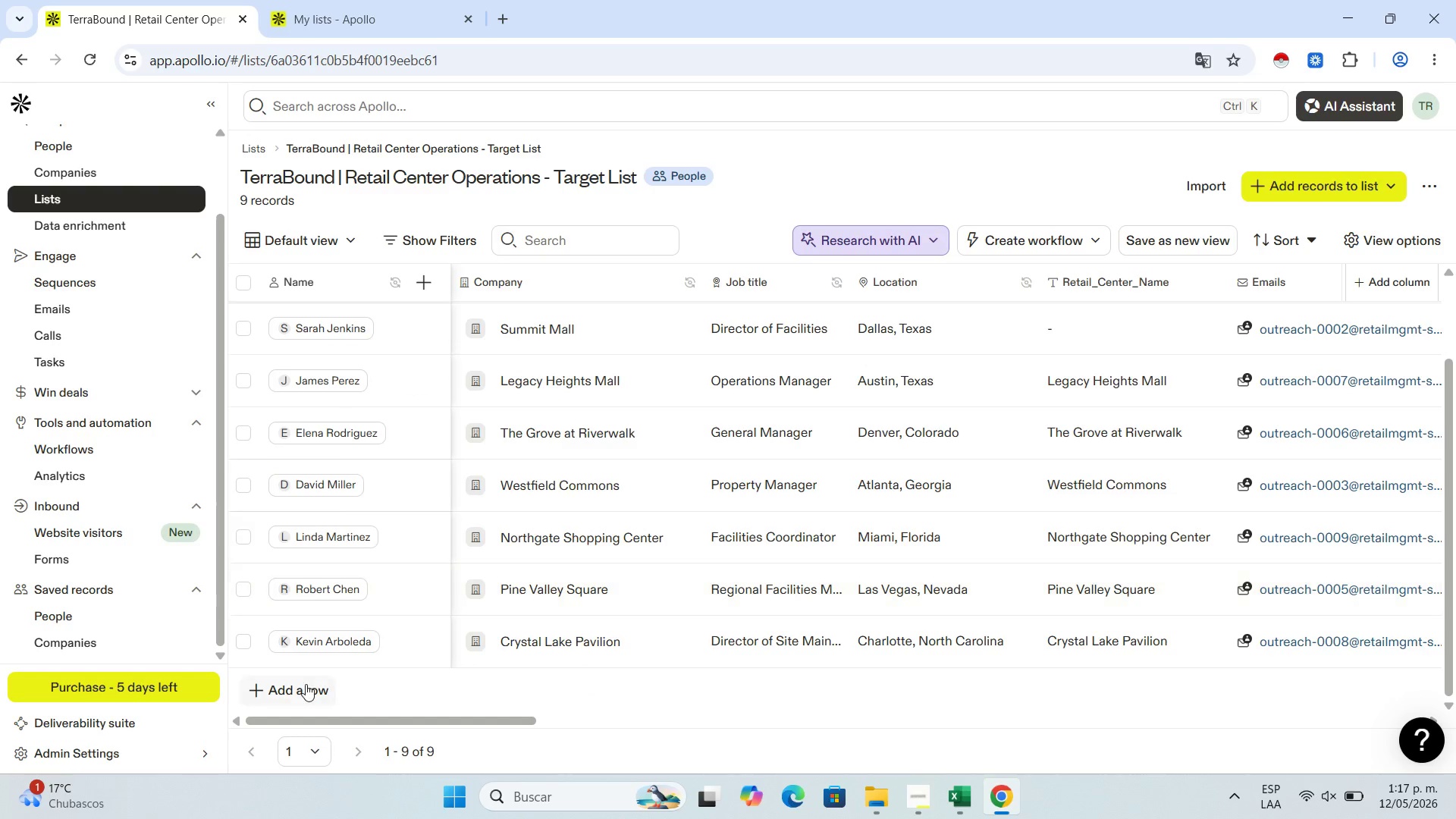 
left_click([306, 684])
 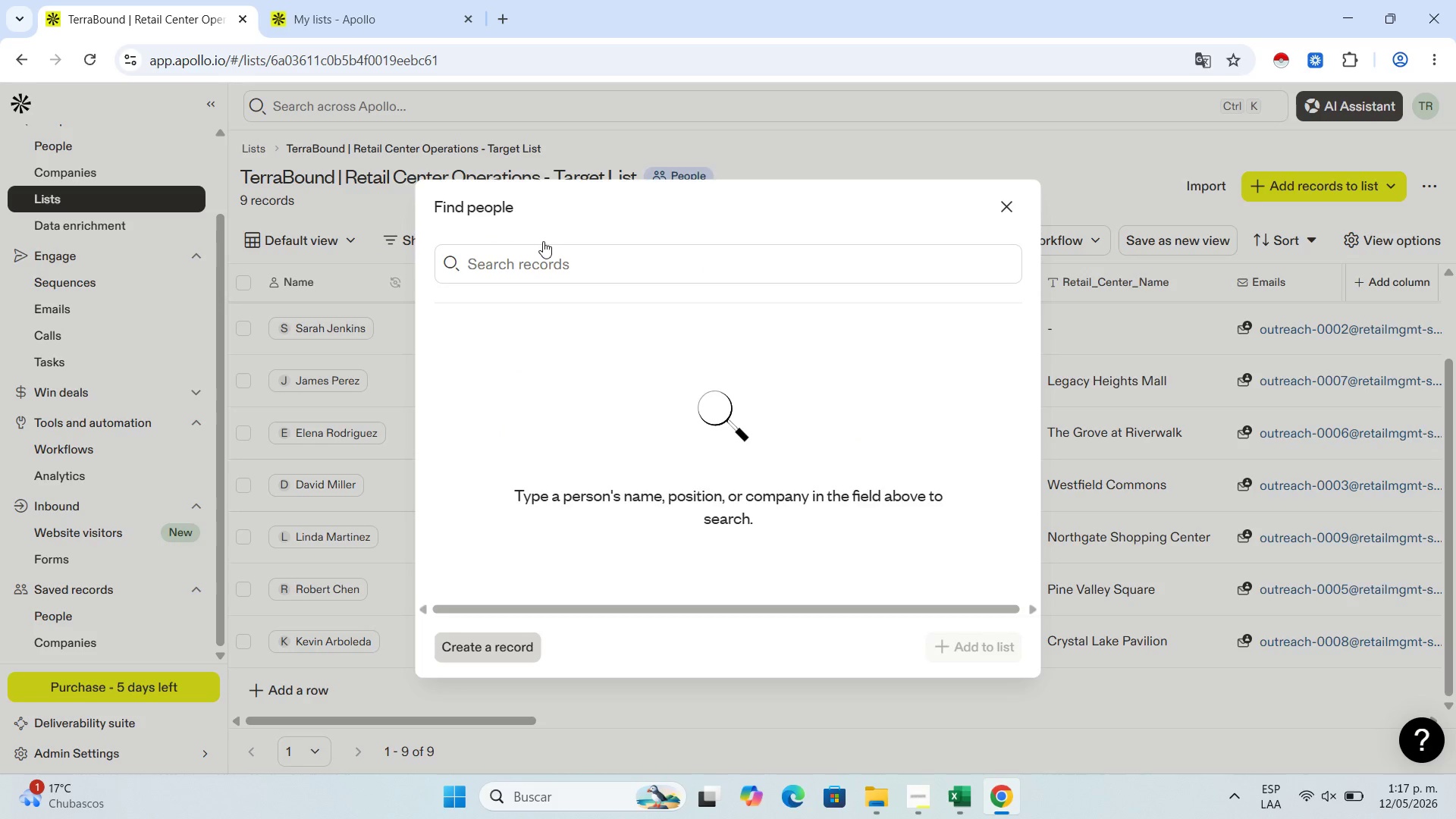 
left_click([538, 253])
 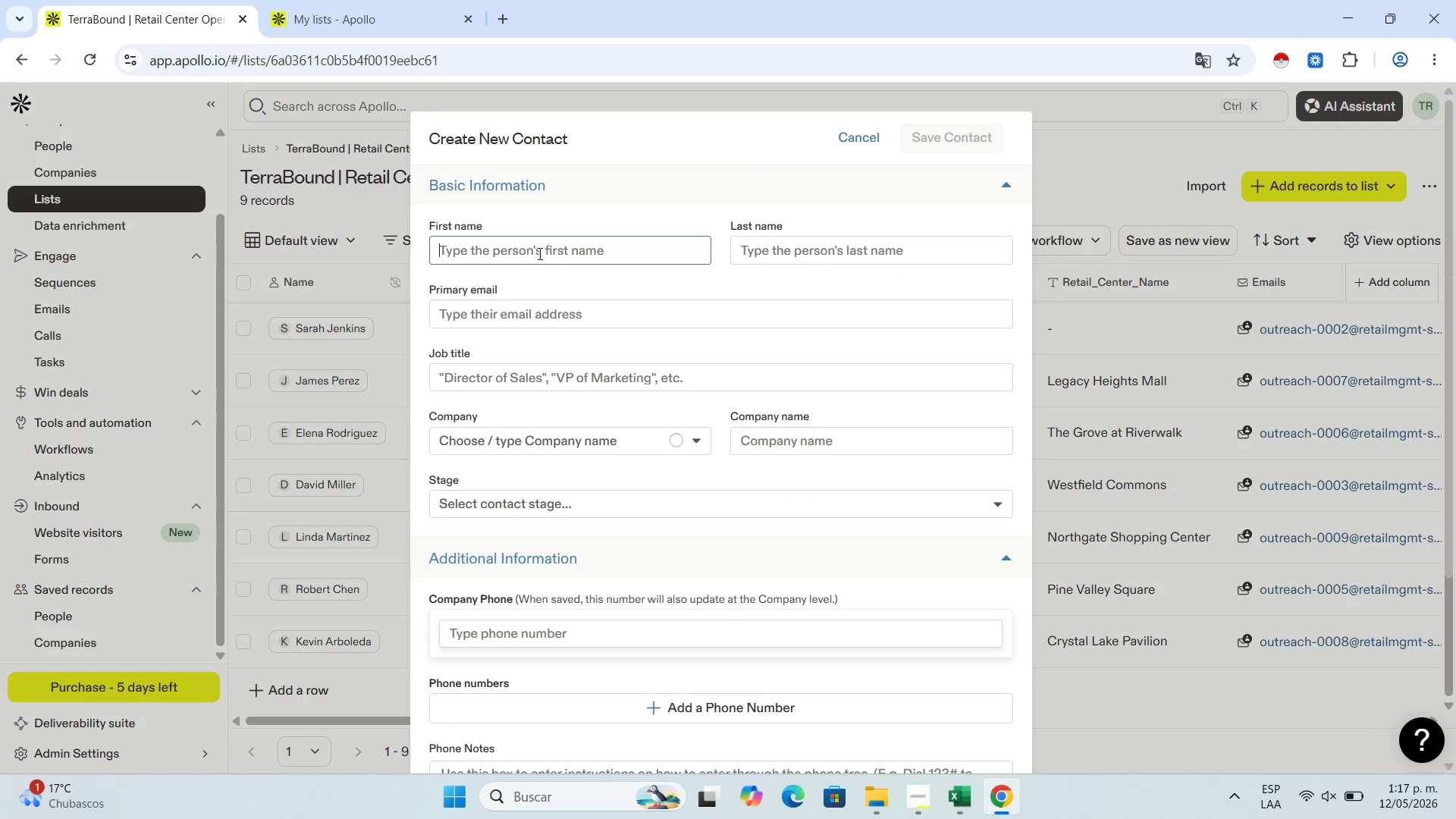 
key(Control+V)
 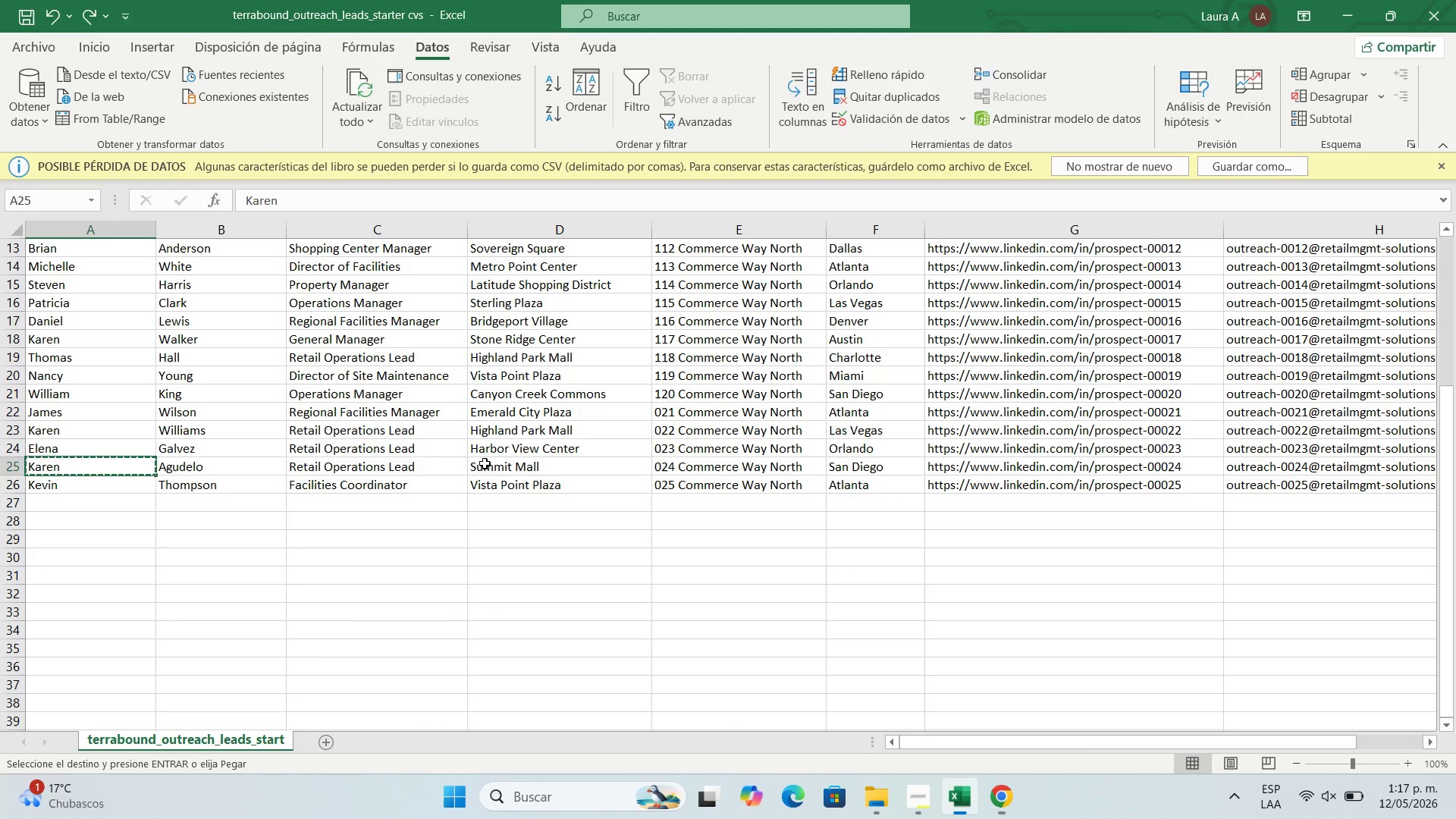 
left_click([171, 469])
 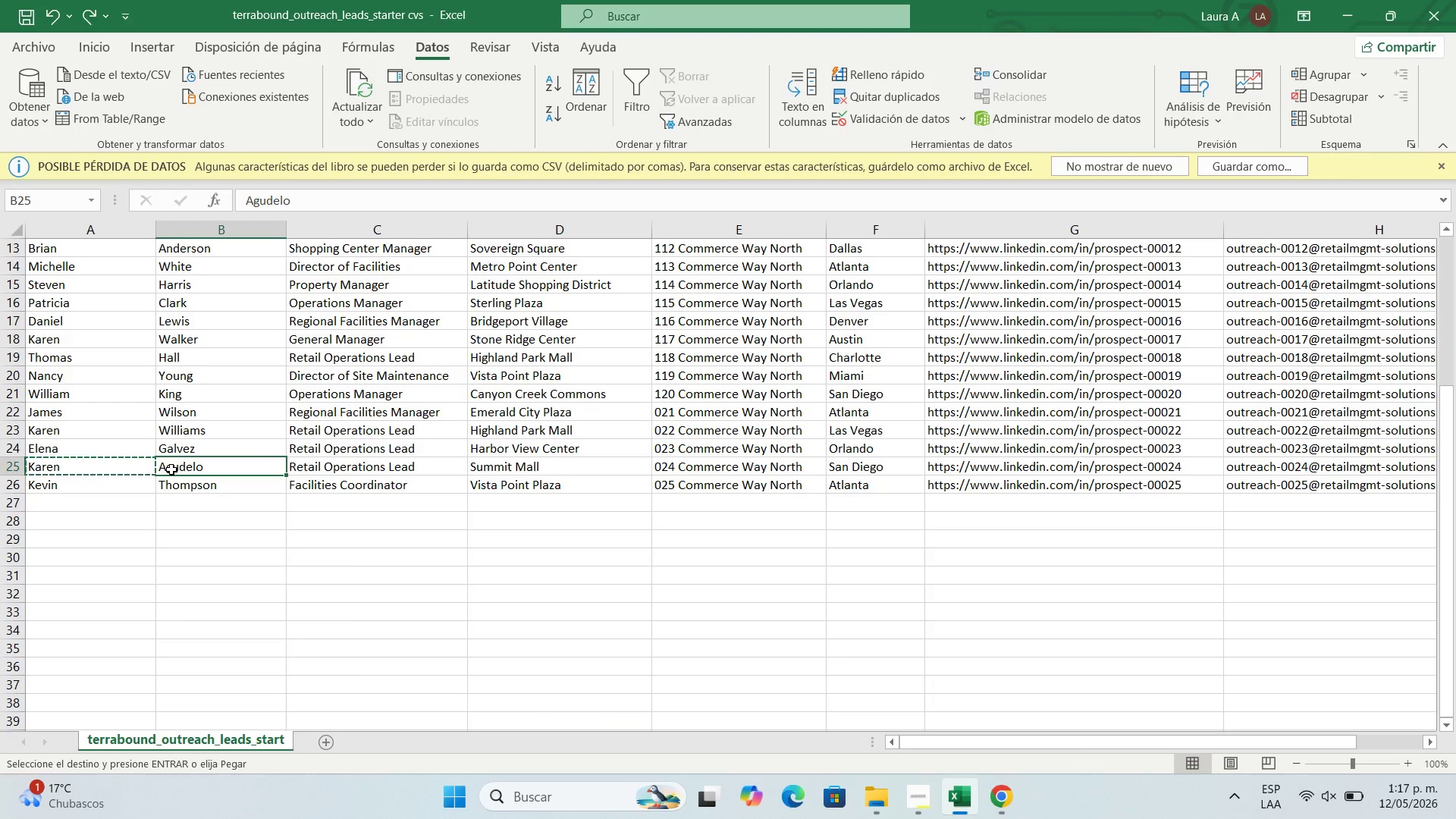 
key(Control+C)
 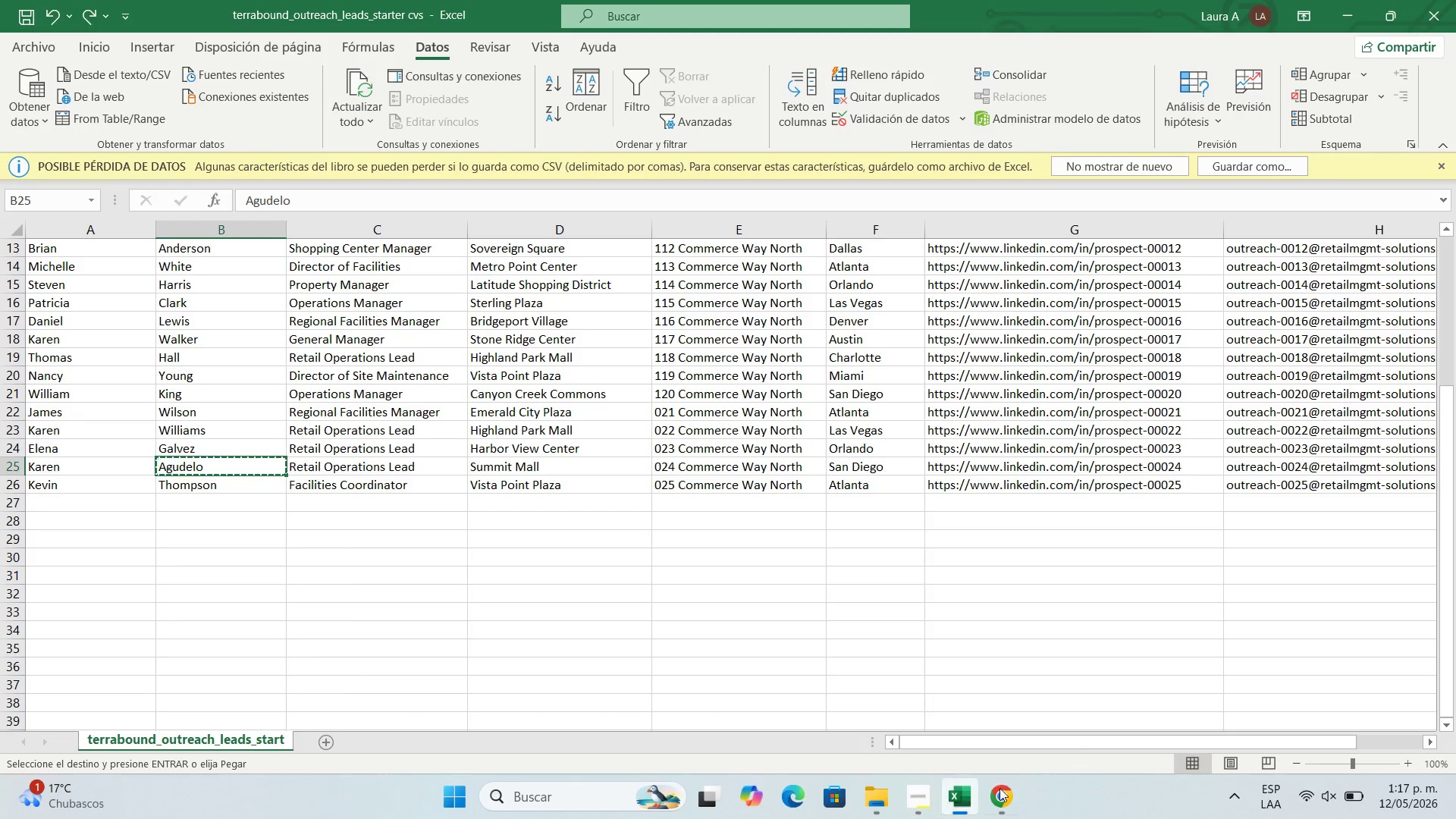 
left_click([1013, 788])
 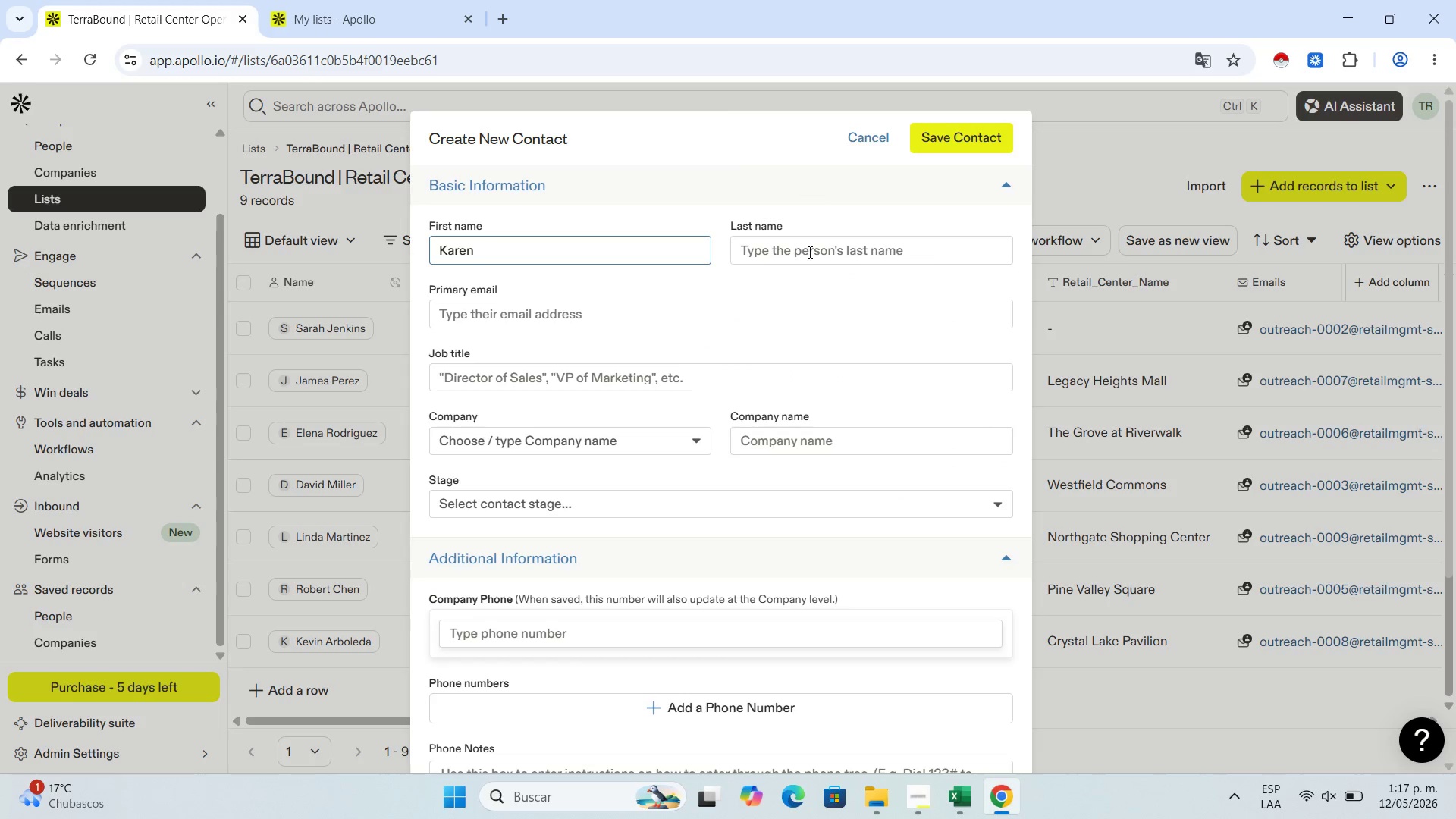 
left_click([808, 259])
 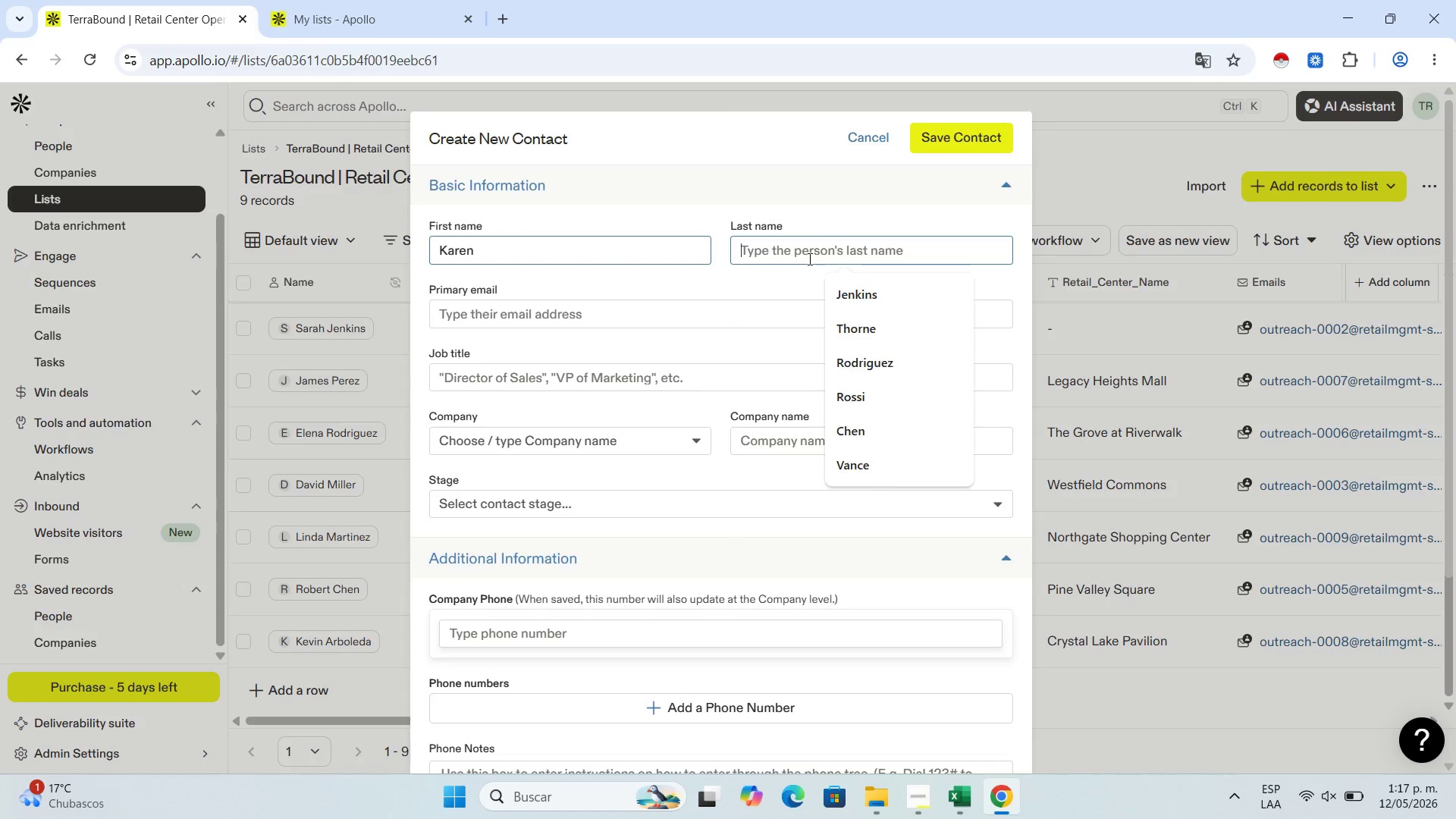 
key(Control+V)
 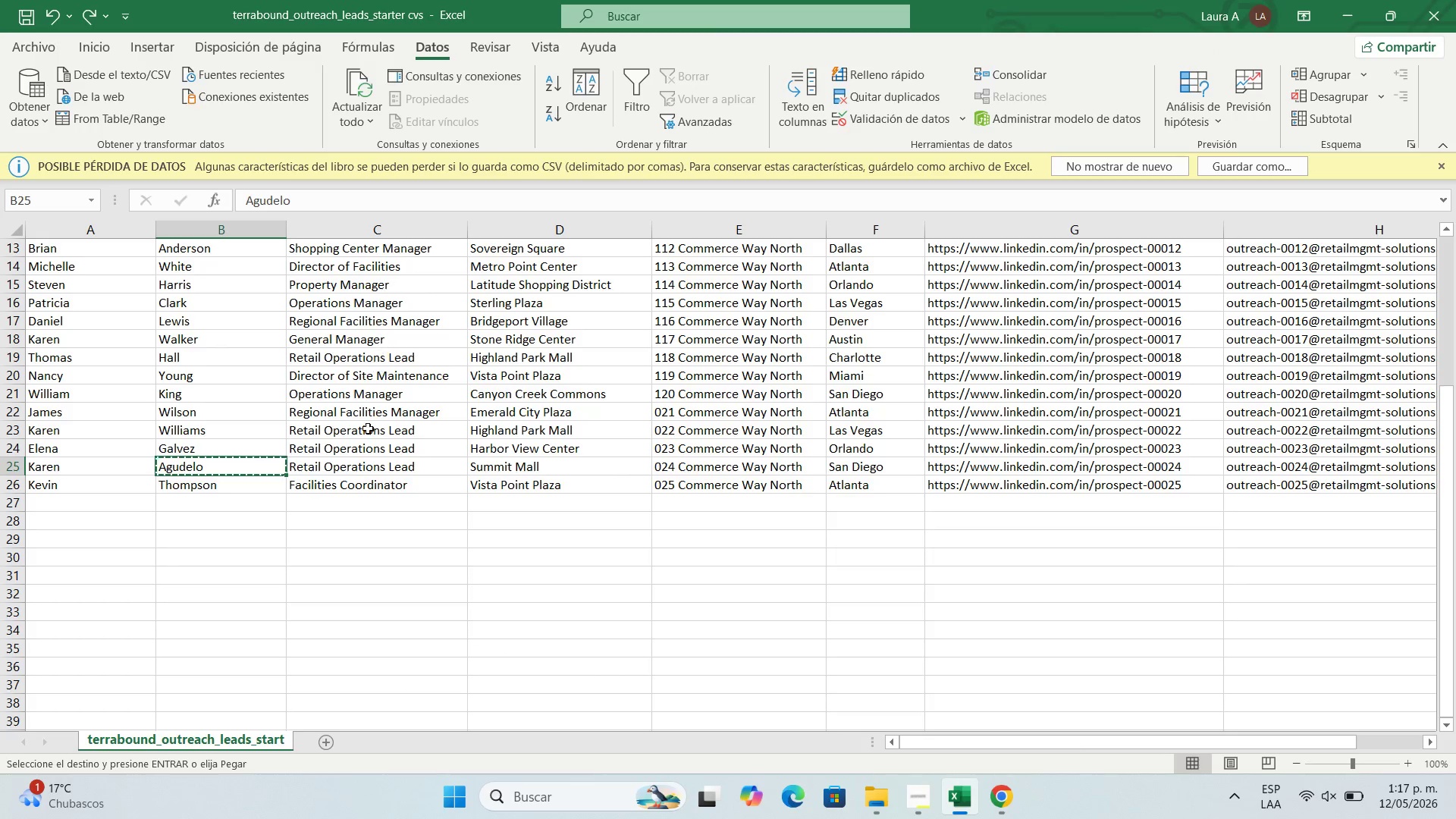 
left_click([368, 469])
 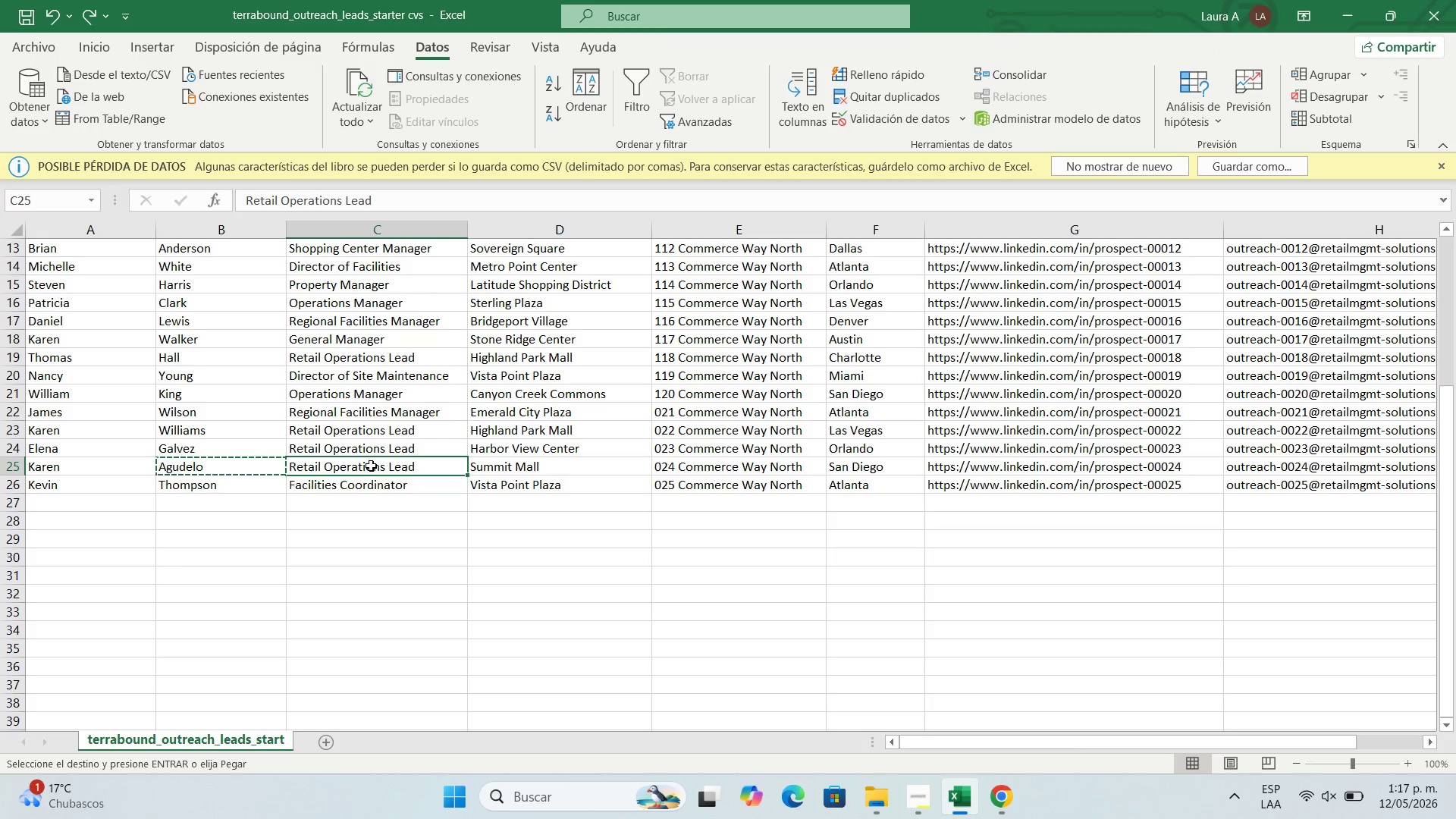 
key(Control+C)
 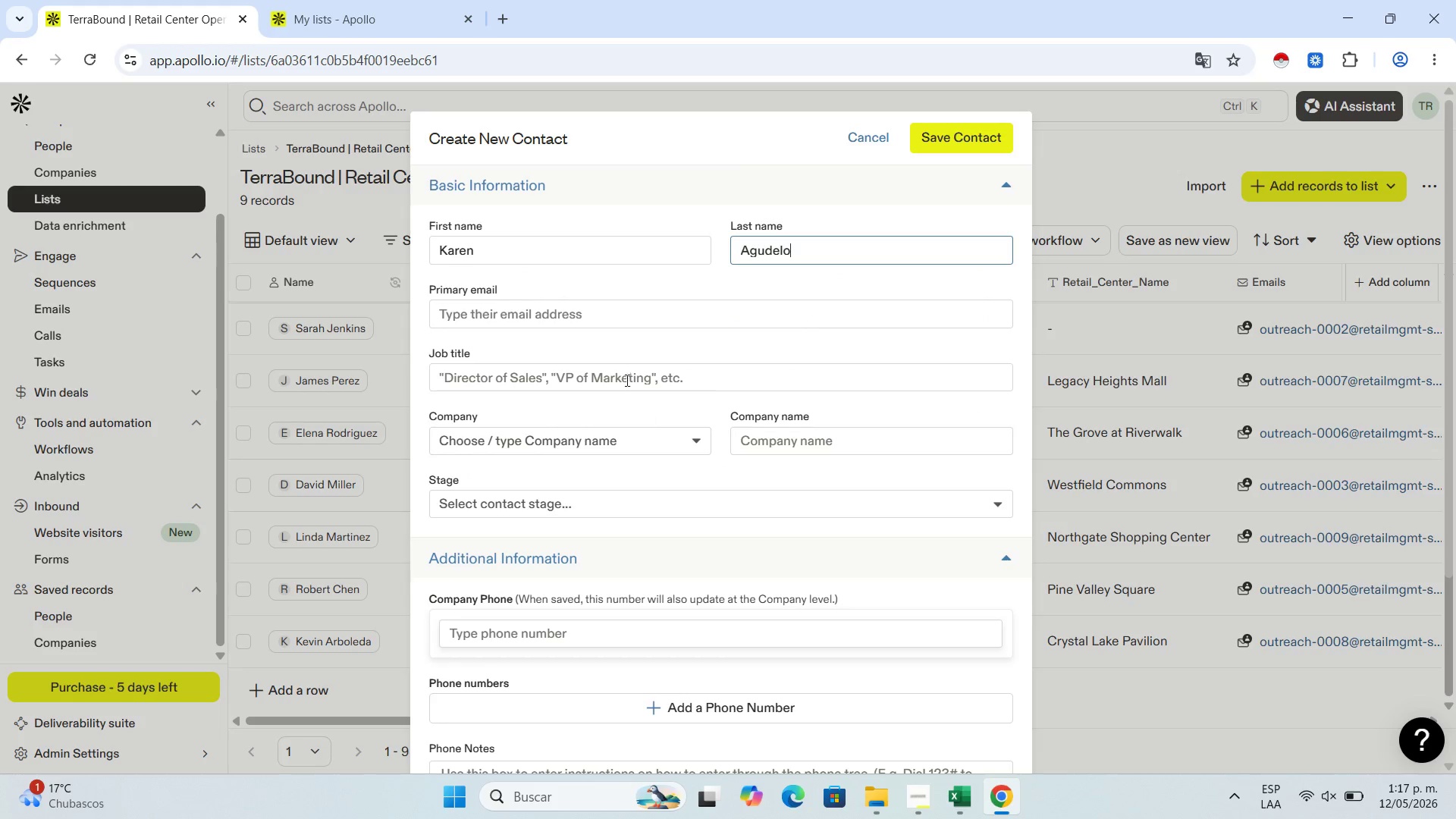 
left_click([585, 373])
 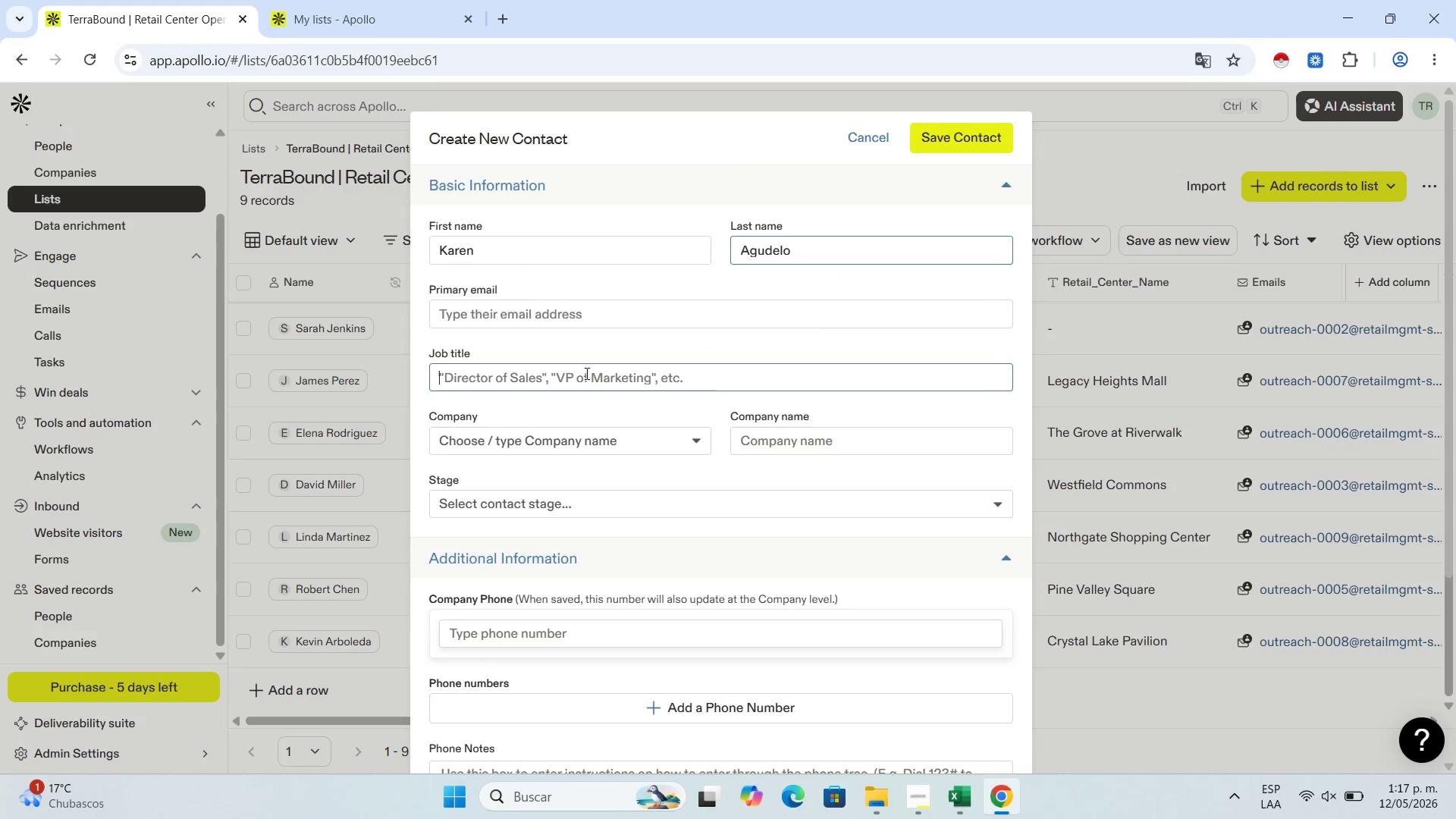 
key(Control+V)
 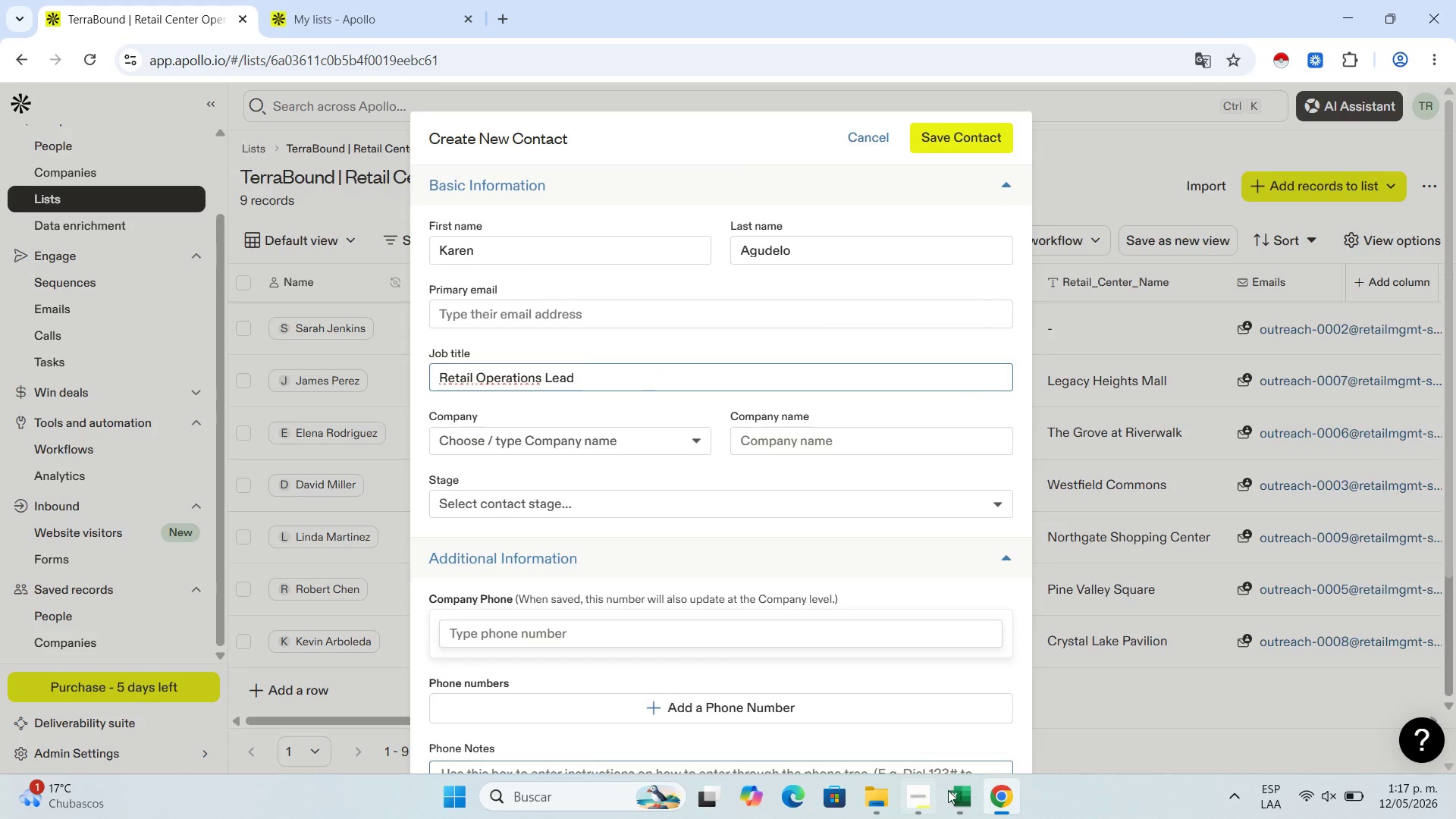 
left_click([964, 811])
 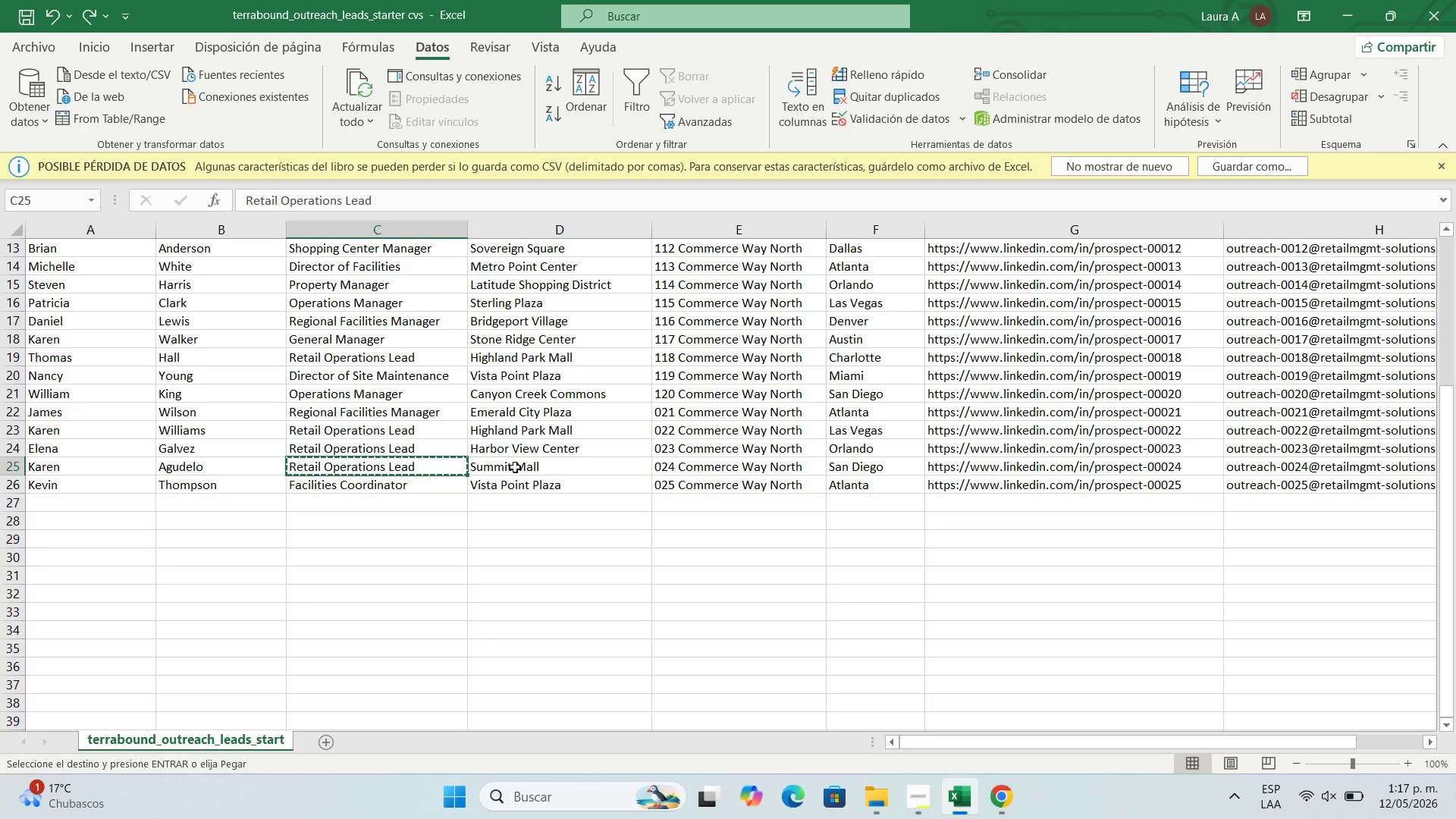 
left_click([515, 467])
 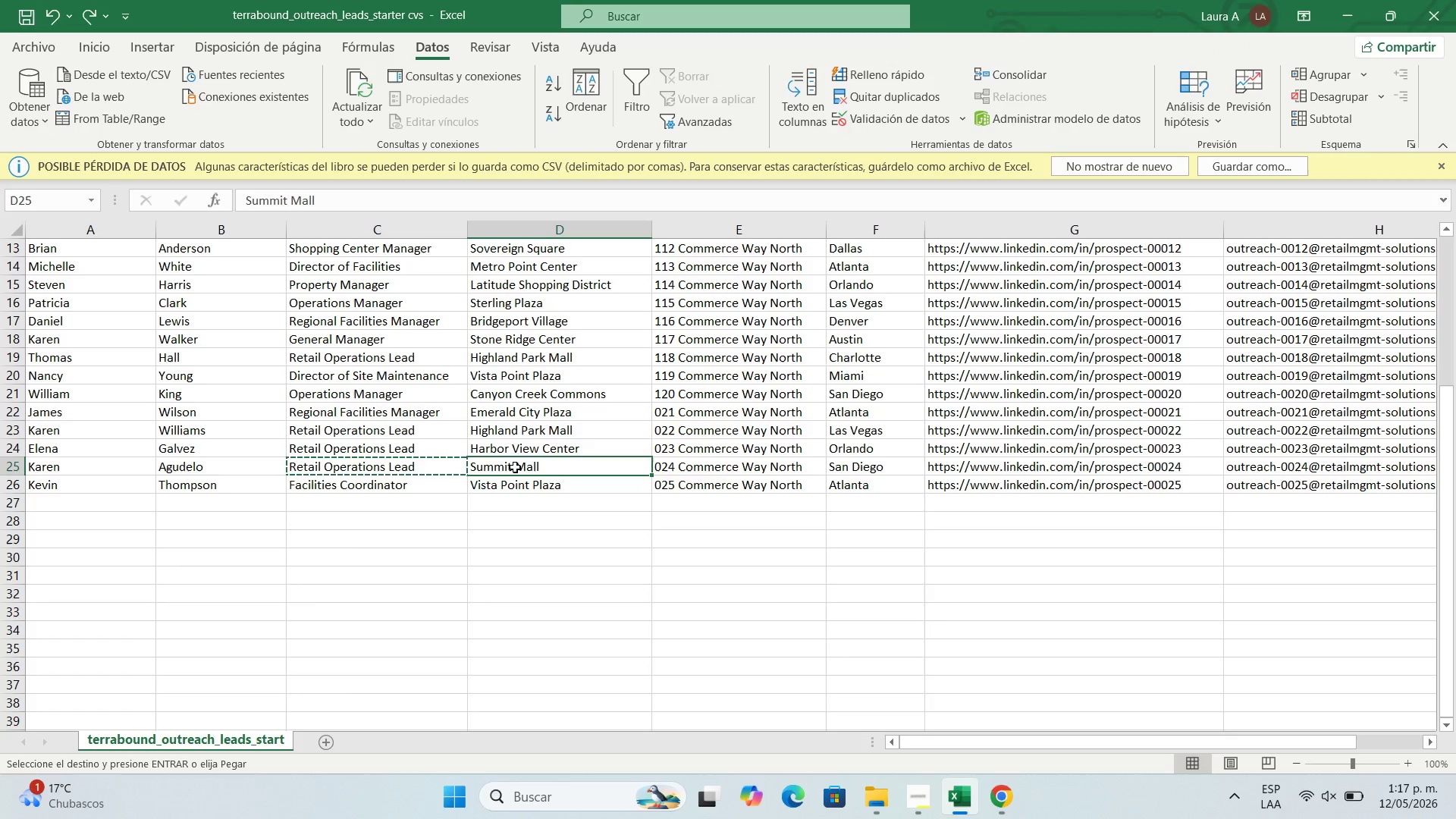 
key(Control+C)
 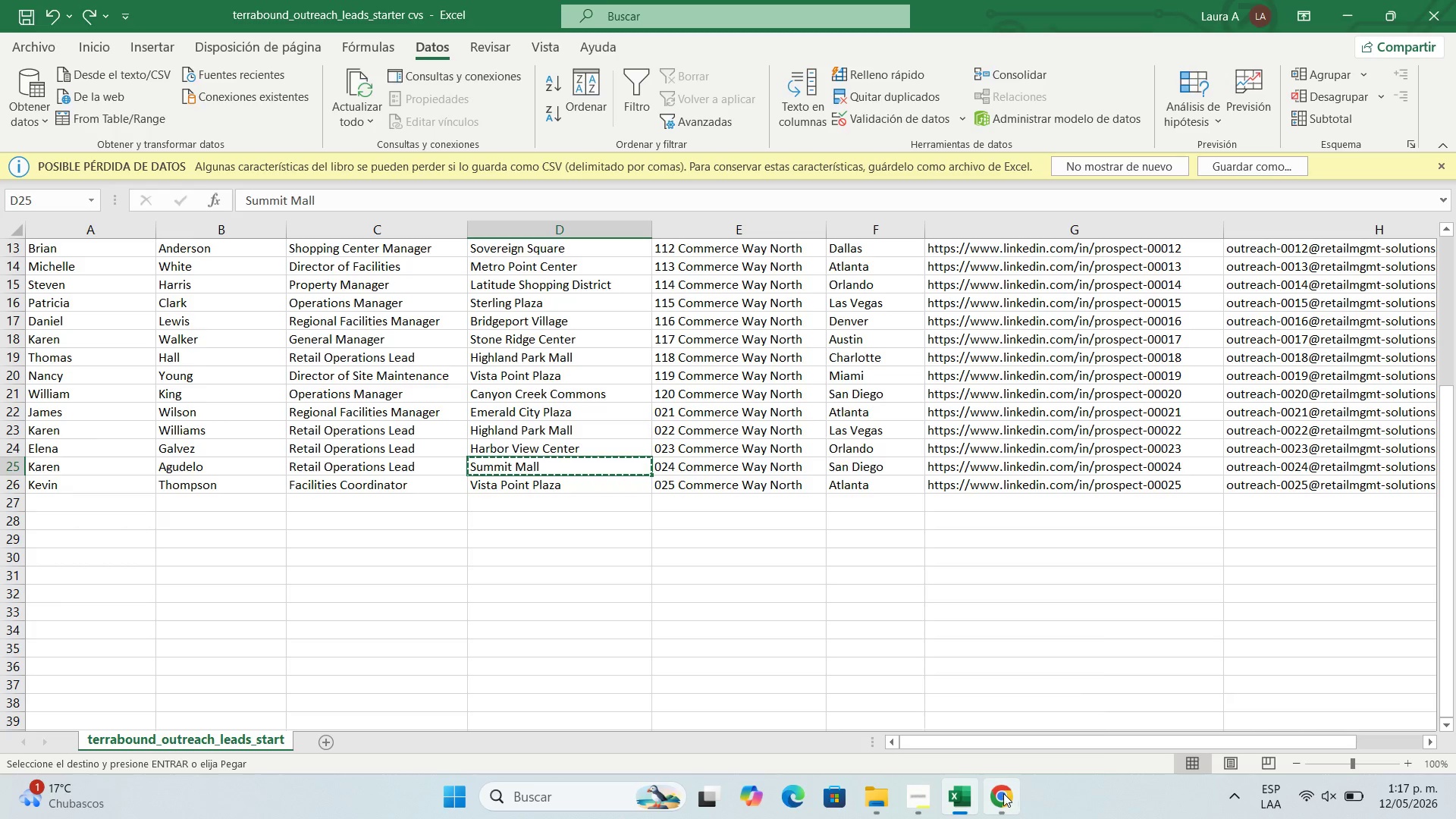 
left_click([1003, 793])
 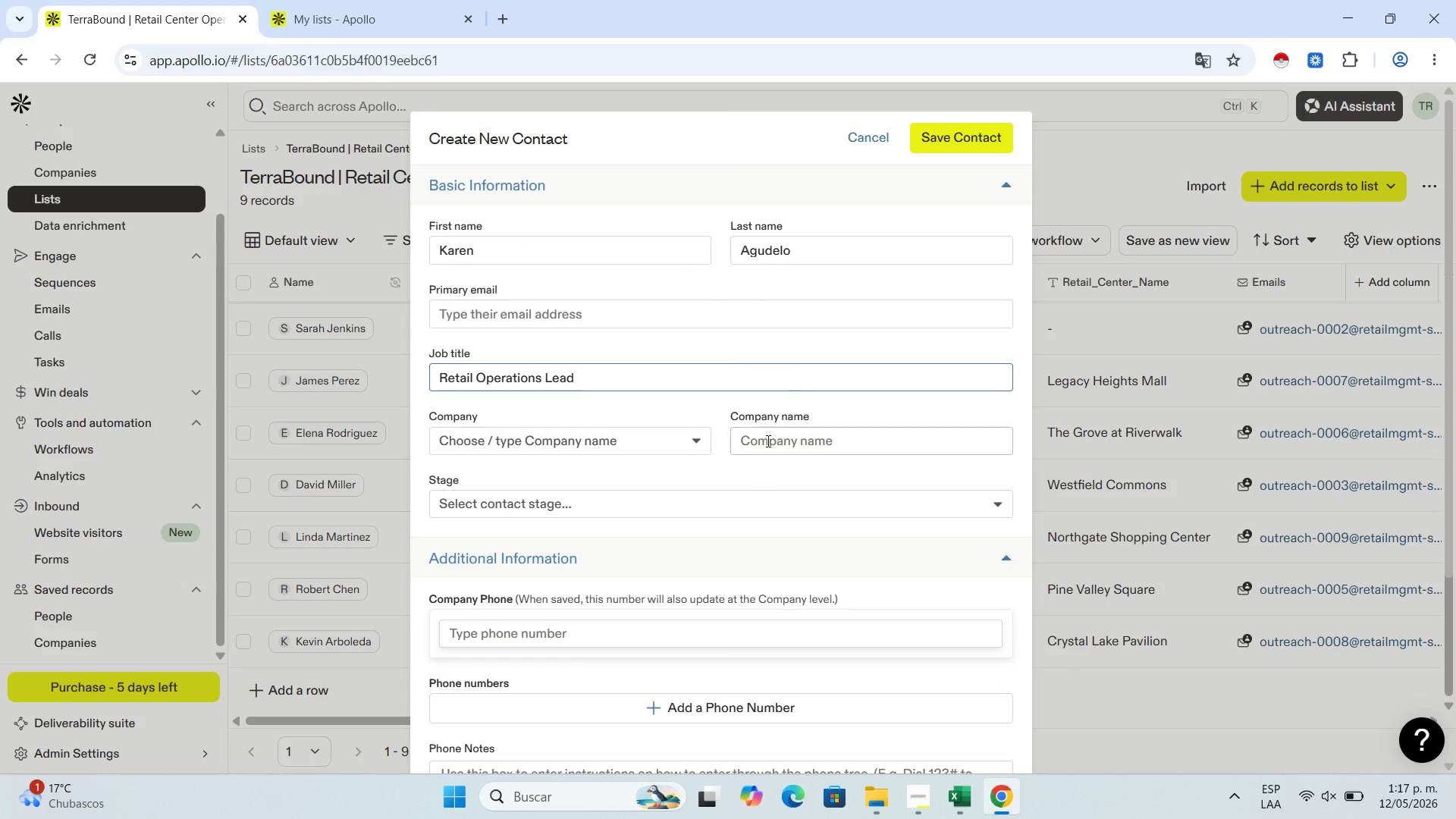 
left_click([767, 441])
 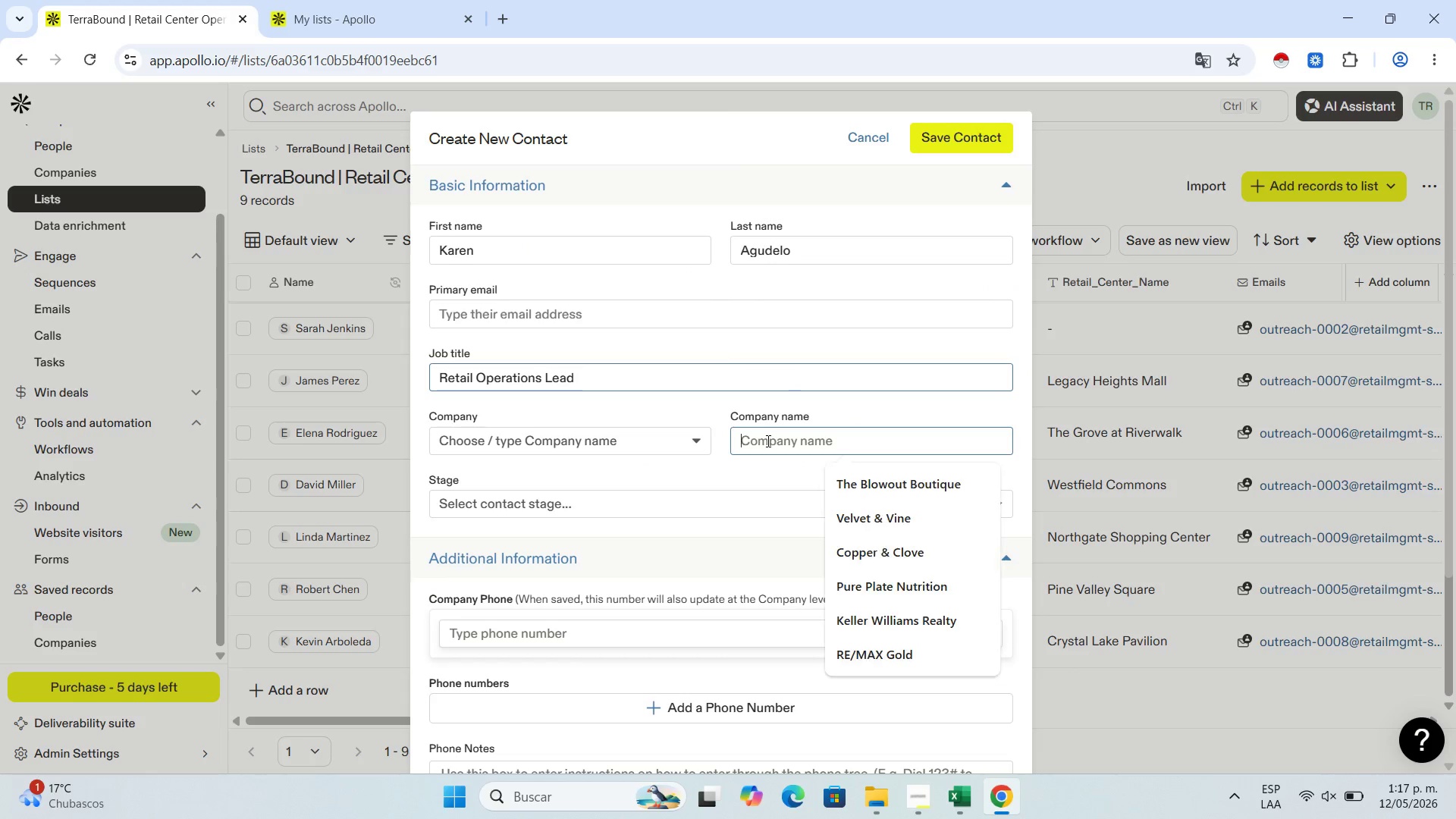 
key(Control+V)
 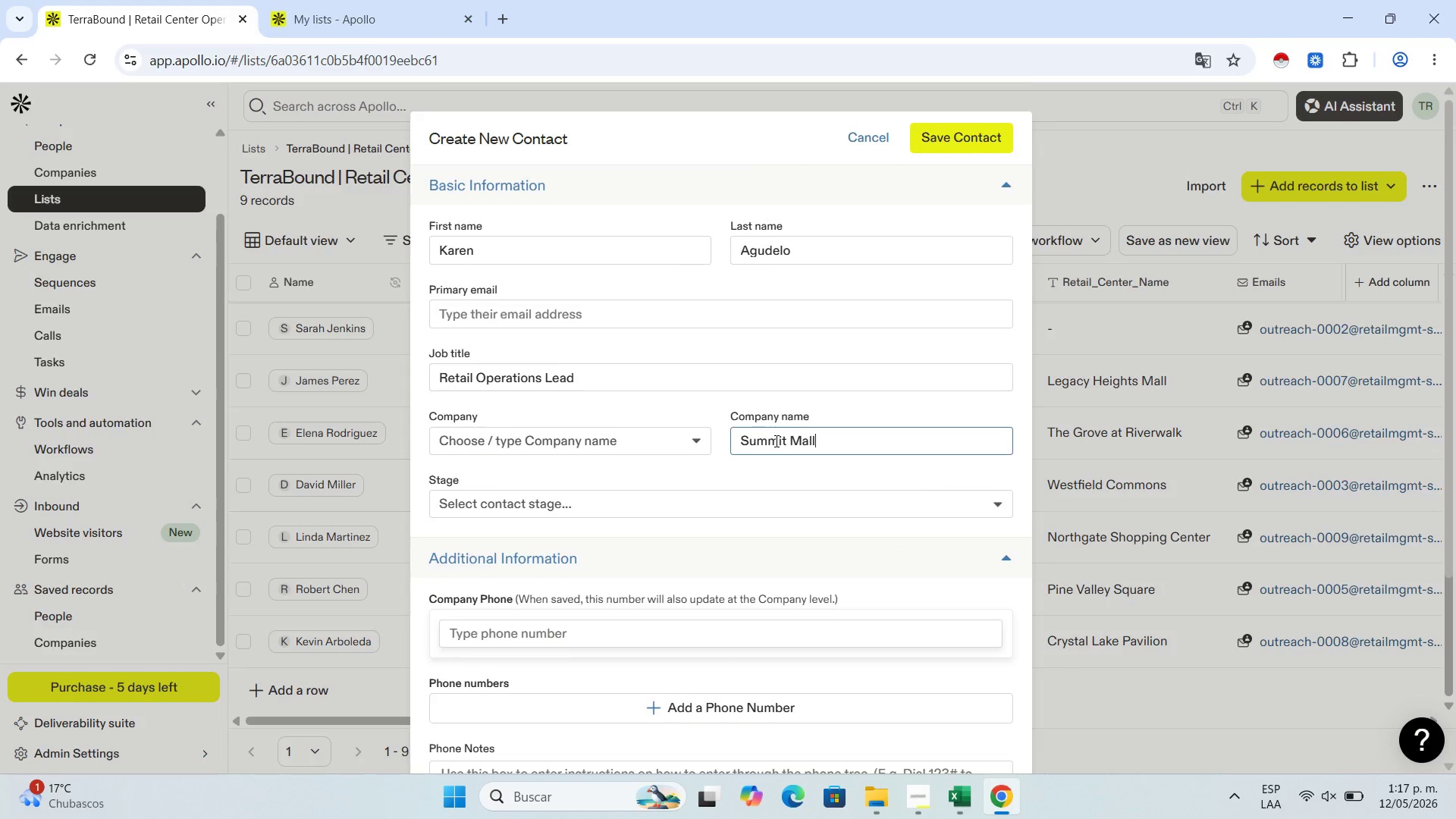 
scroll: coordinate [774, 534], scroll_direction: down, amount: 9.0
 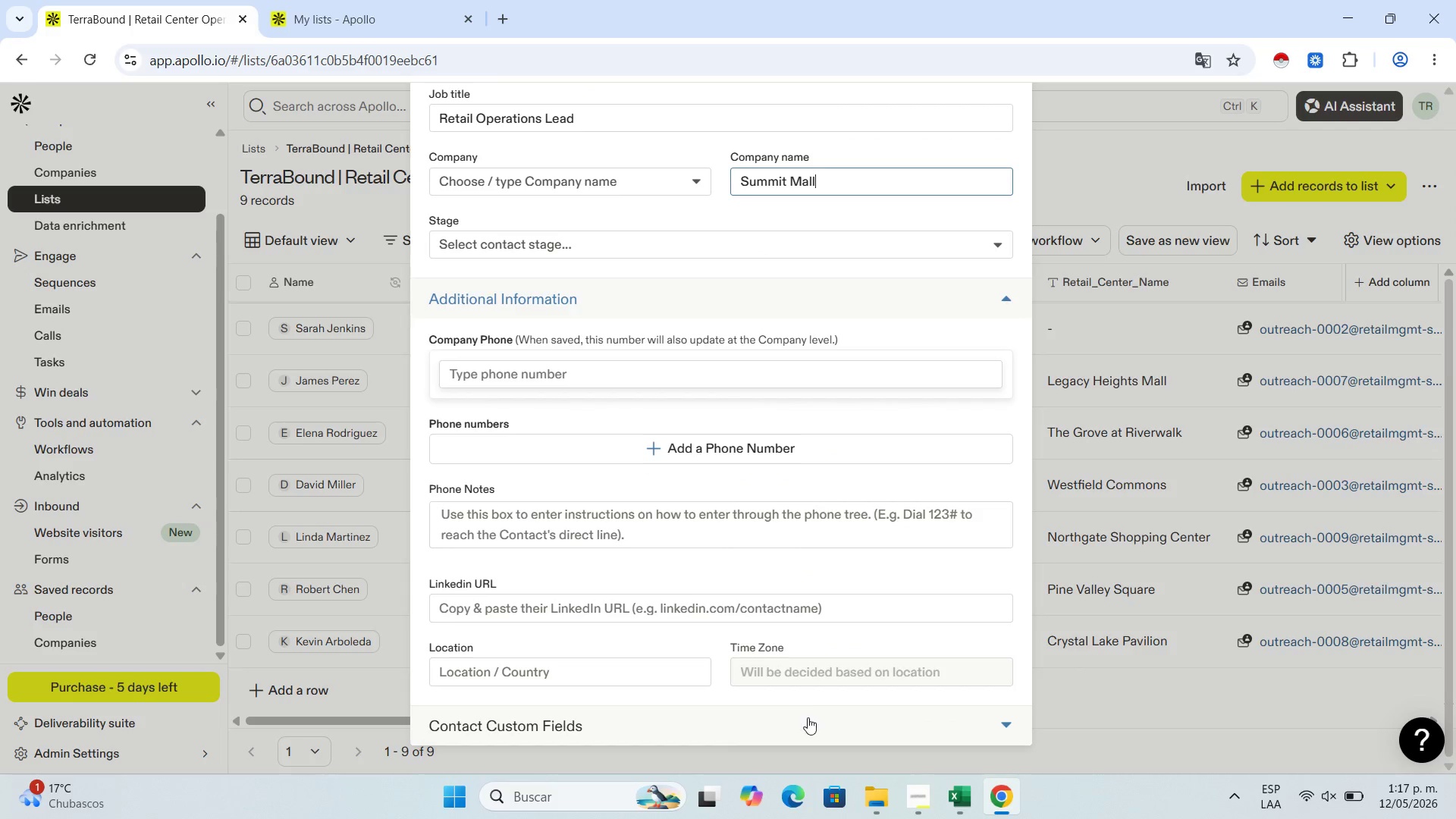 
left_click([808, 717])
 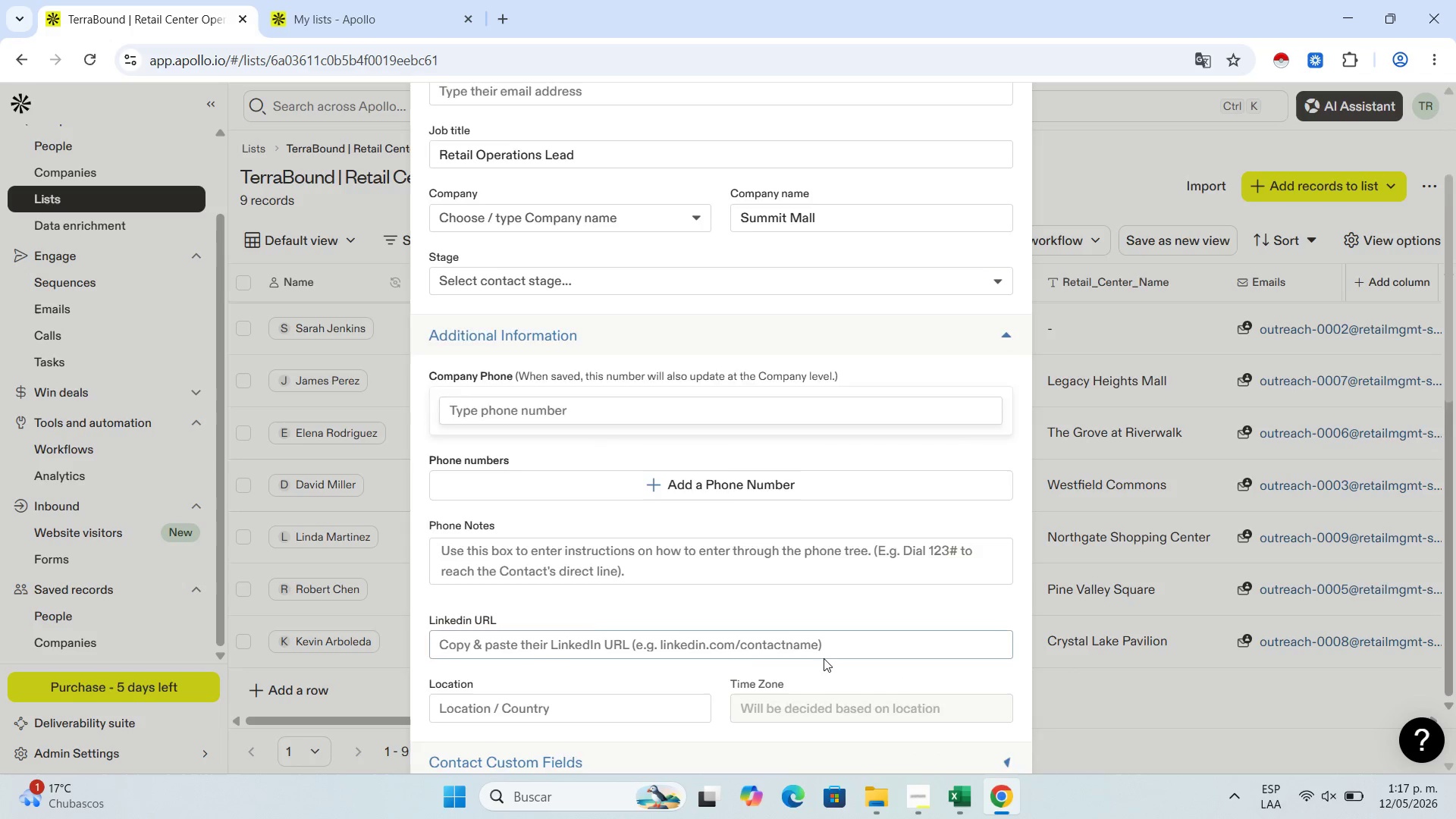 
scroll: coordinate [823, 651], scroll_direction: down, amount: 10.0
 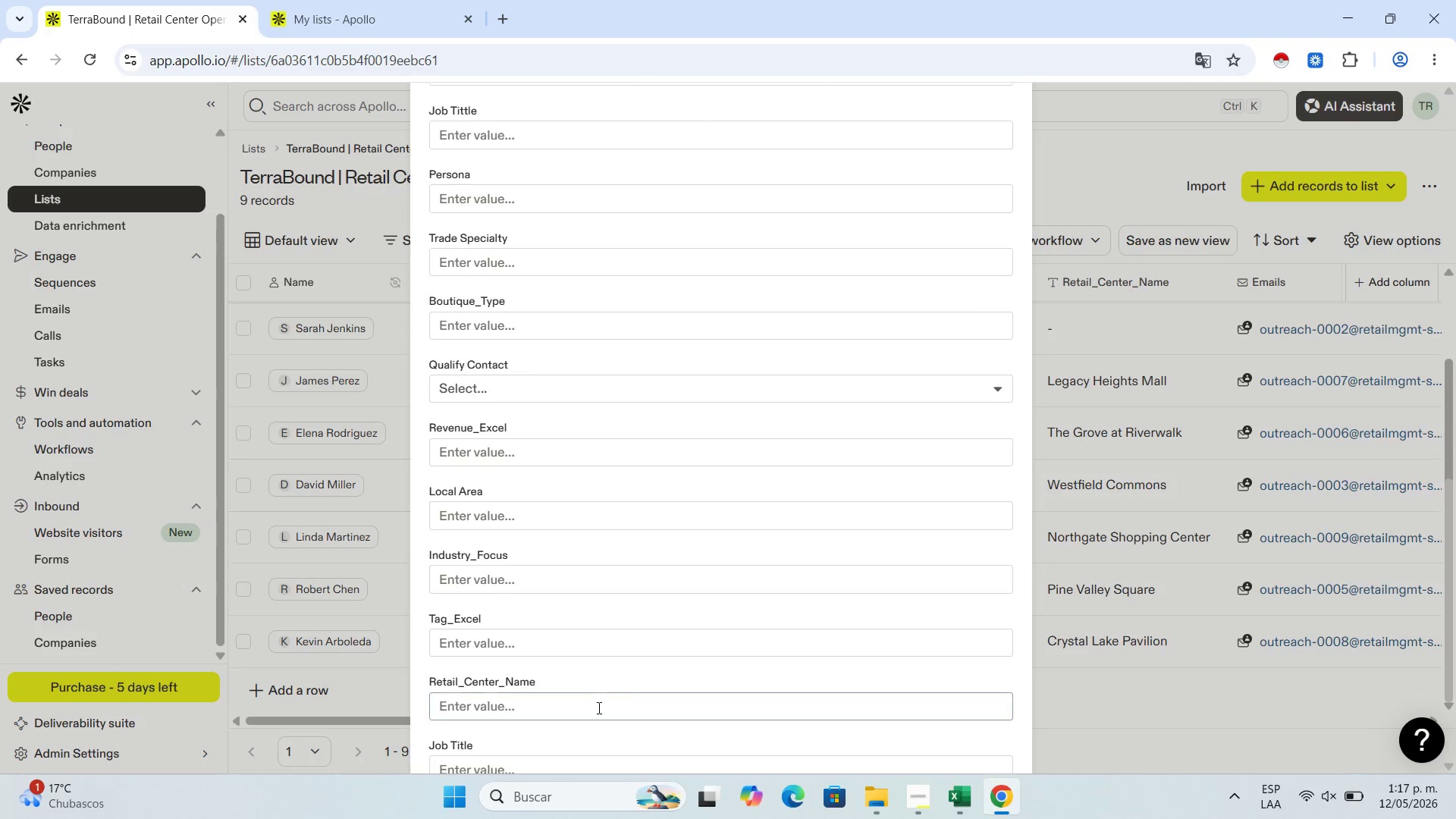 
left_click([597, 702])
 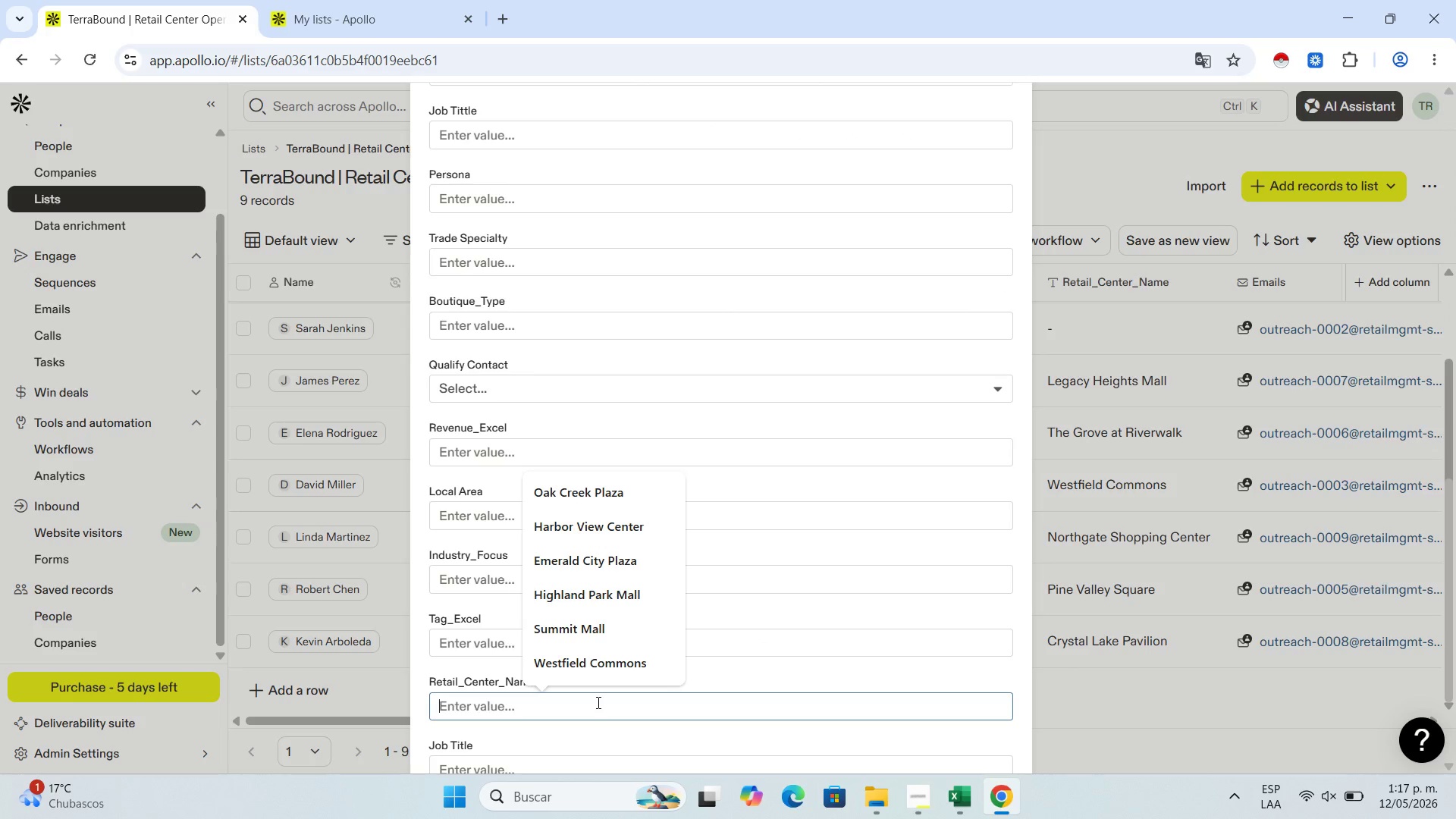 
key(Control+V)
 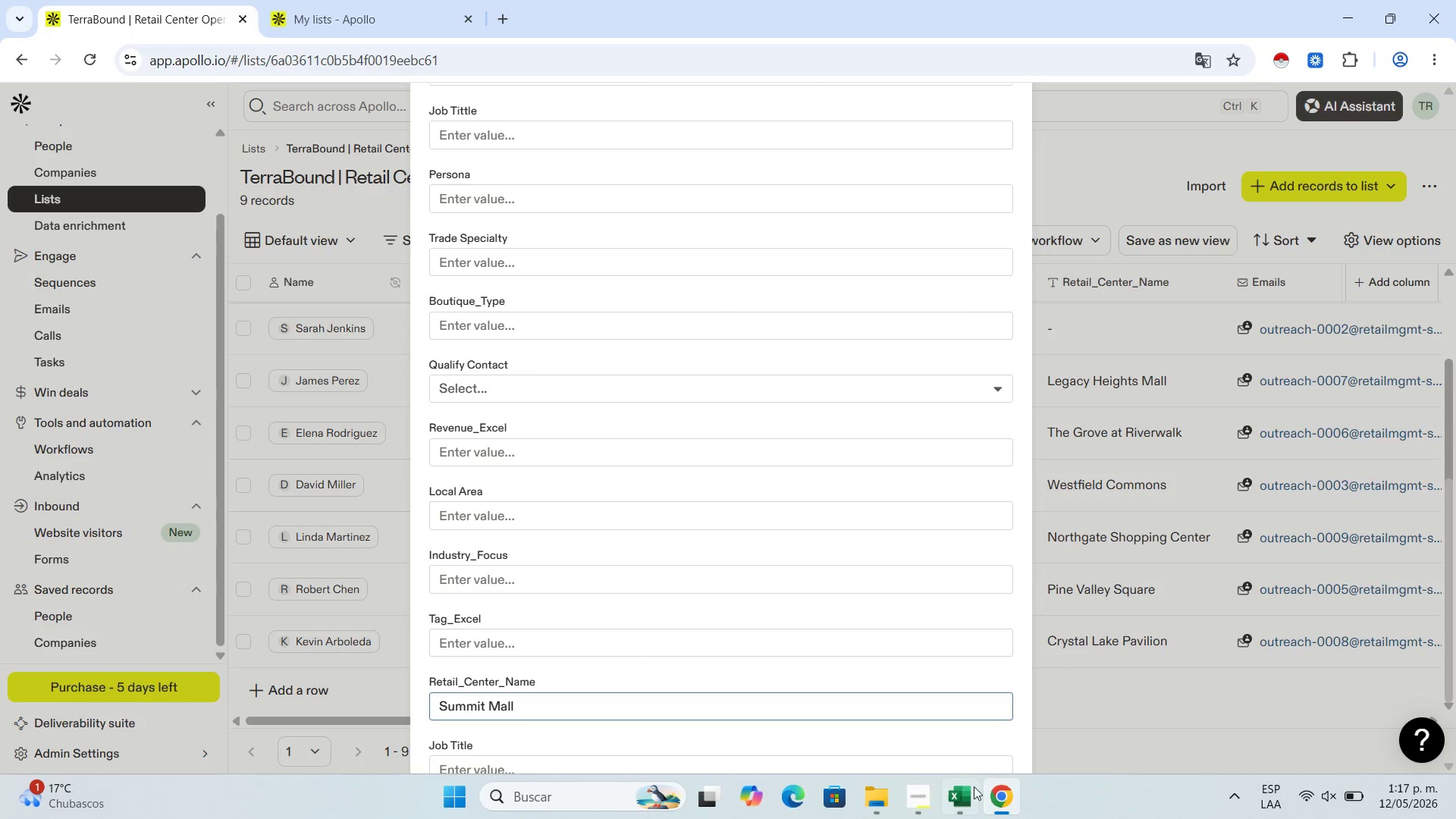 
left_click([947, 802])
 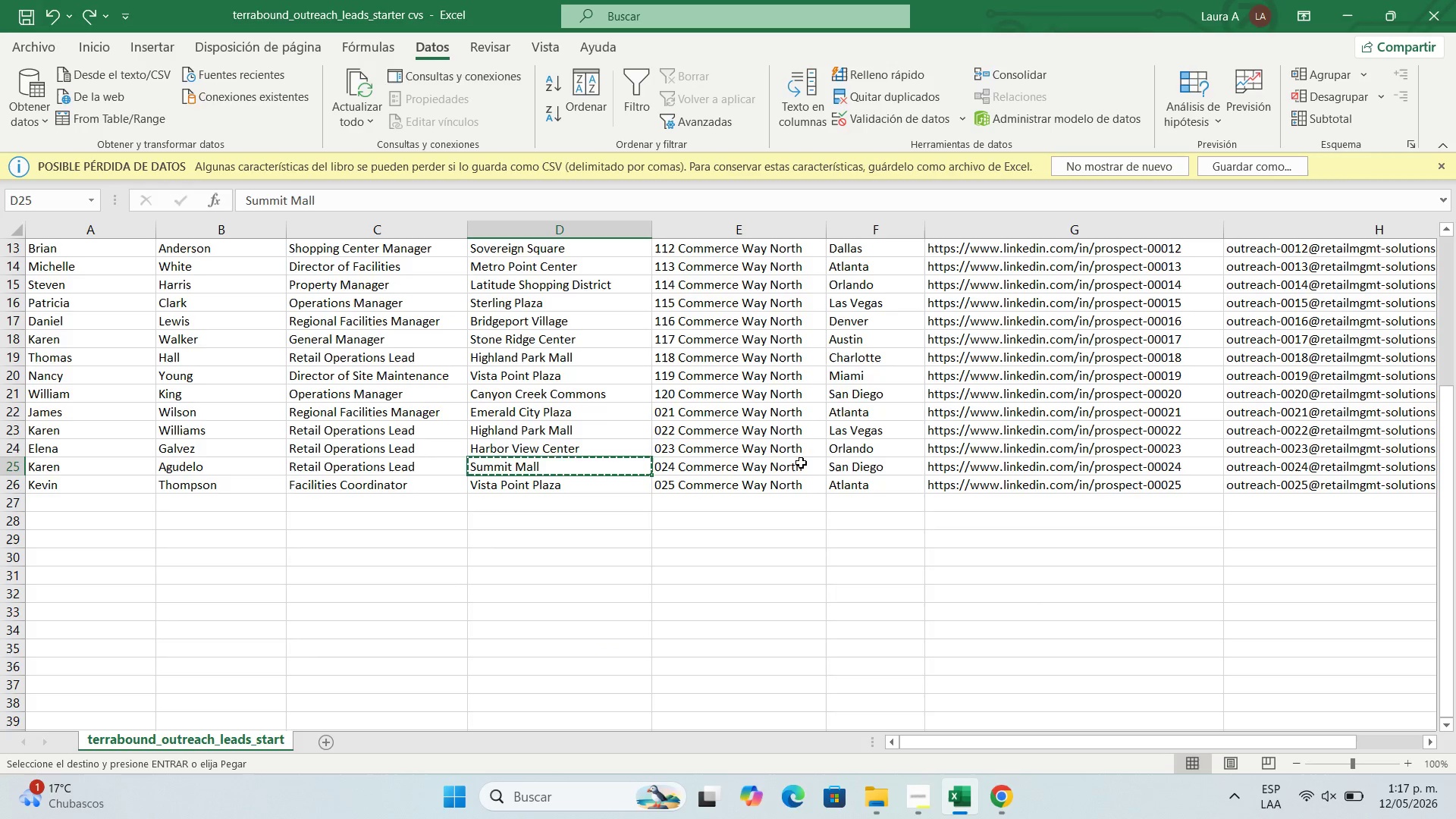 
left_click([833, 466])
 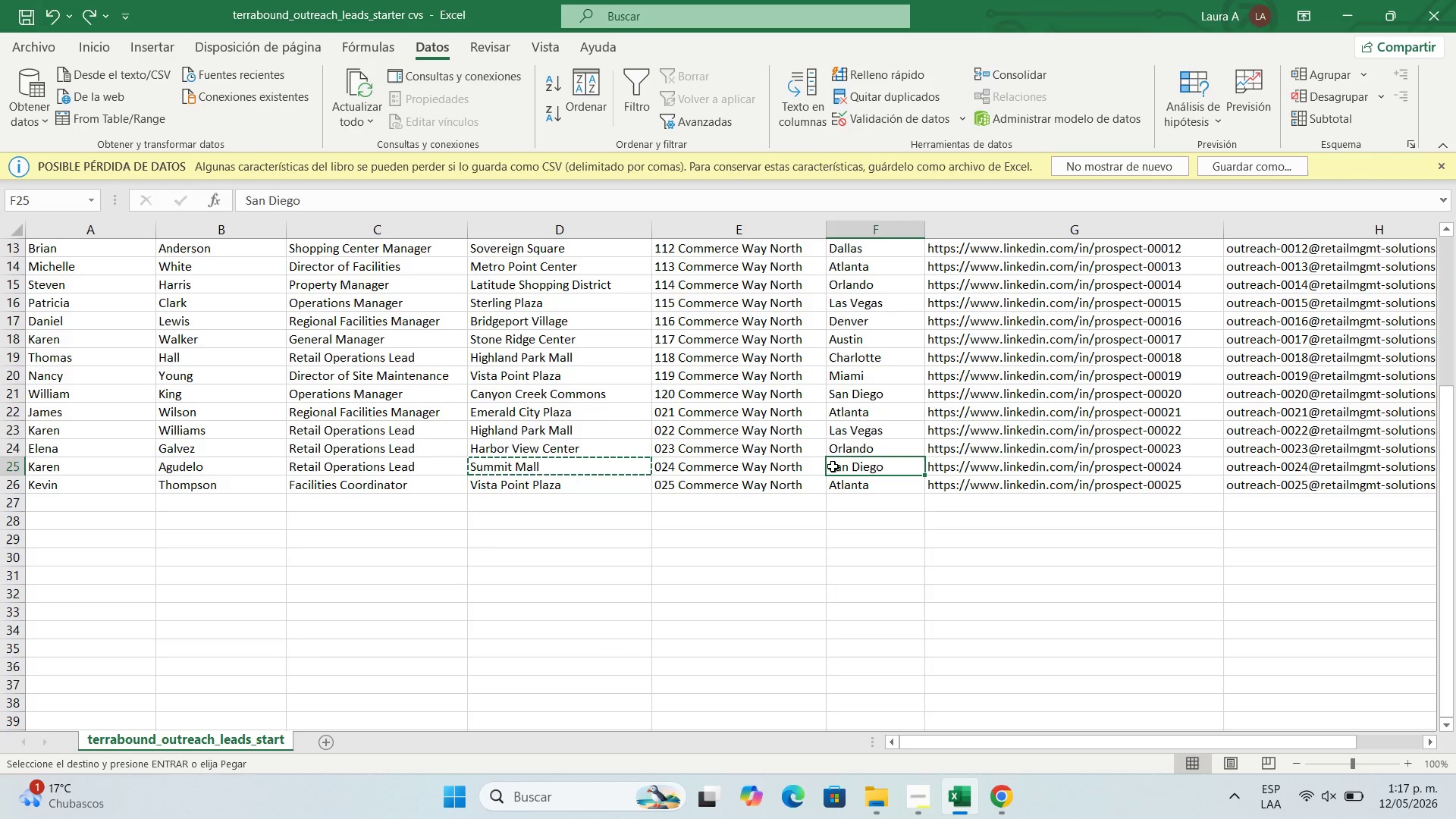 
key(Control+C)
 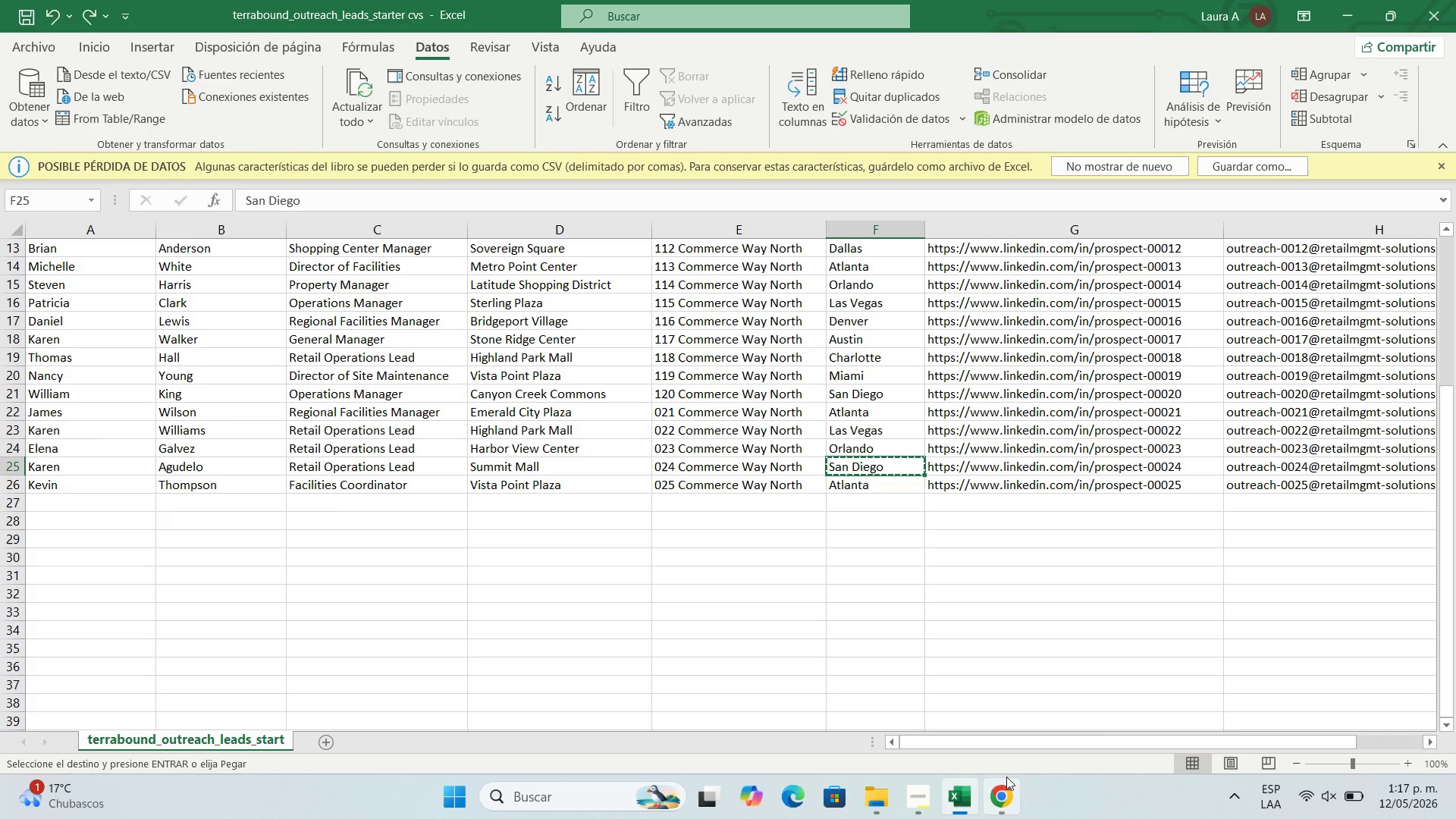 
left_click([1000, 787])
 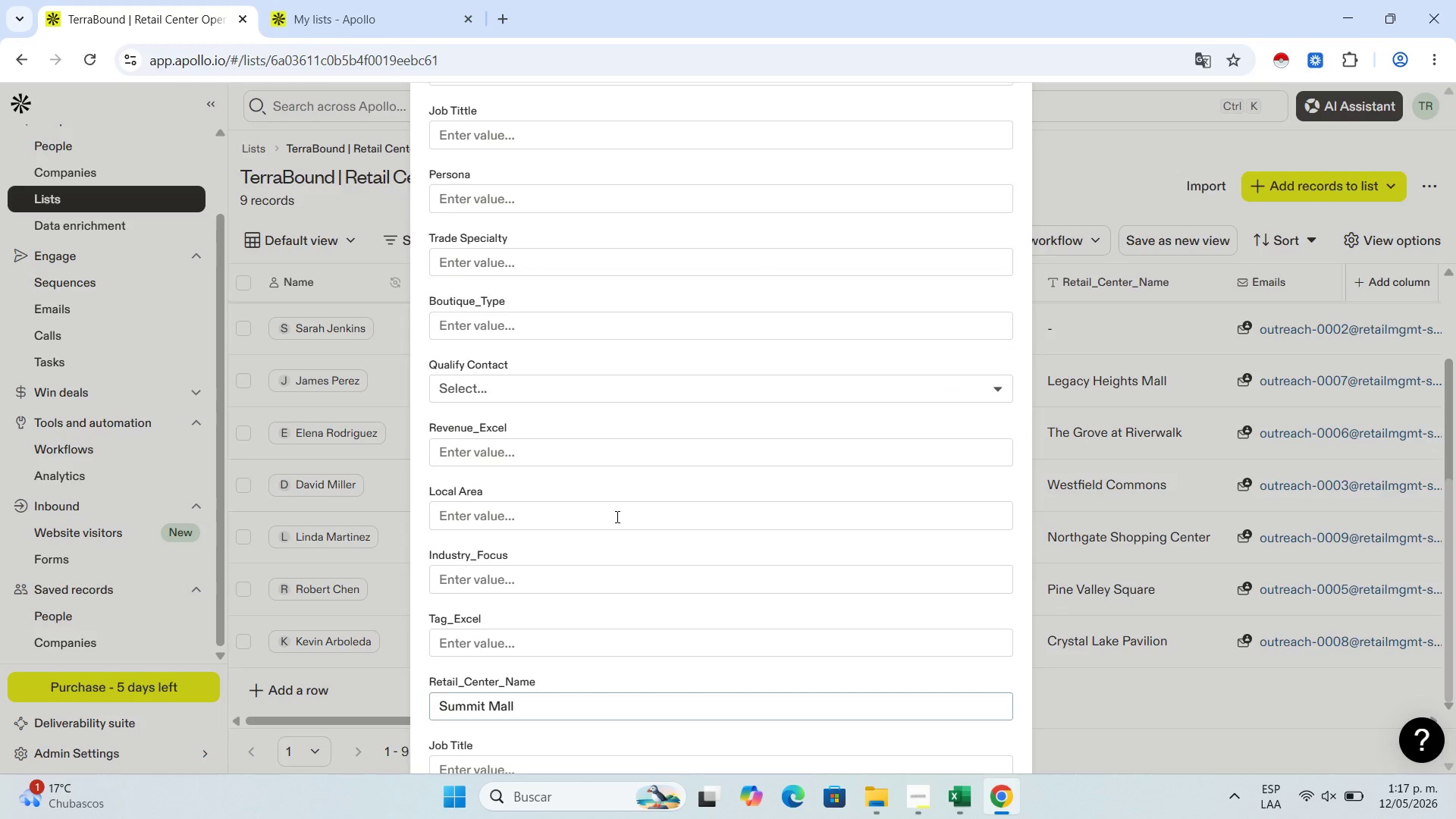 
scroll: coordinate [616, 516], scroll_direction: up, amount: 4.0
 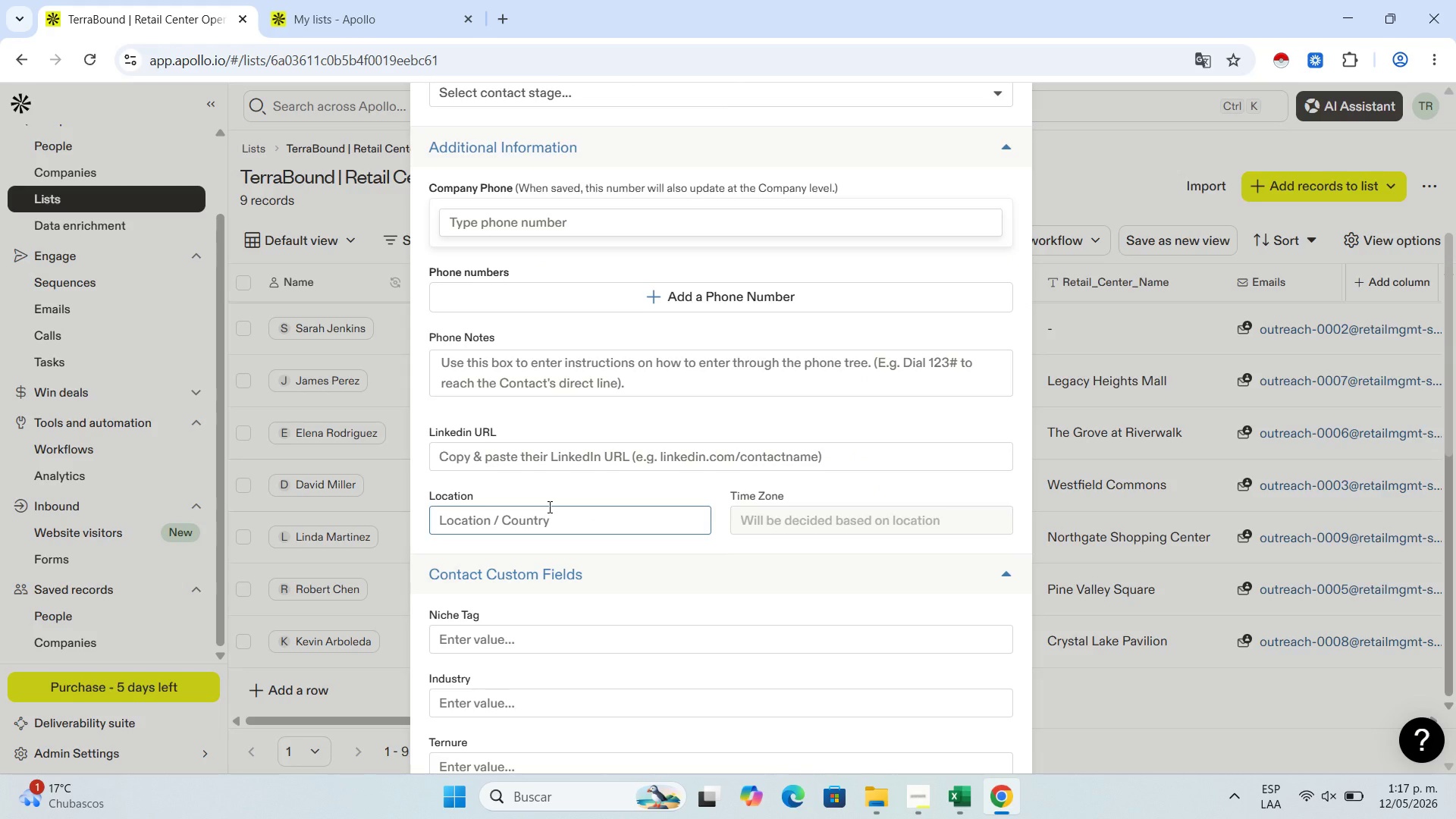 
left_click([548, 526])
 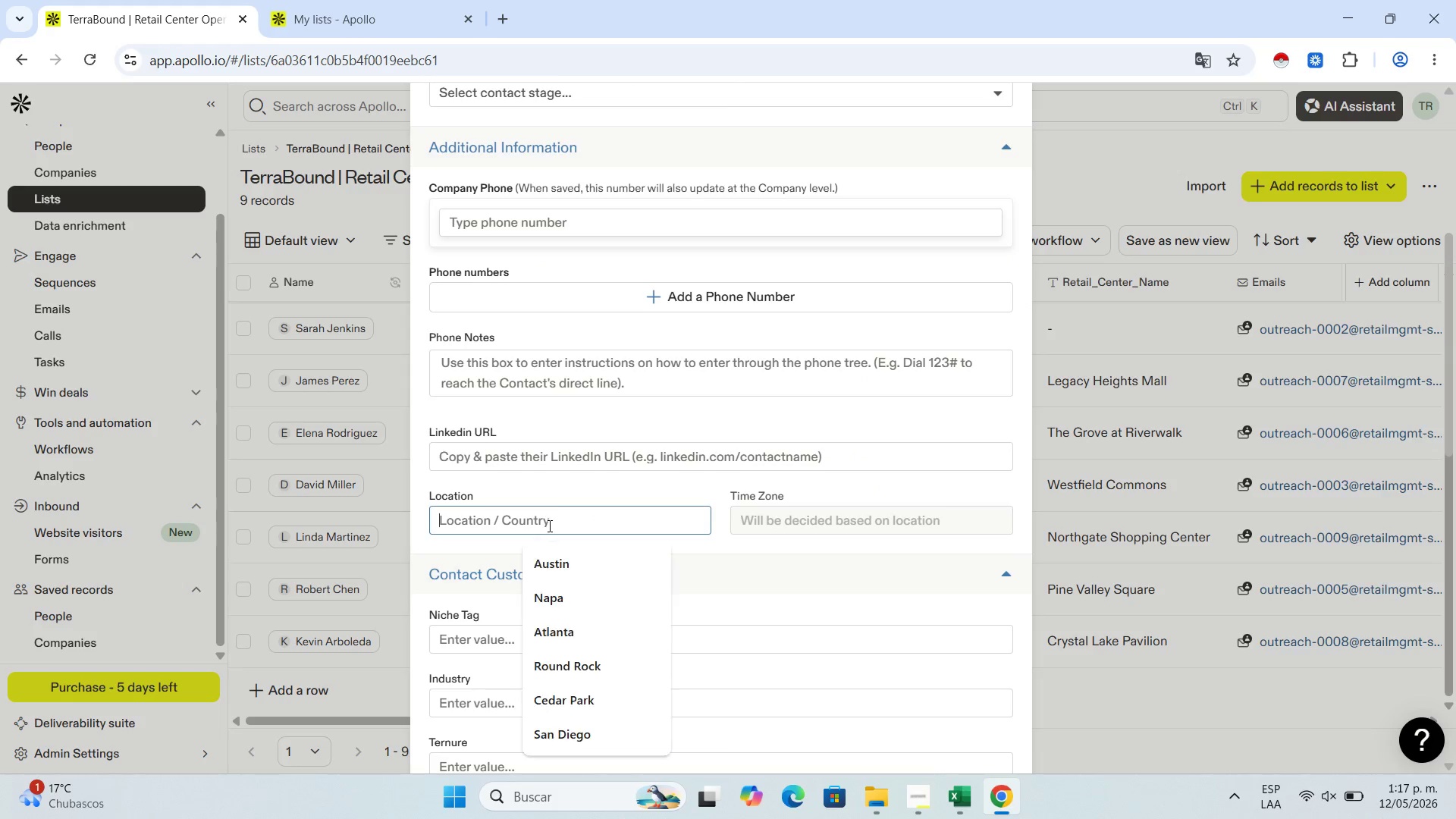 
key(Control+V)
 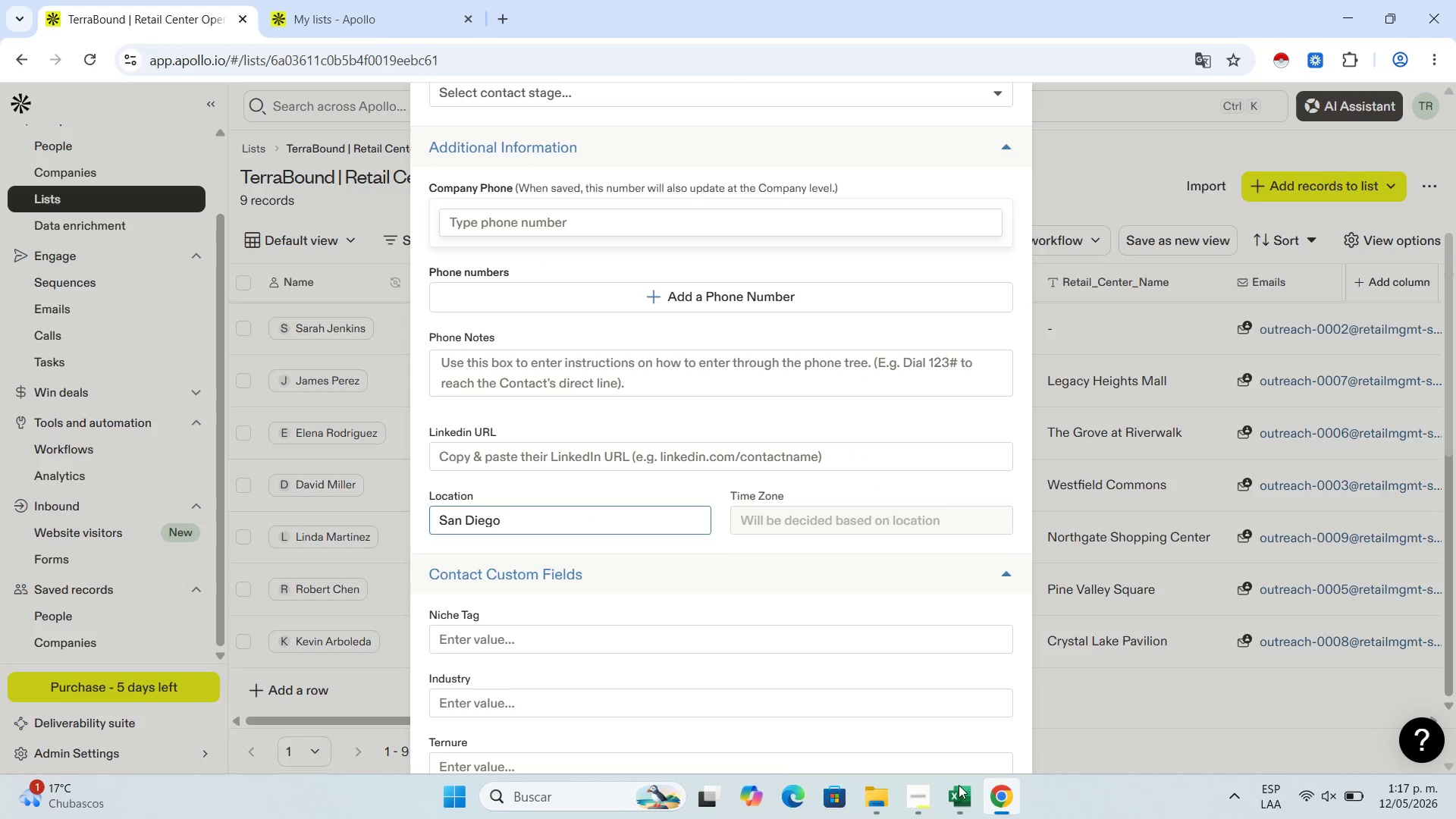 
left_click([953, 789])
 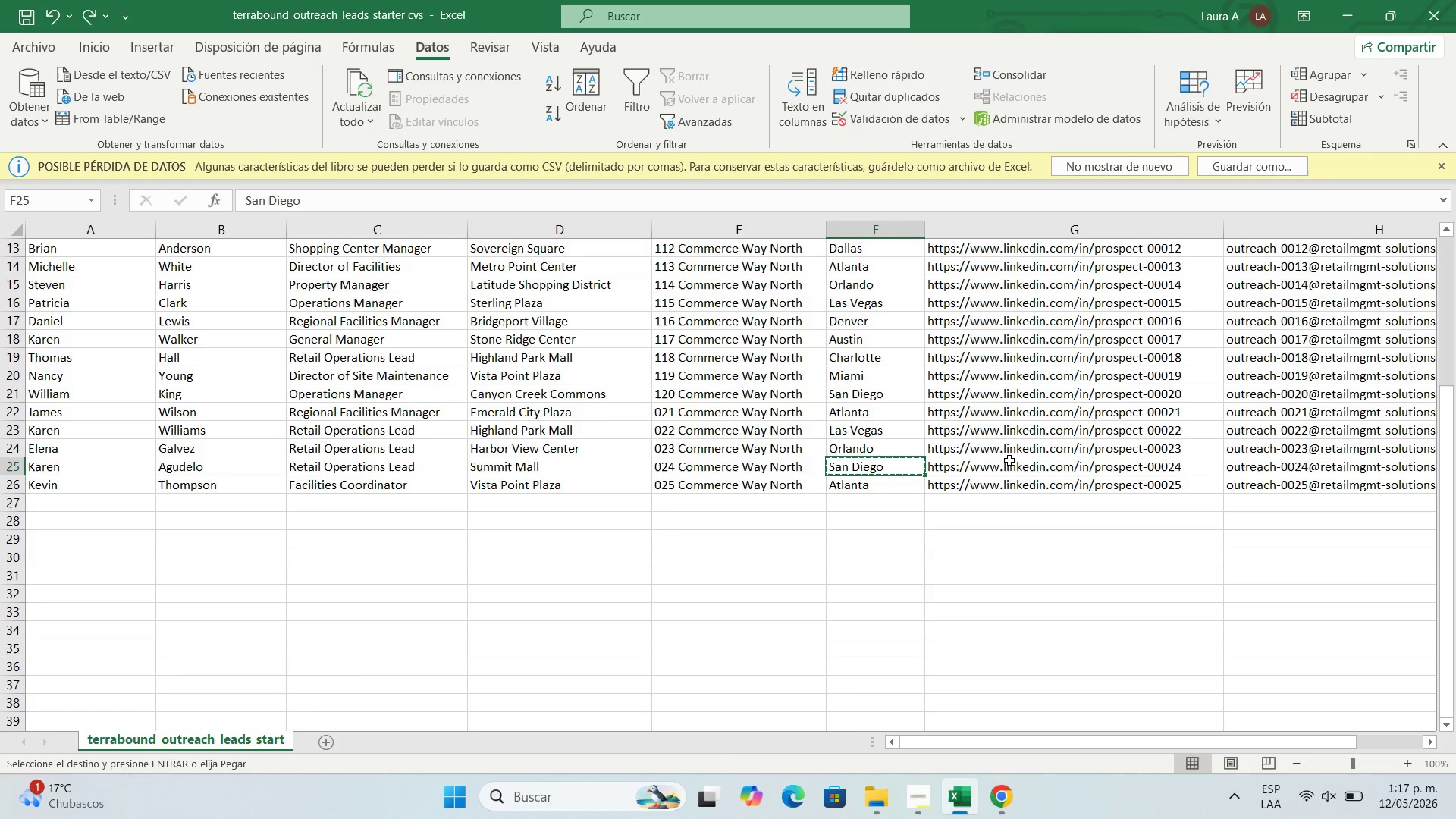 
left_click([1009, 460])
 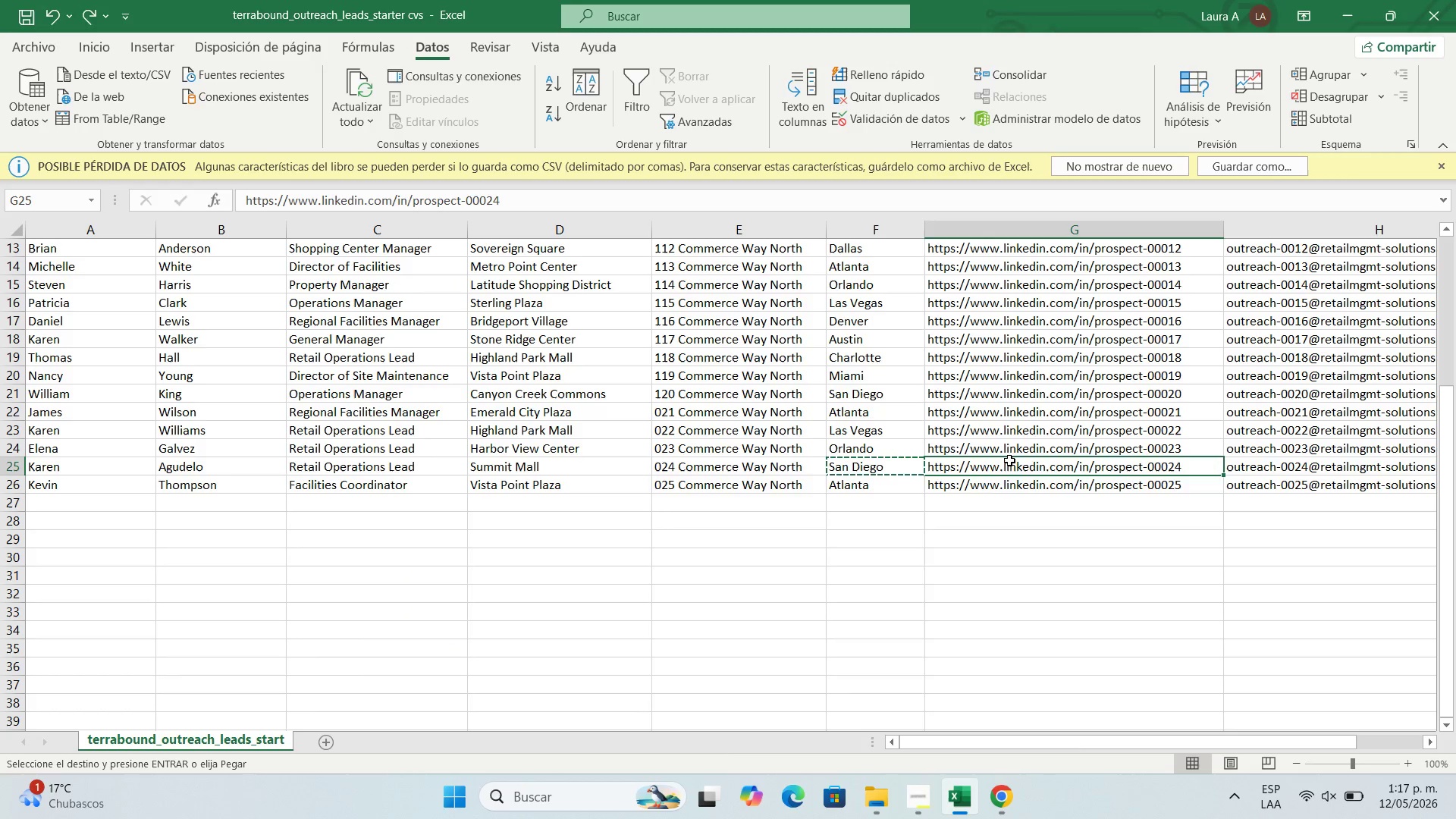 
key(Control+C)
 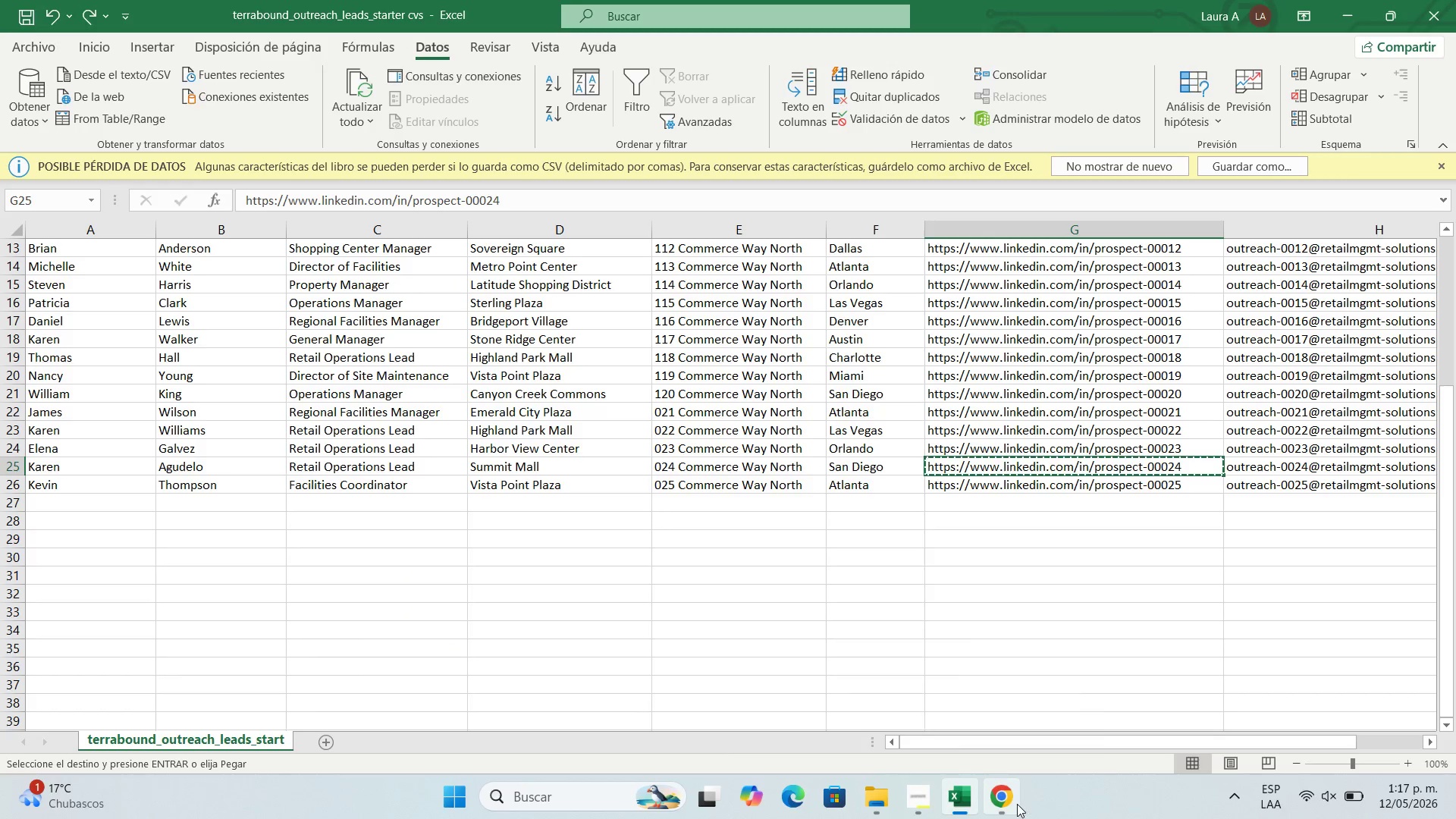 
left_click([1017, 804])
 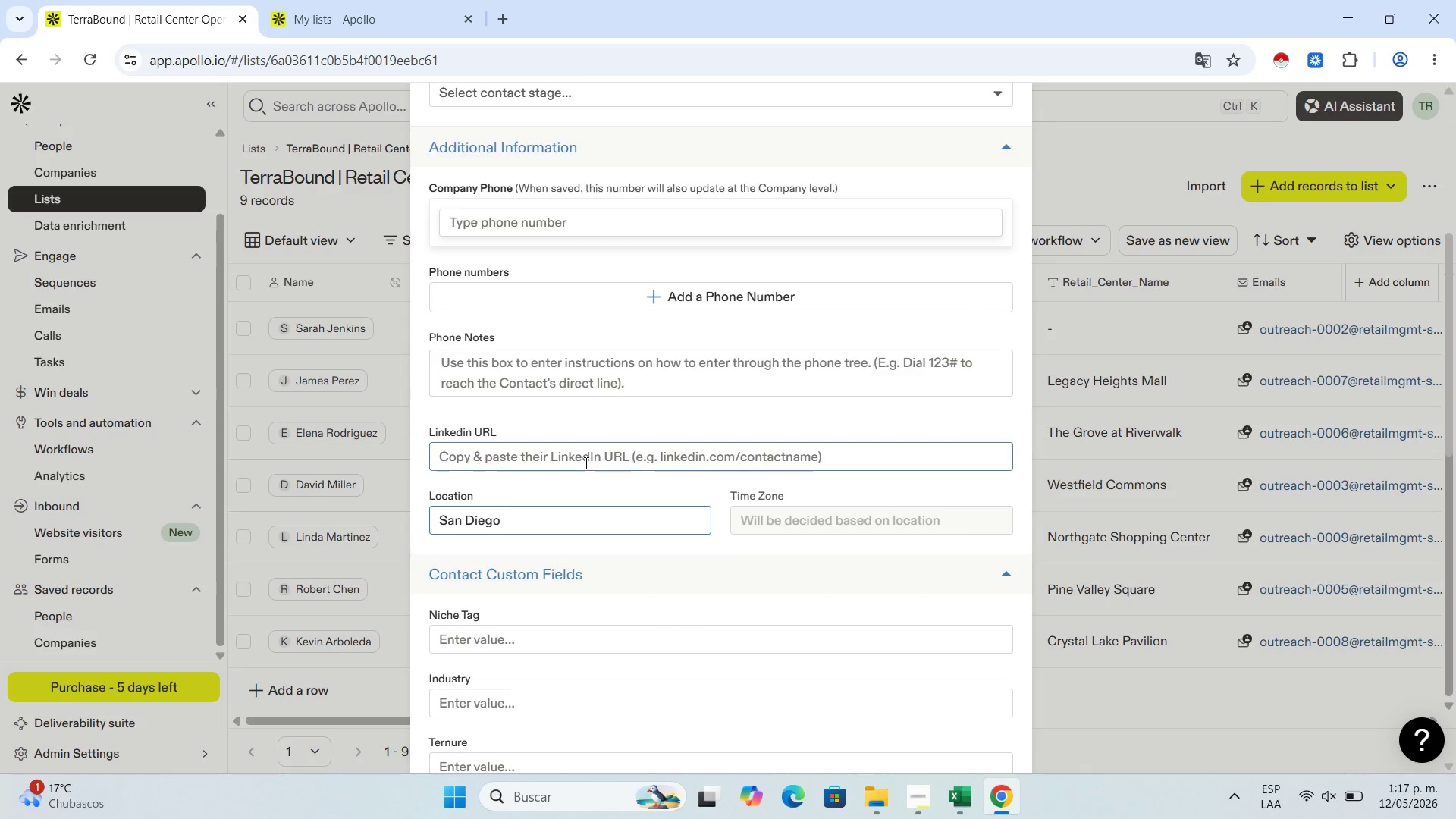 
left_click([585, 459])
 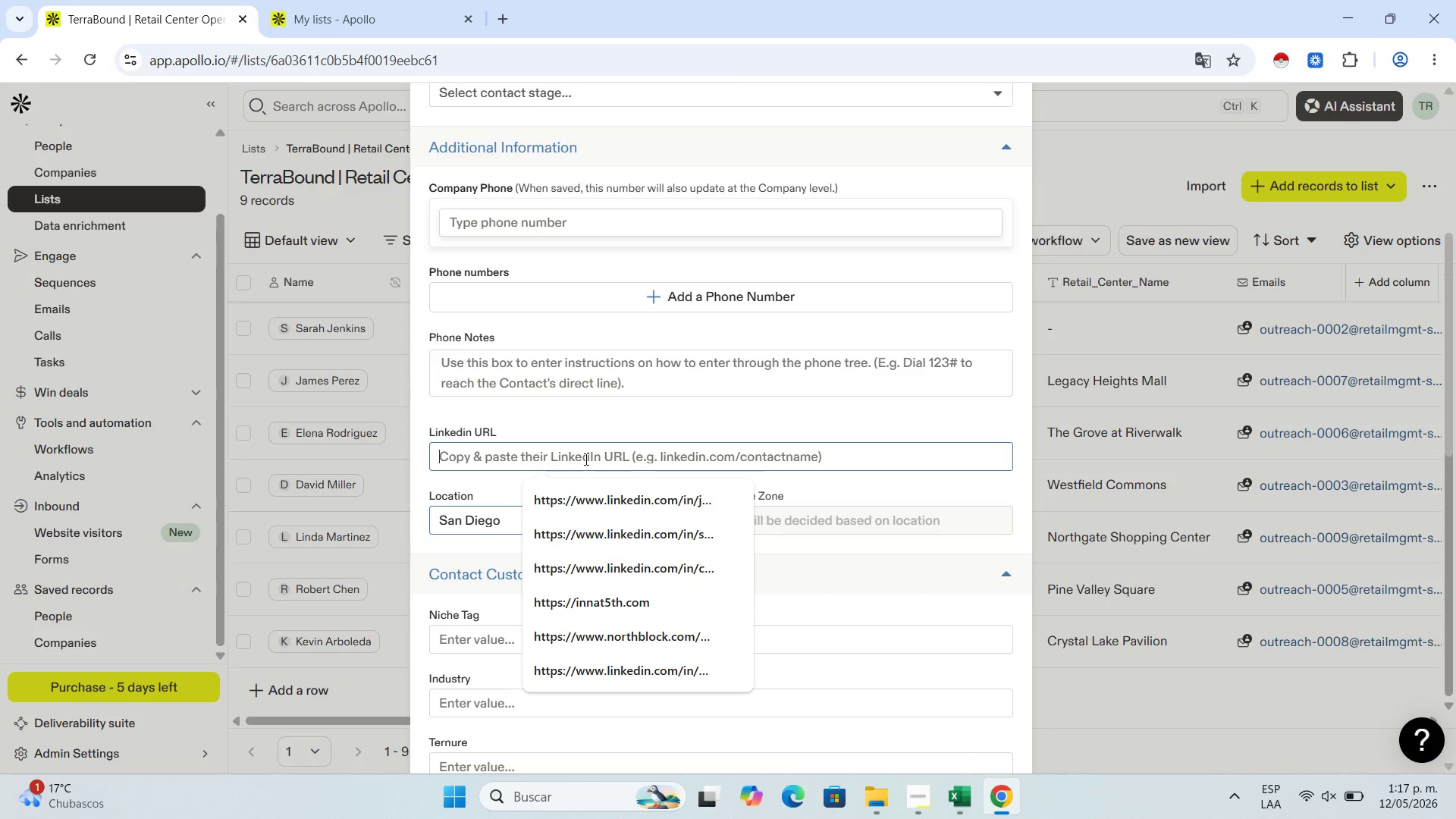 
key(Control+V)
 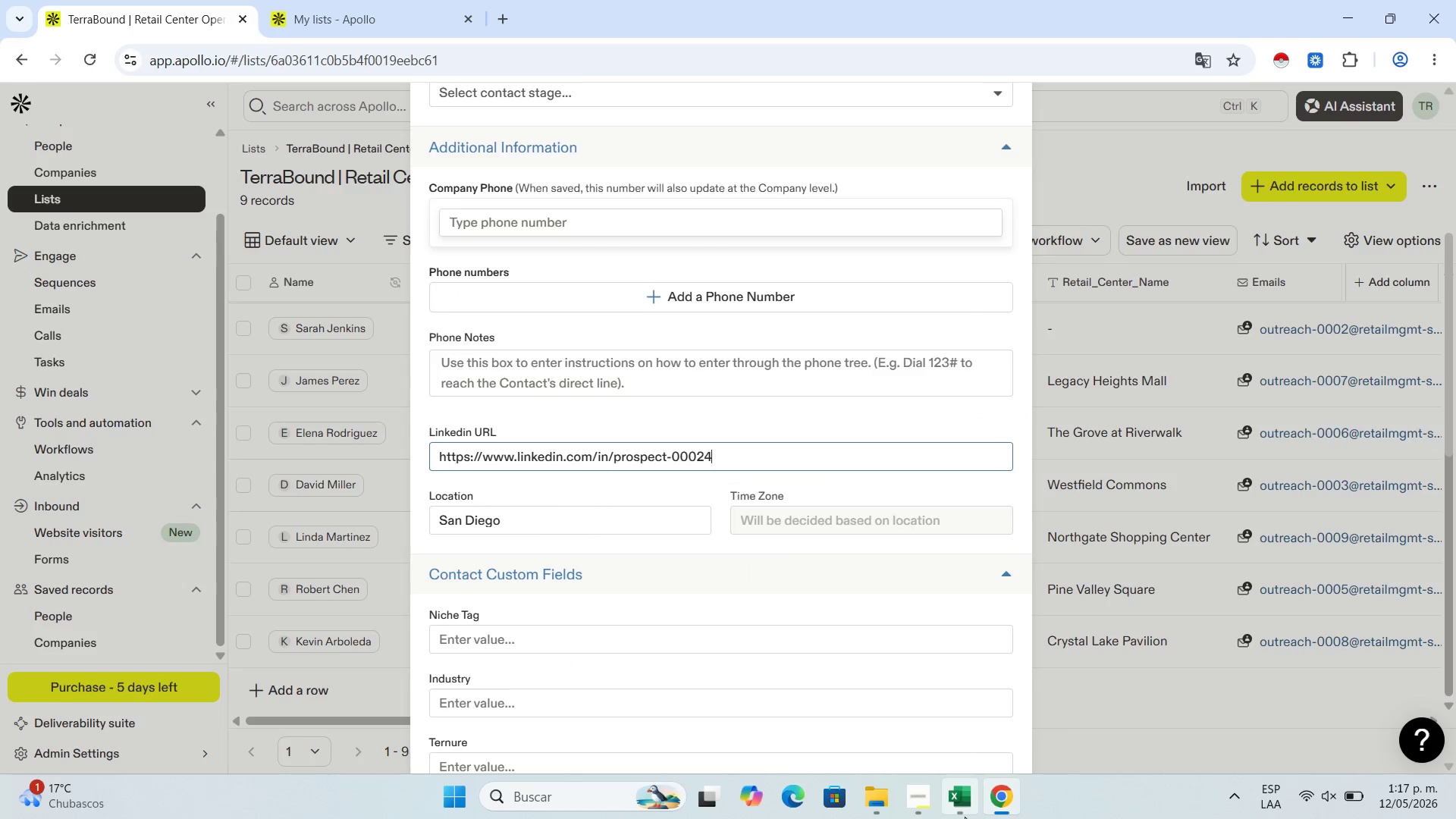 
left_click([950, 808])
 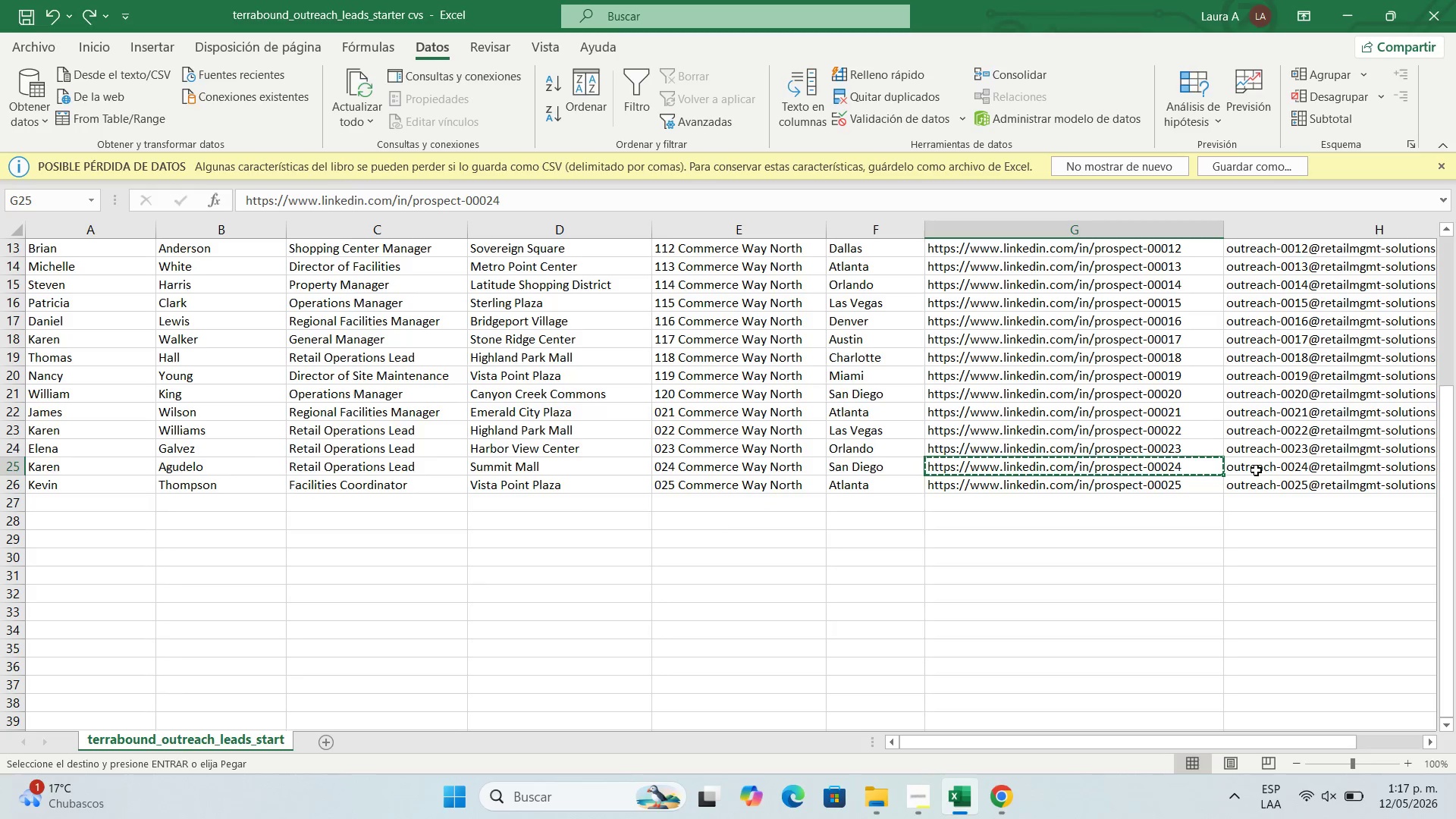 
left_click([1256, 470])
 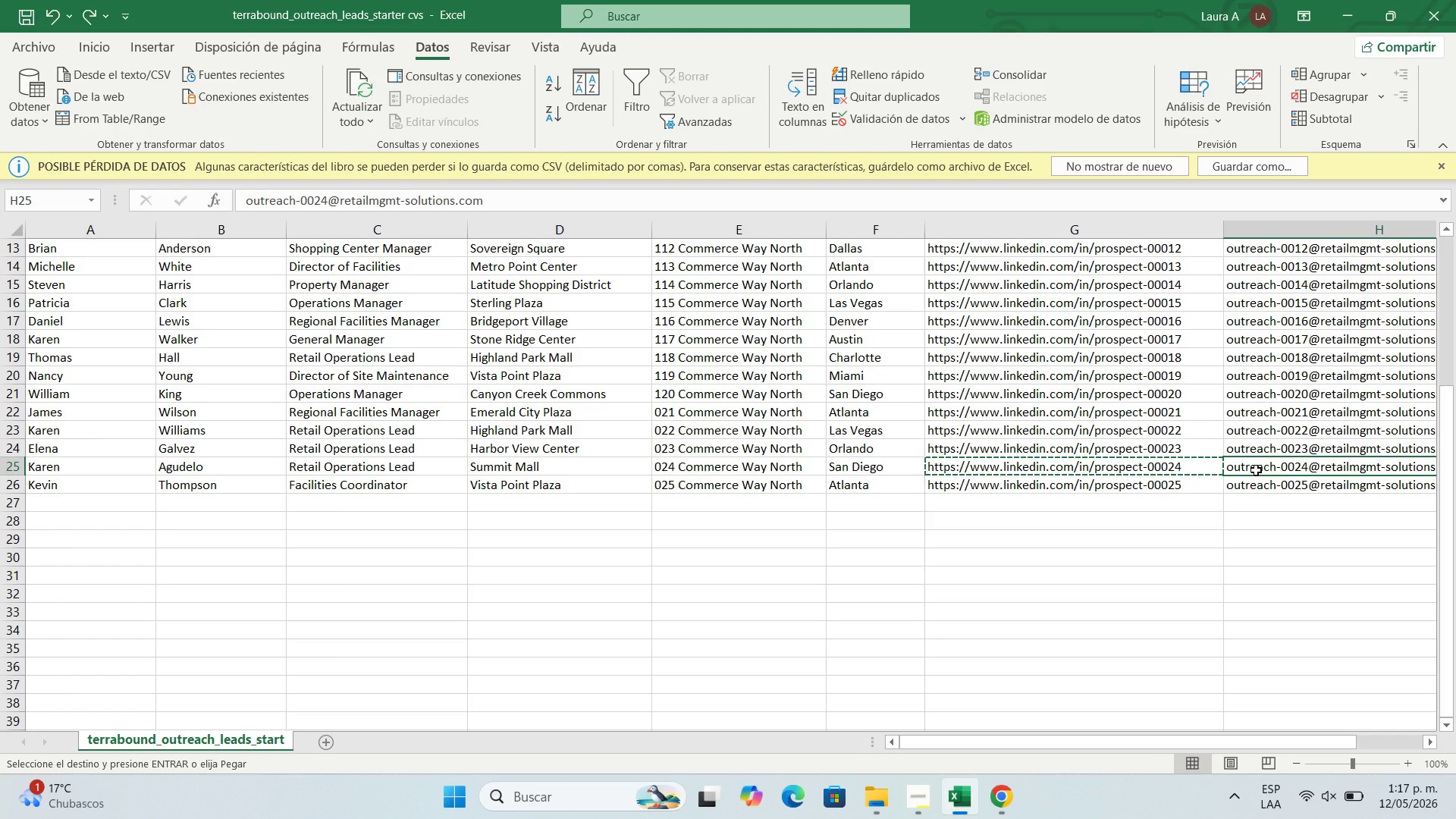 
key(Control+C)
 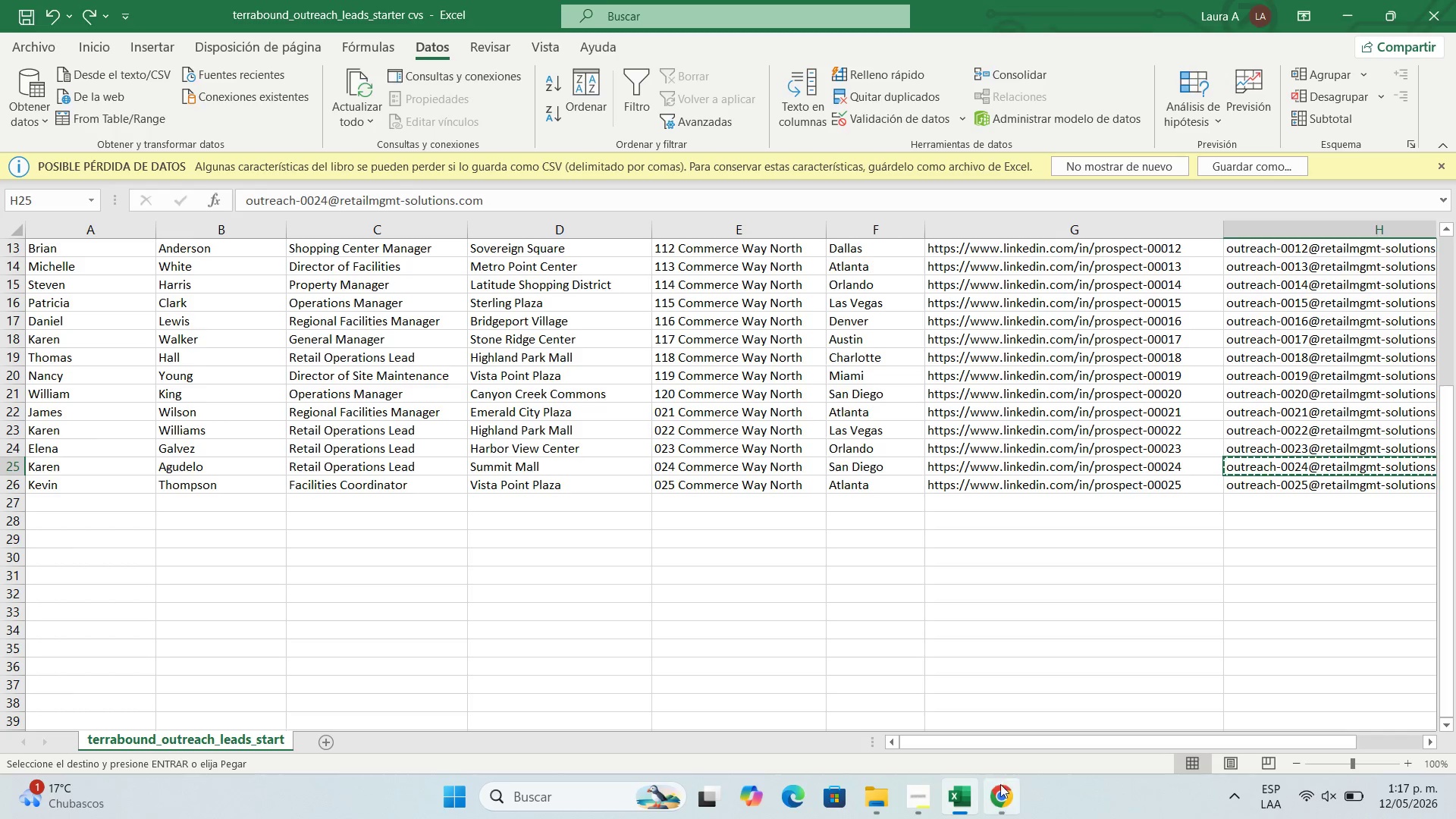 
left_click([997, 793])
 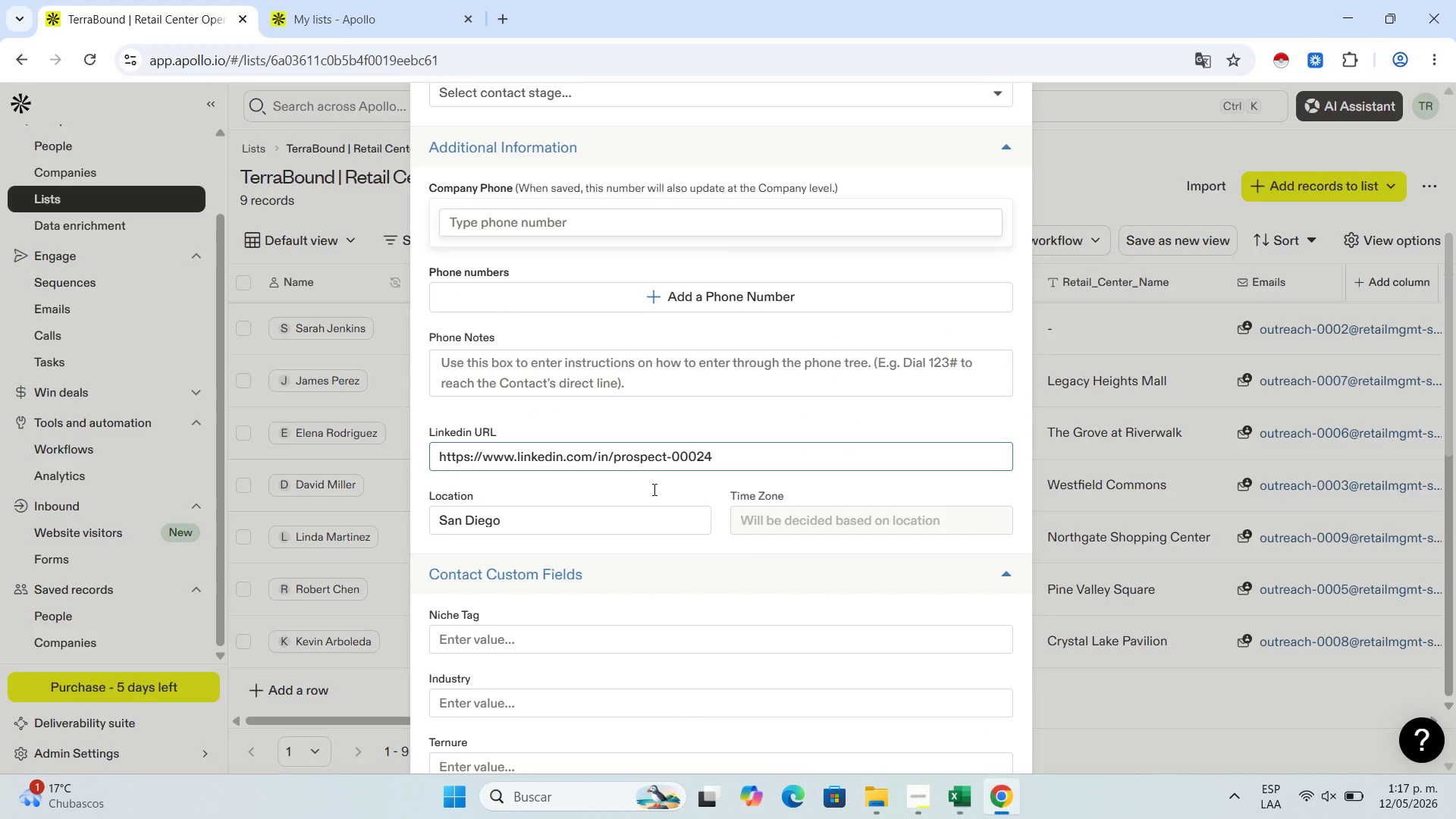 
scroll: coordinate [653, 489], scroll_direction: up, amount: 5.0
 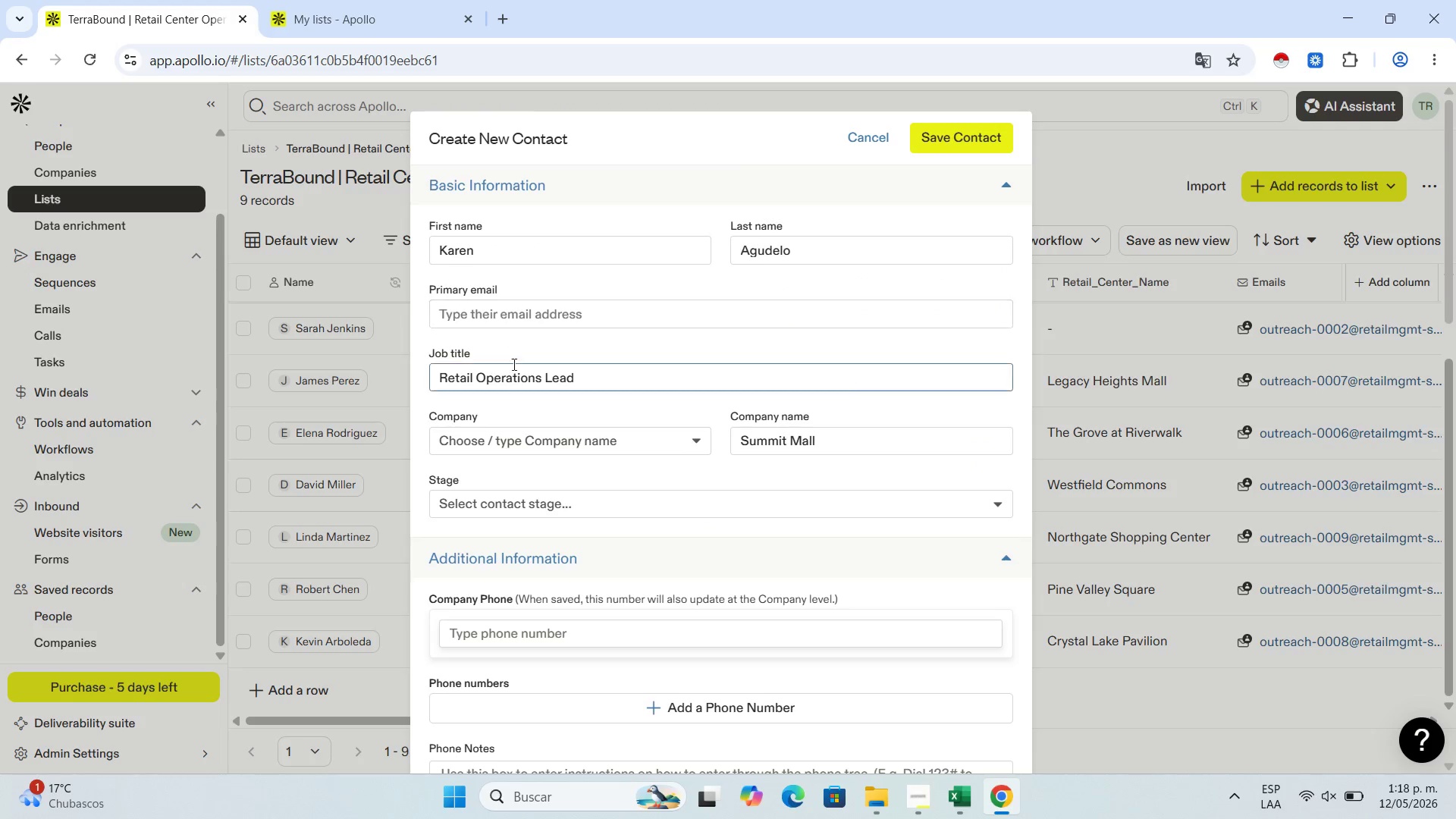 
left_click([545, 322])
 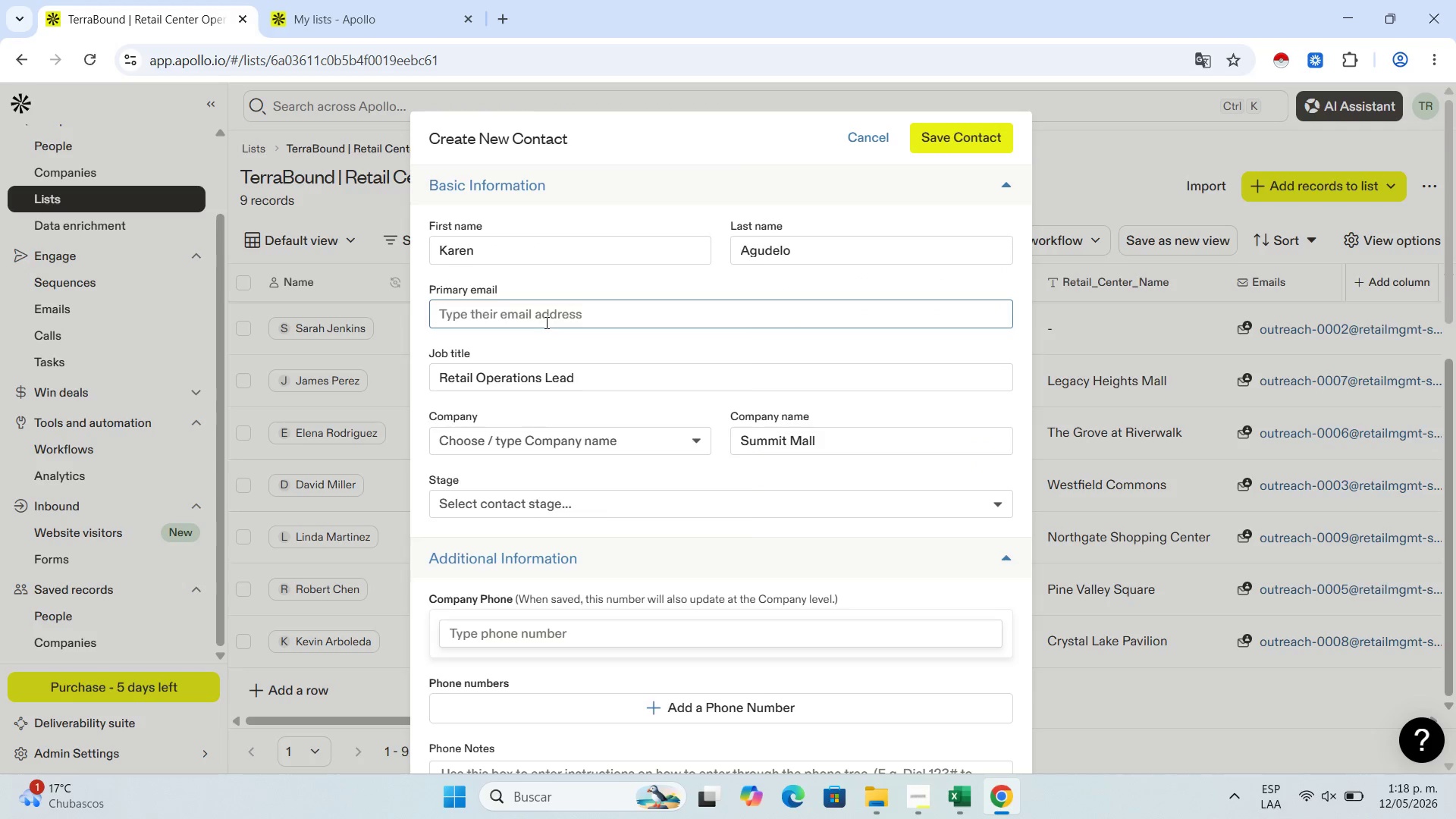 
key(Control+V)
 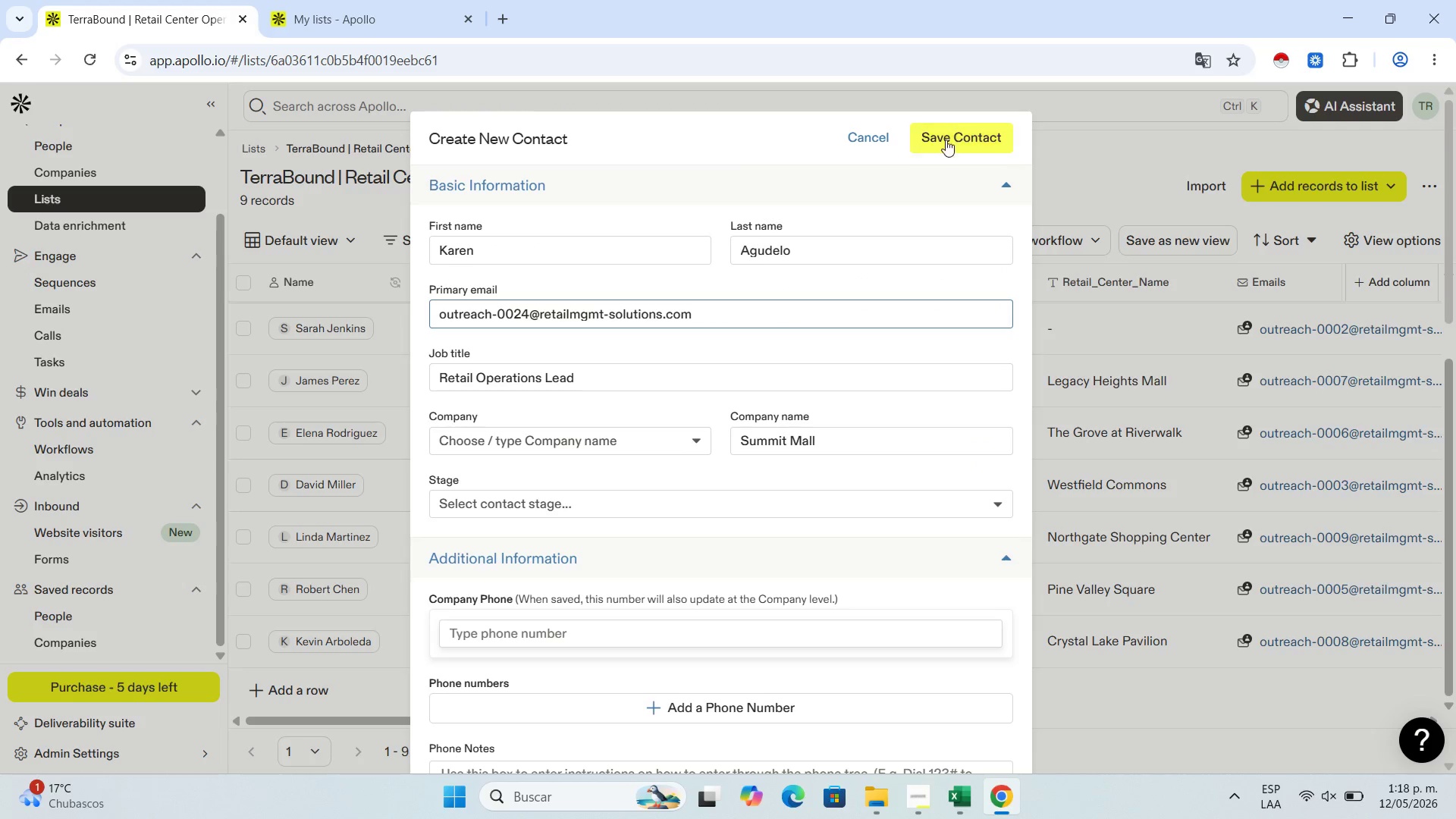 
left_click([955, 134])
 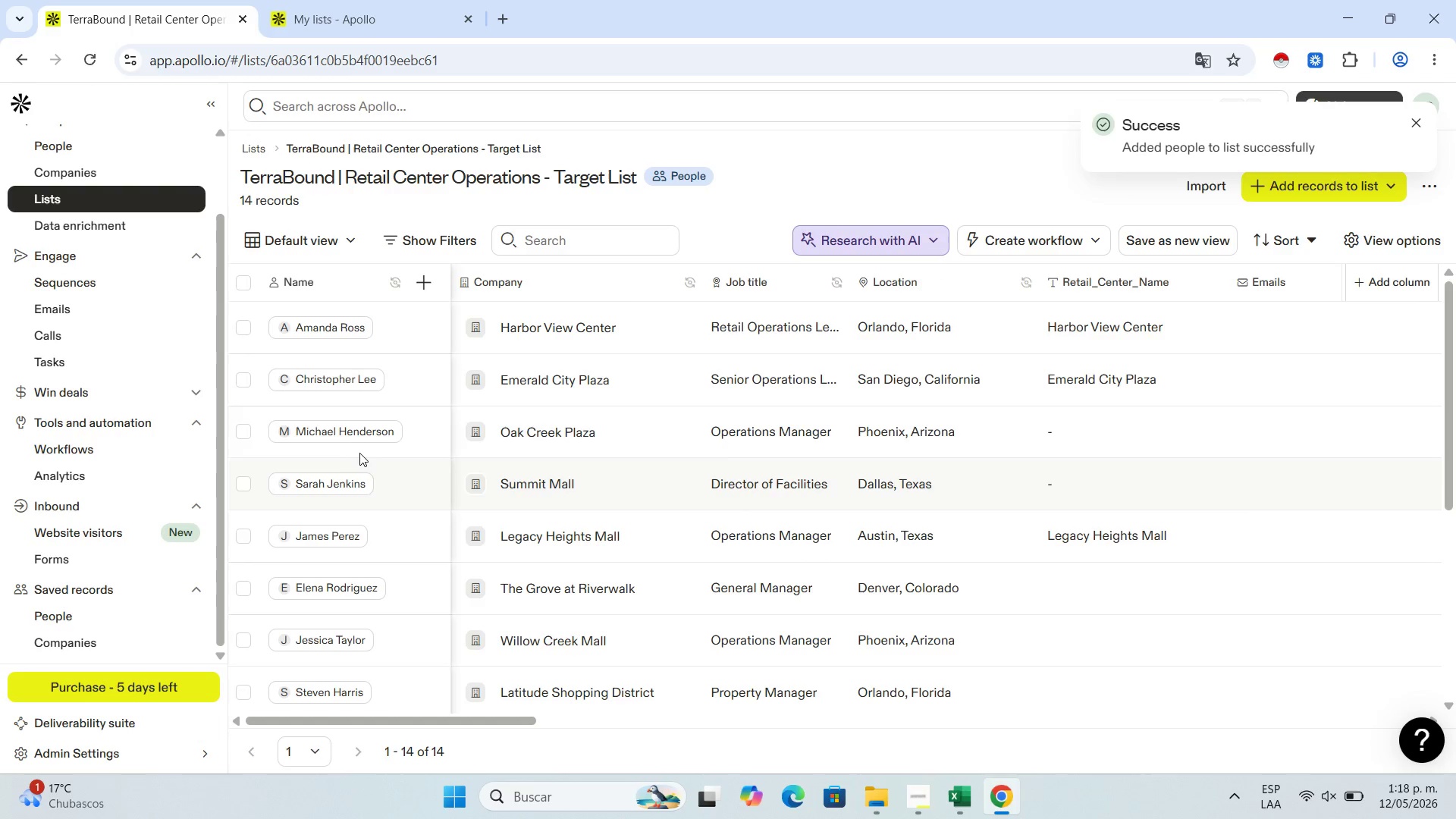 
scroll: coordinate [444, 431], scroll_direction: up, amount: 2.0
 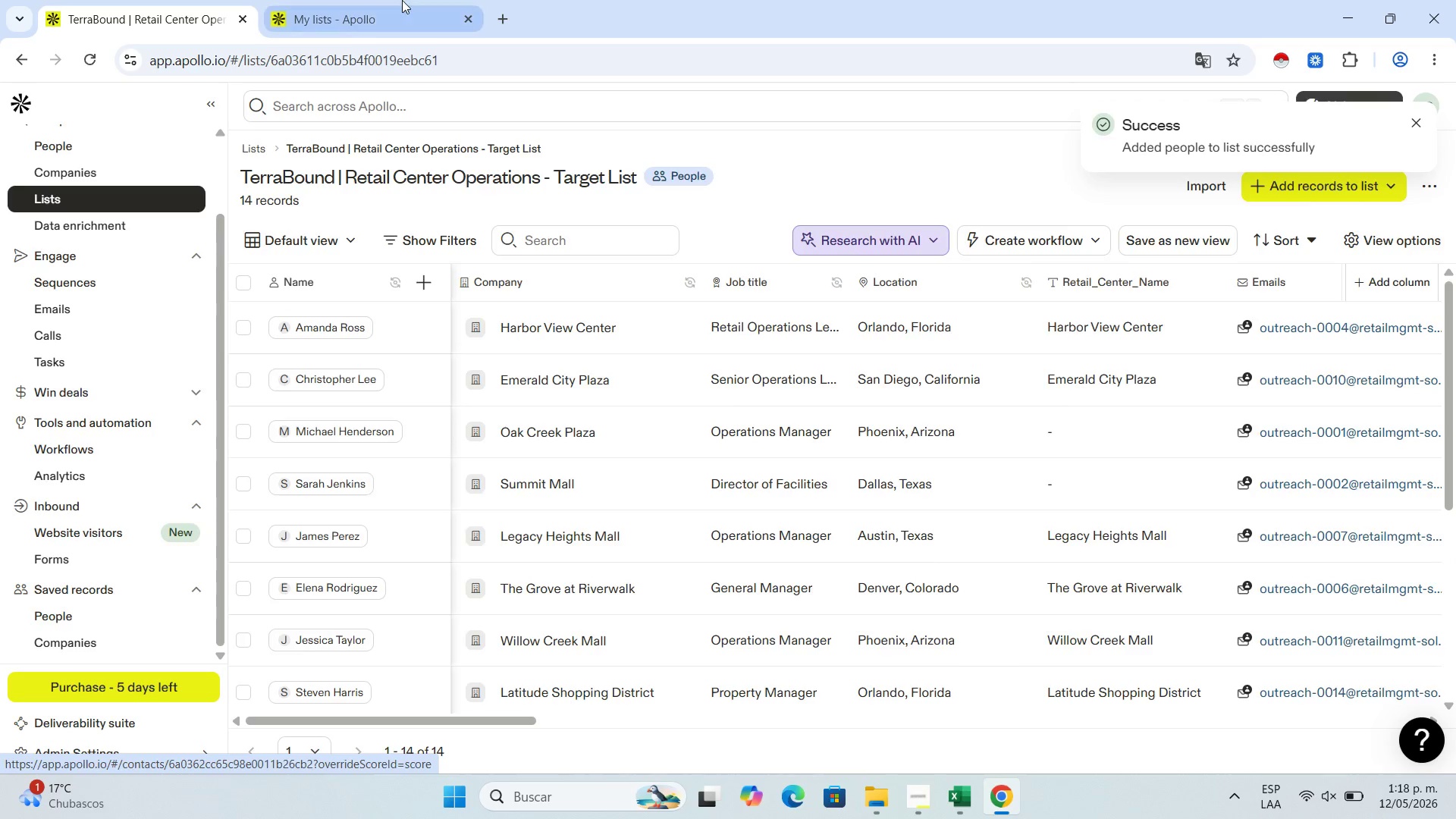 
left_click([402, 0])
 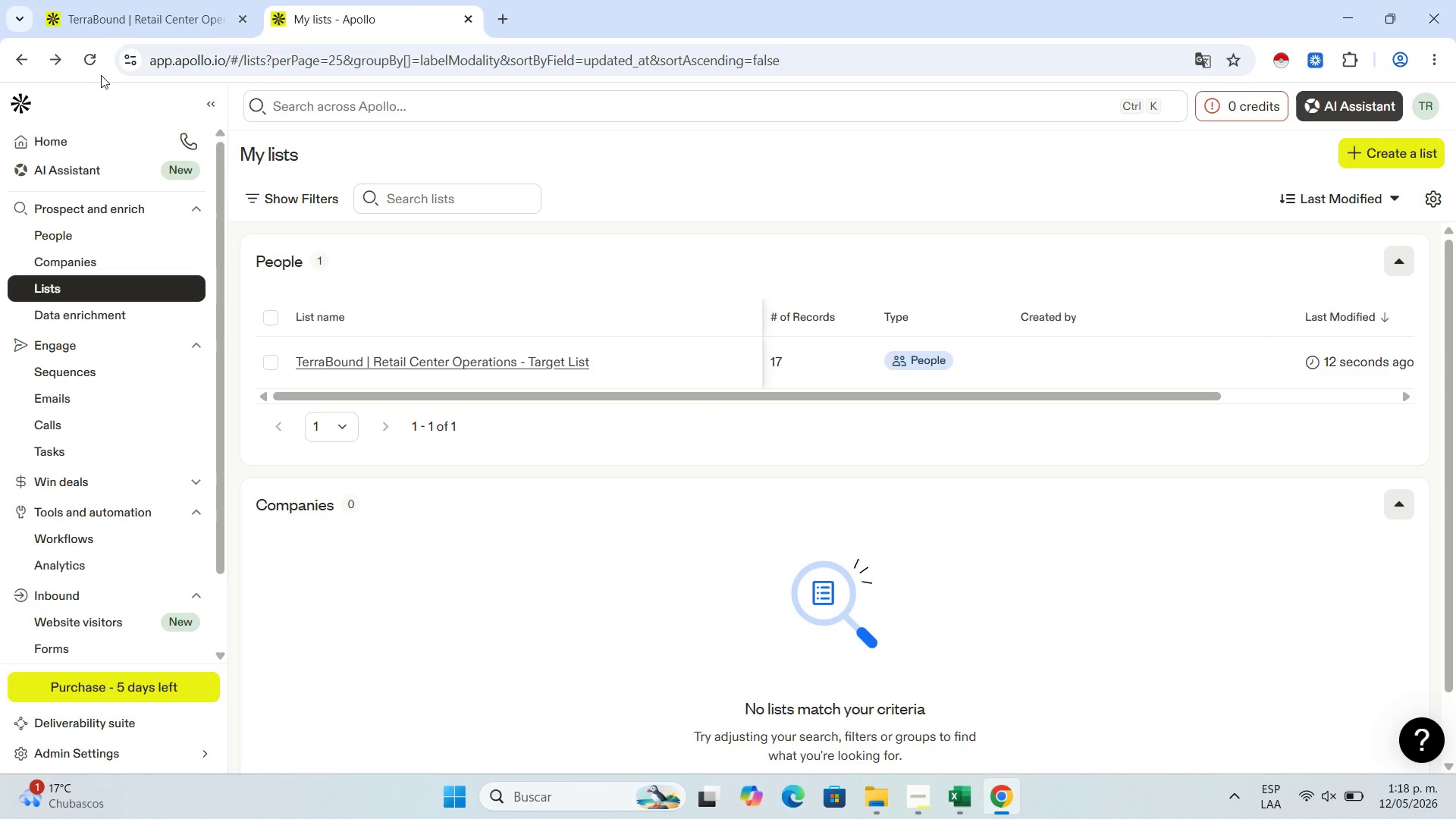 
left_click([98, 55])
 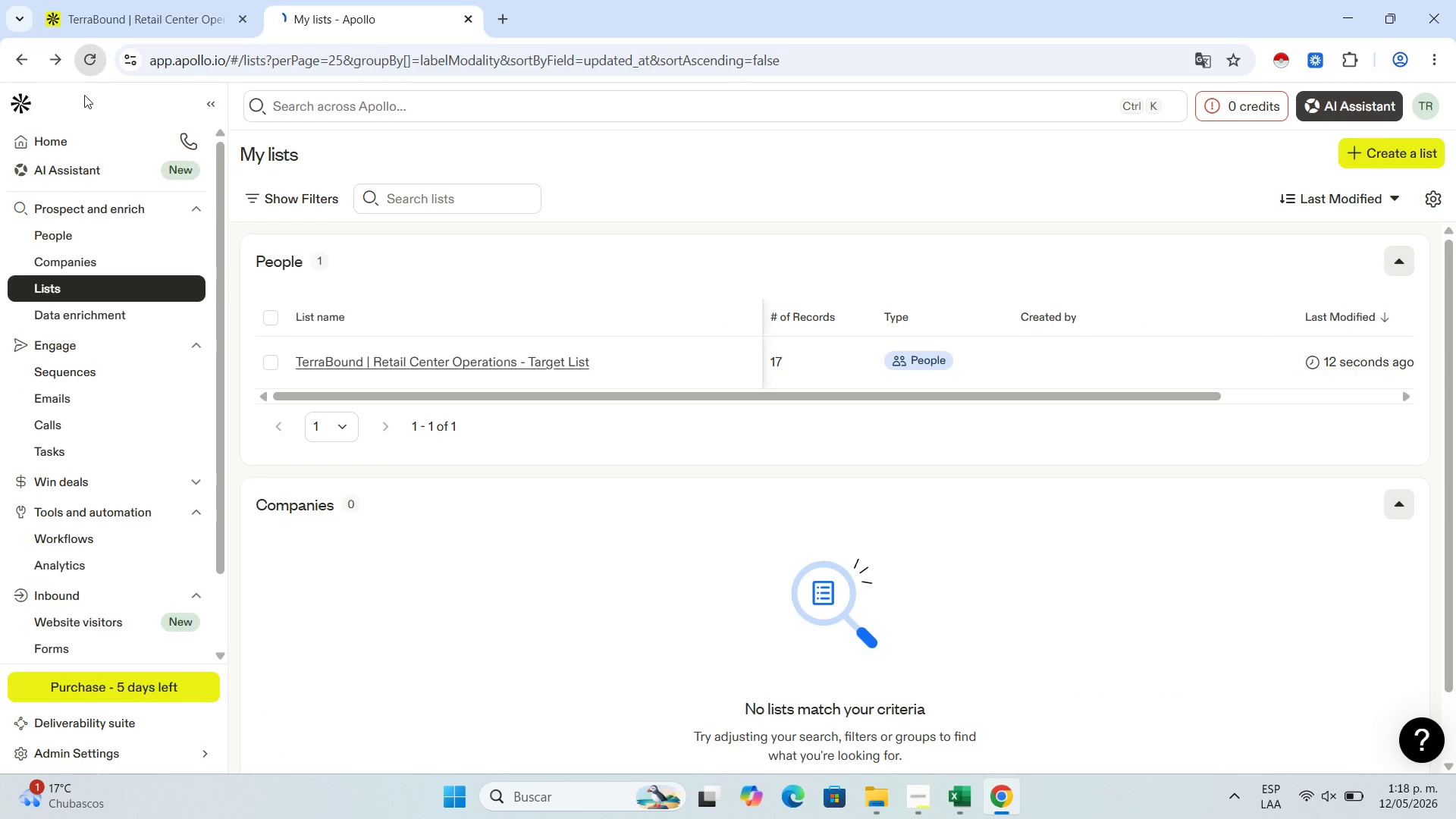 
mouse_move([193, -2])
 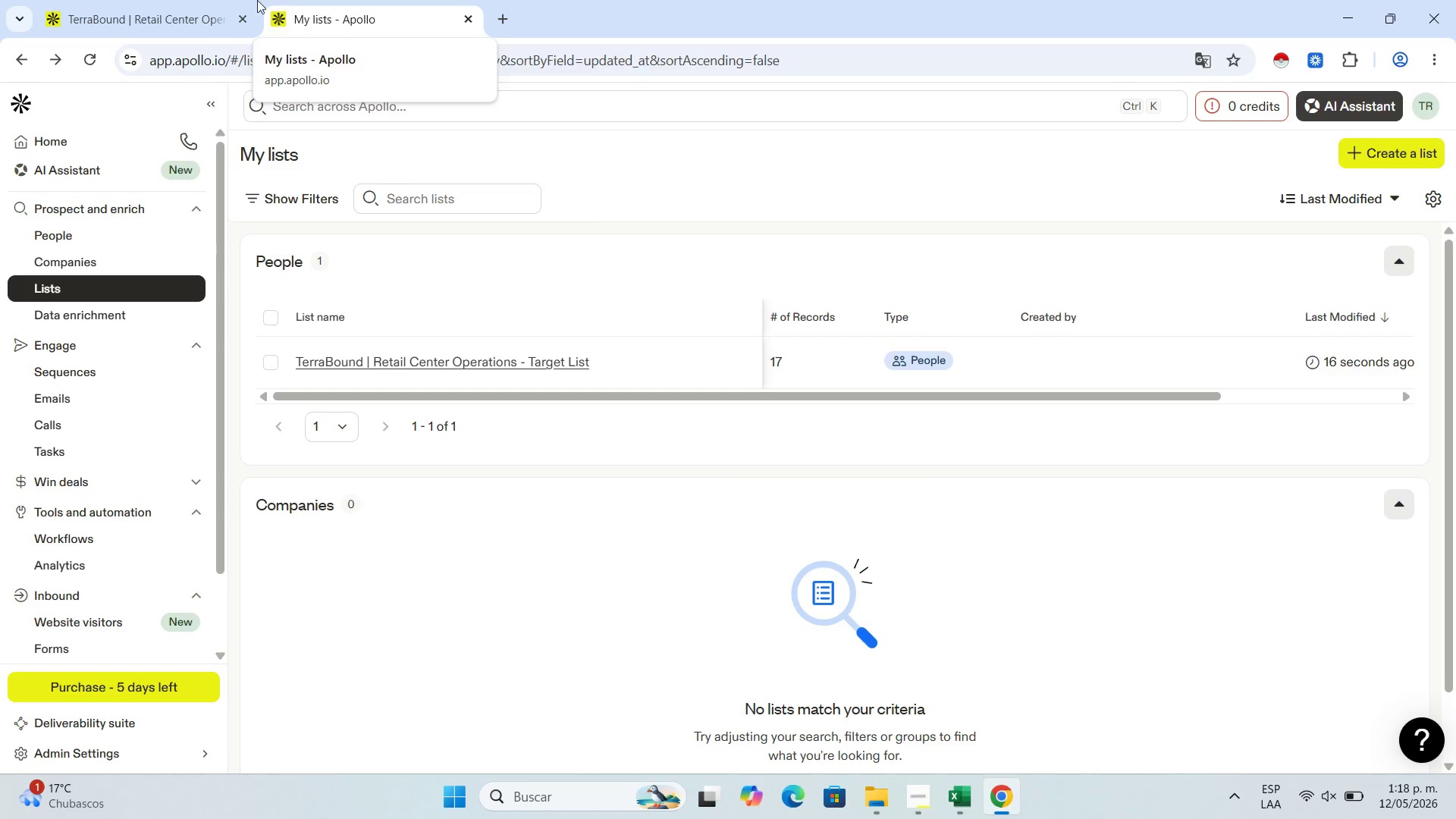 
left_click([205, 0])
 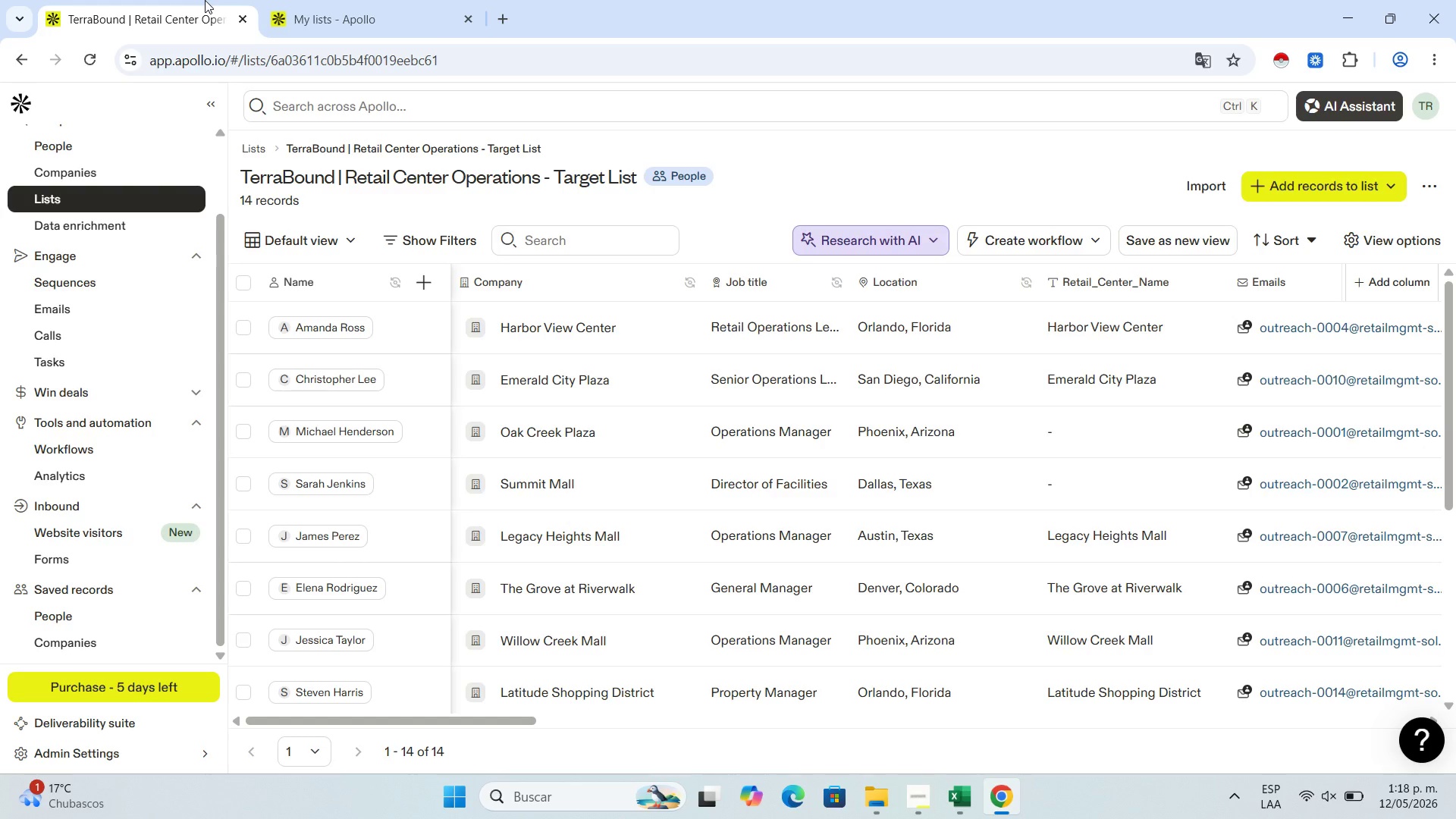 
wait(24.58)
 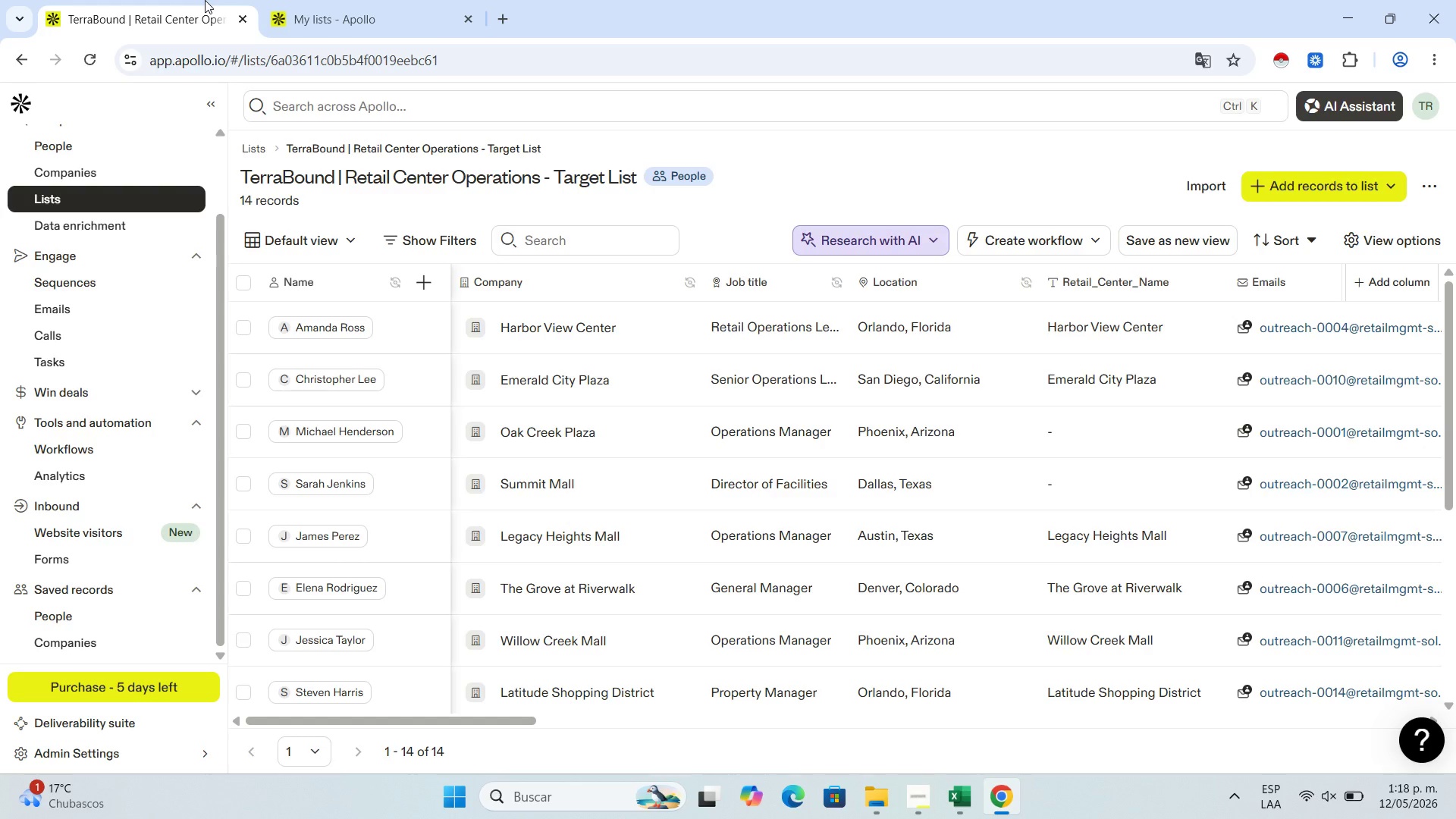 
scroll: coordinate [290, 635], scroll_direction: down, amount: 5.0
 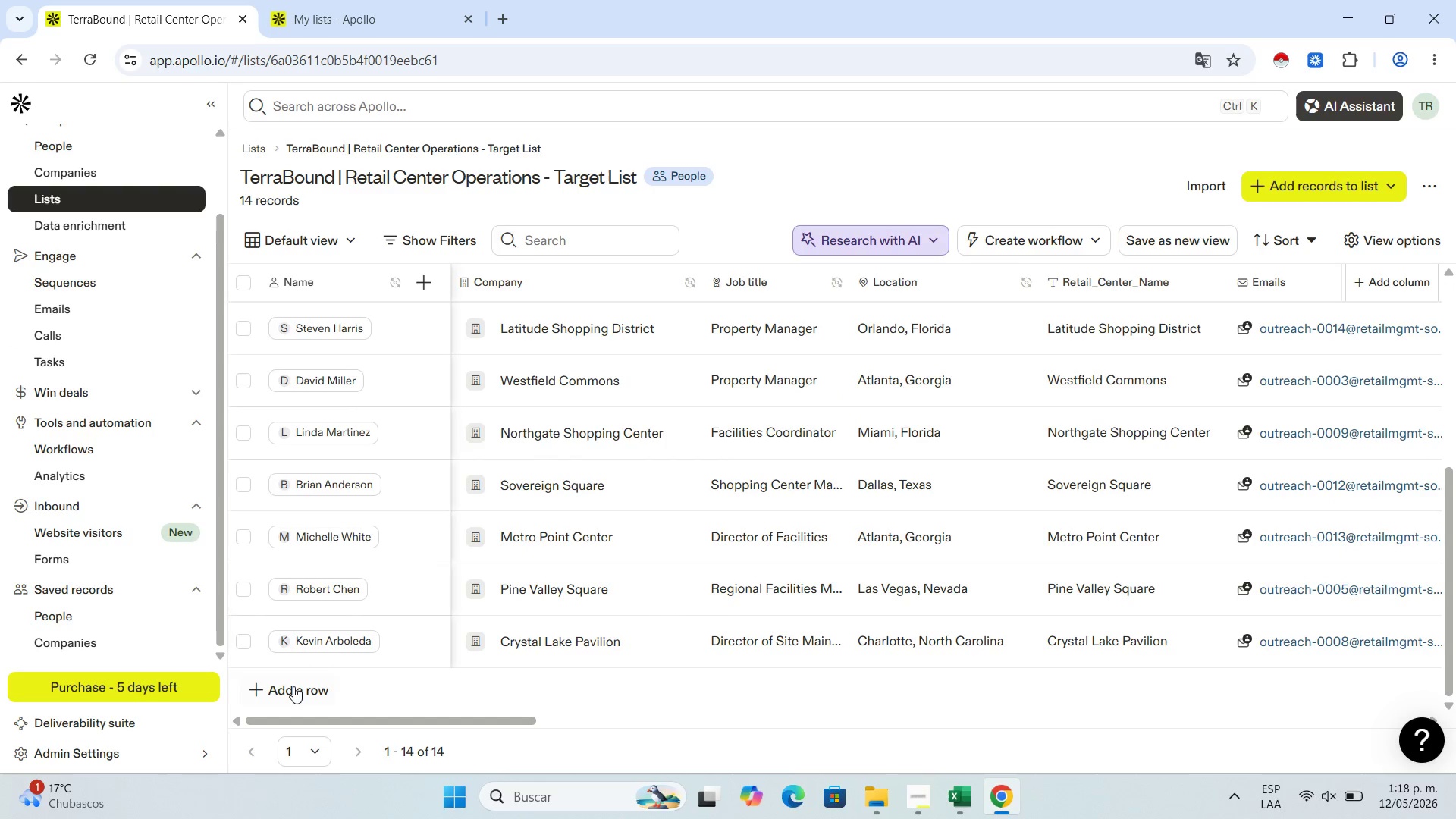 
left_click([293, 686])
 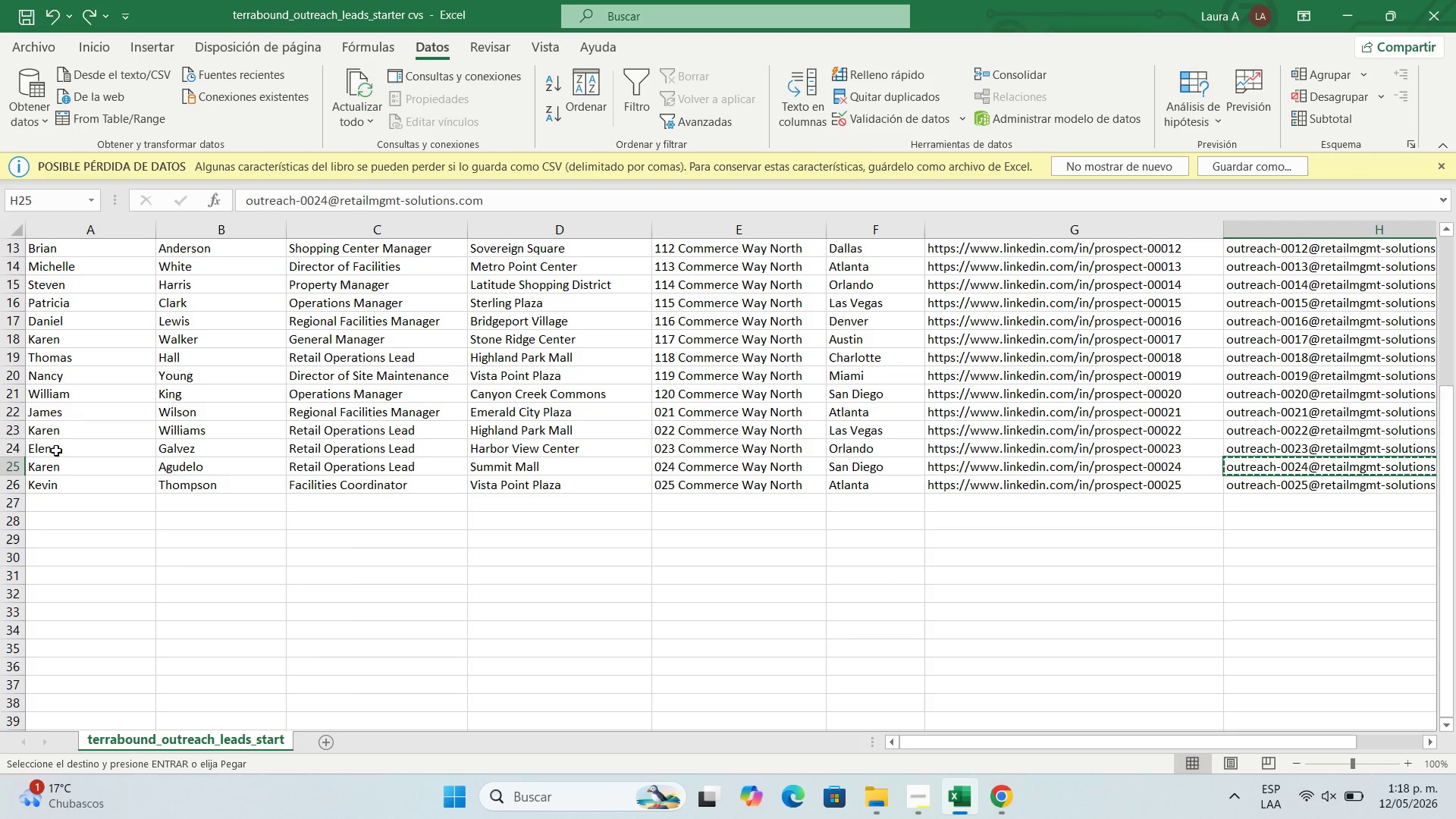 
left_click([61, 488])
 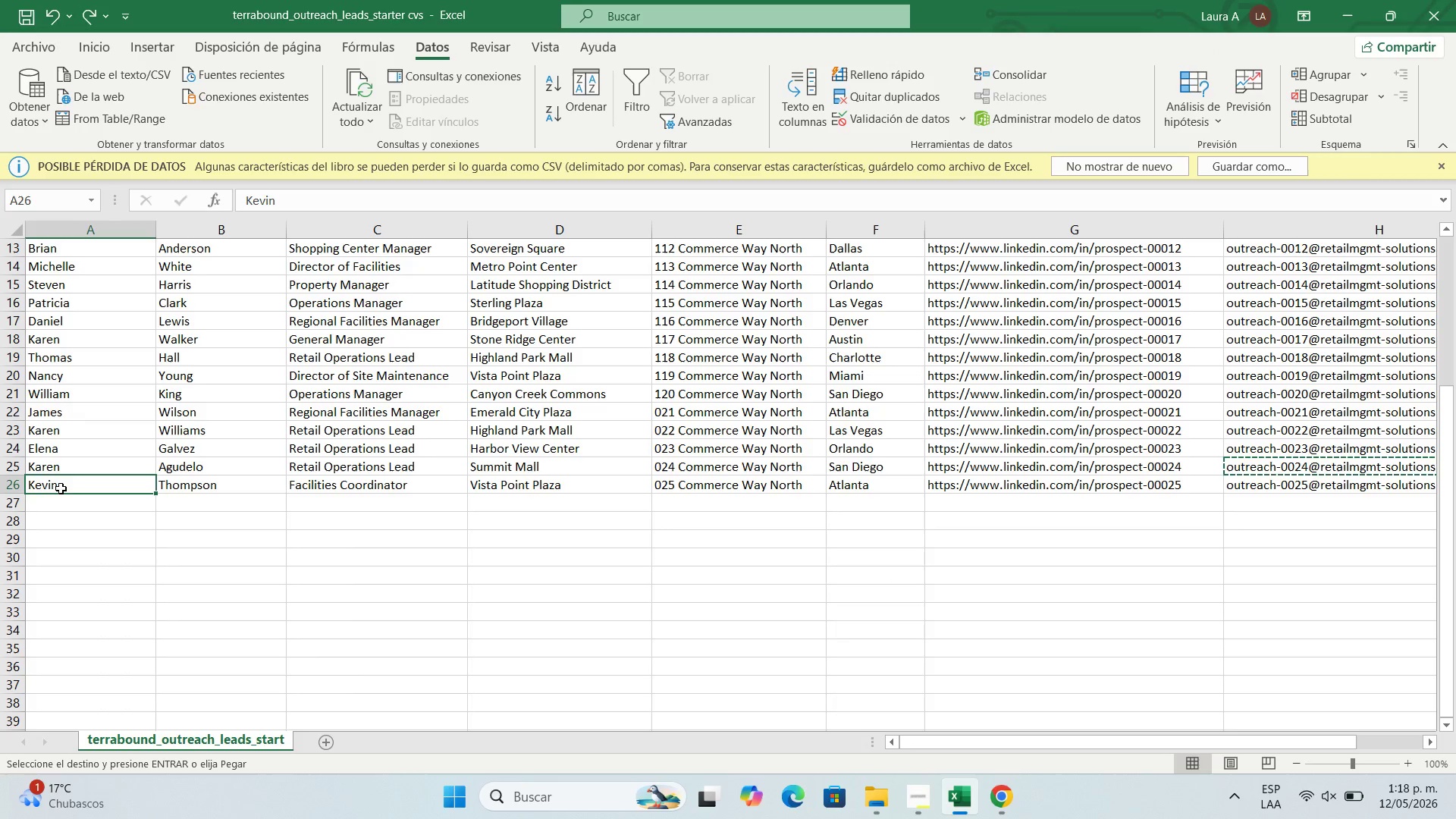 
key(Control+C)
 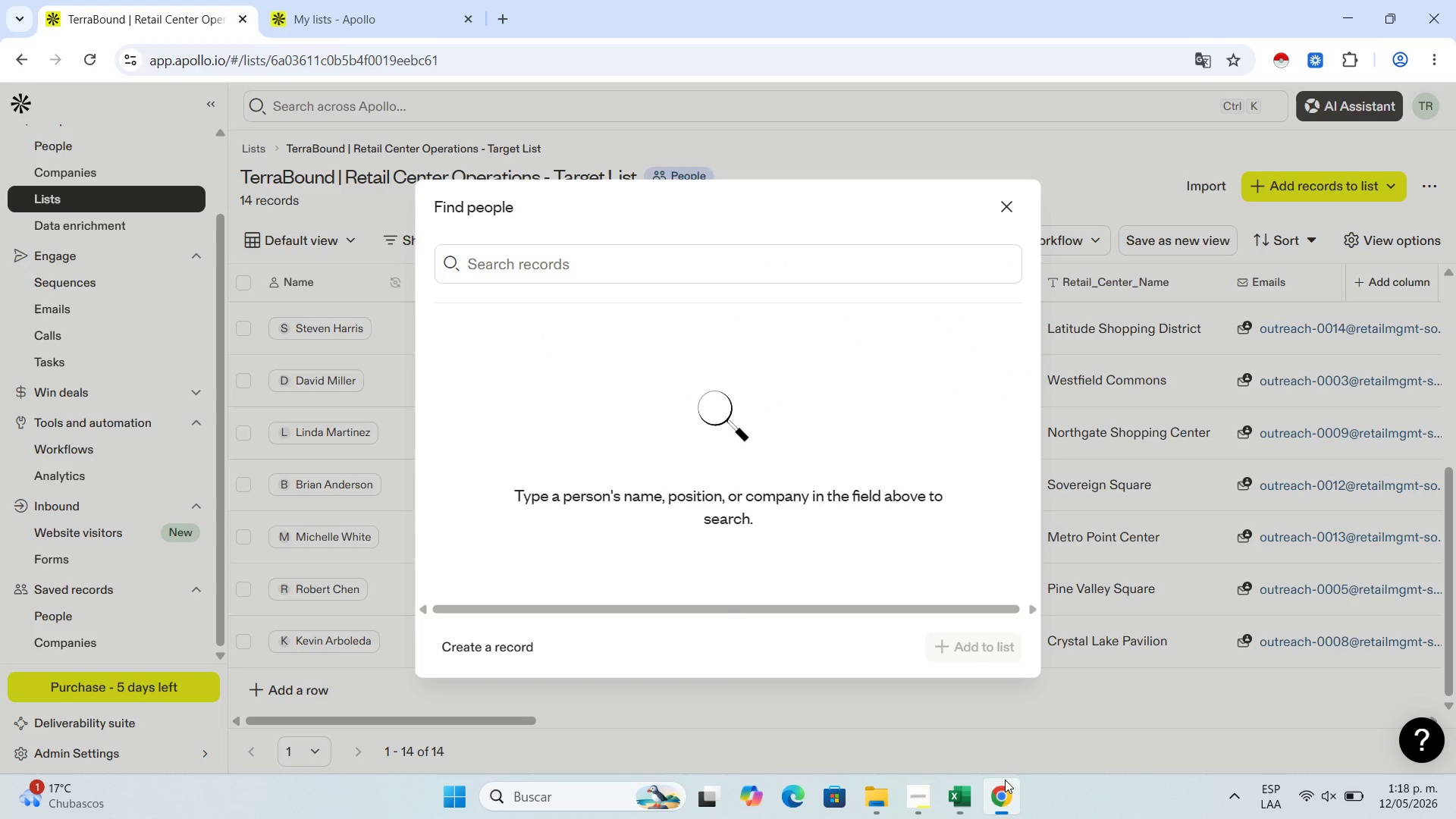 
left_click([475, 653])
 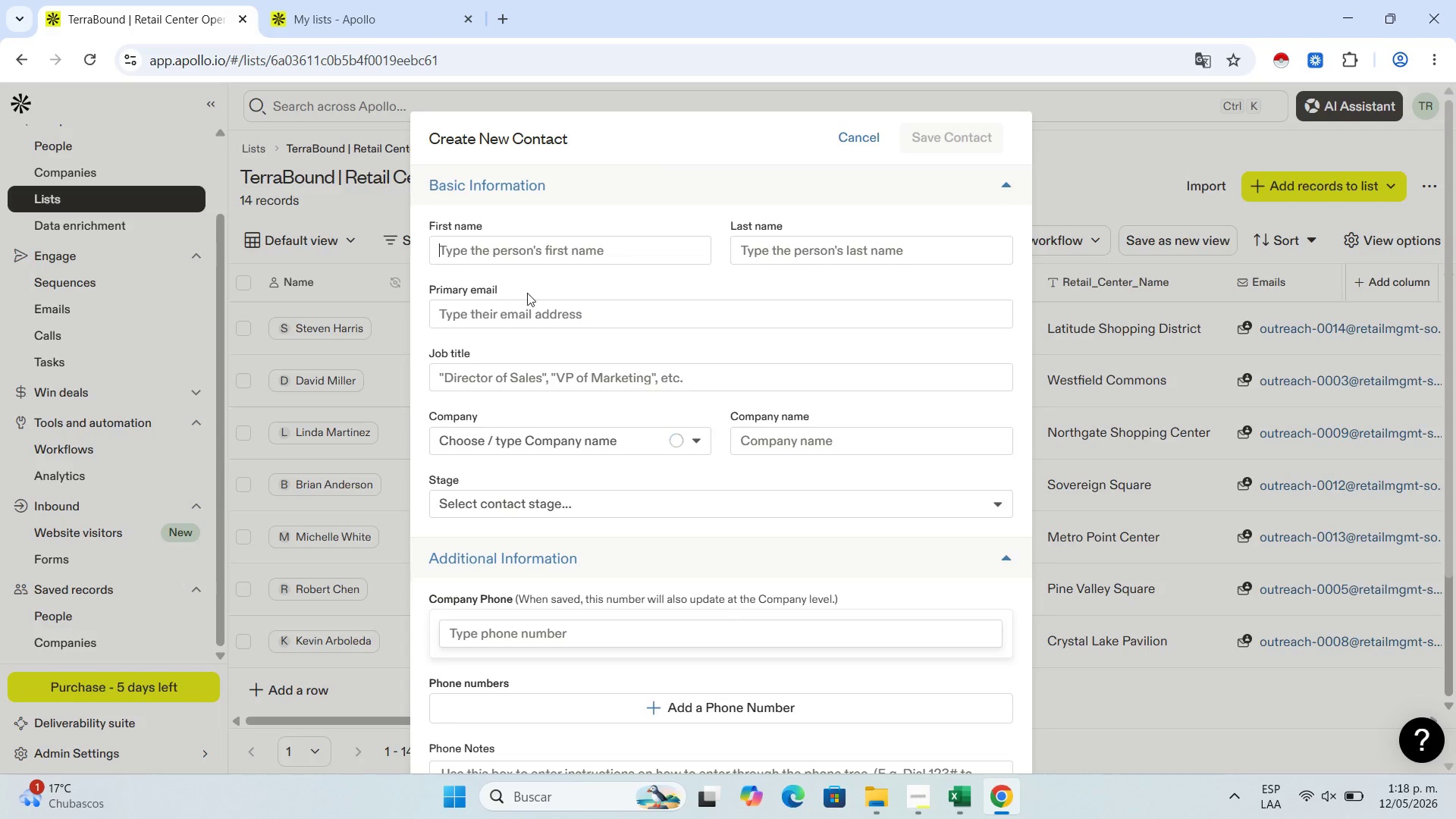 
left_click([524, 249])
 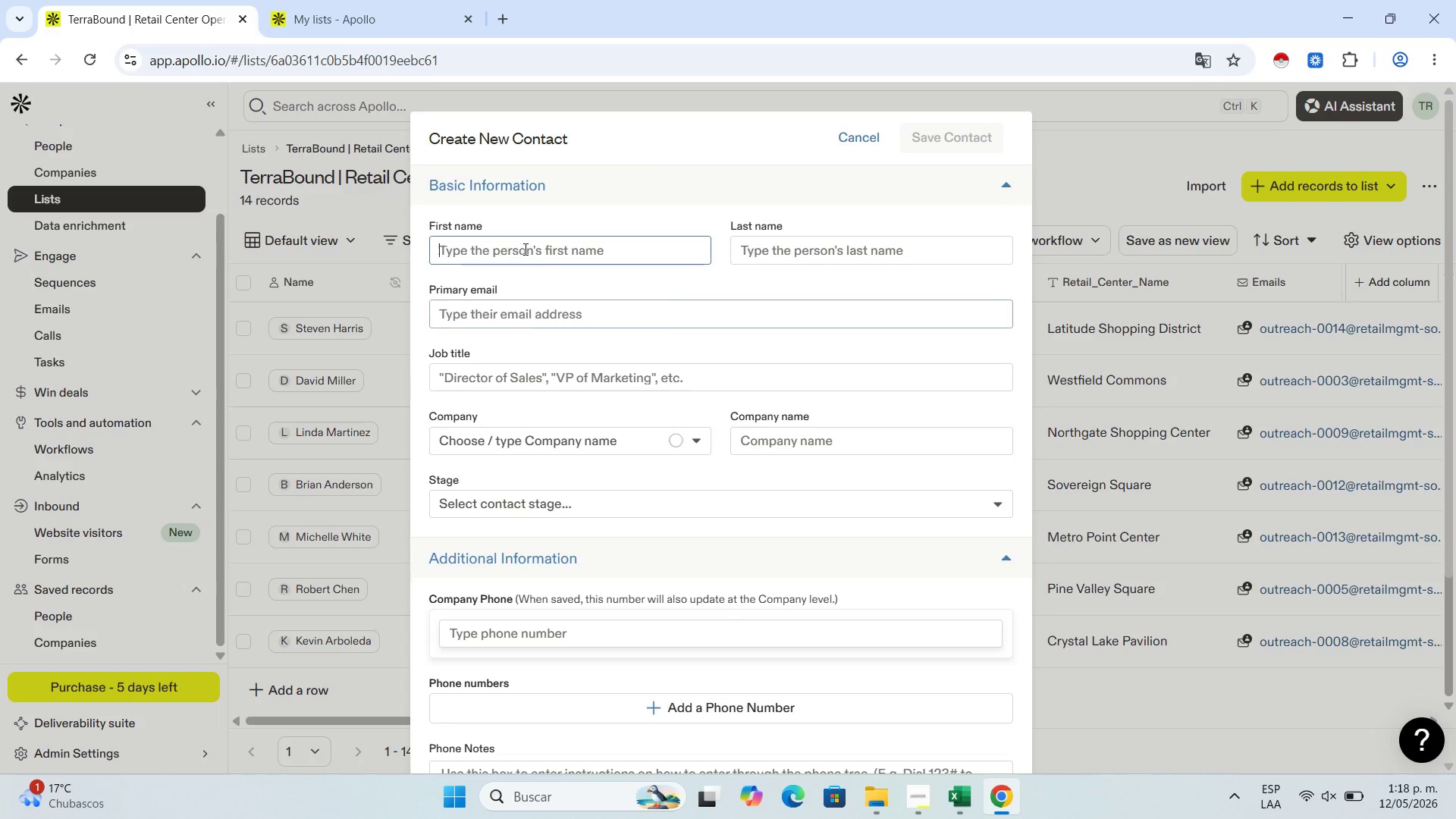 
key(Control+V)
 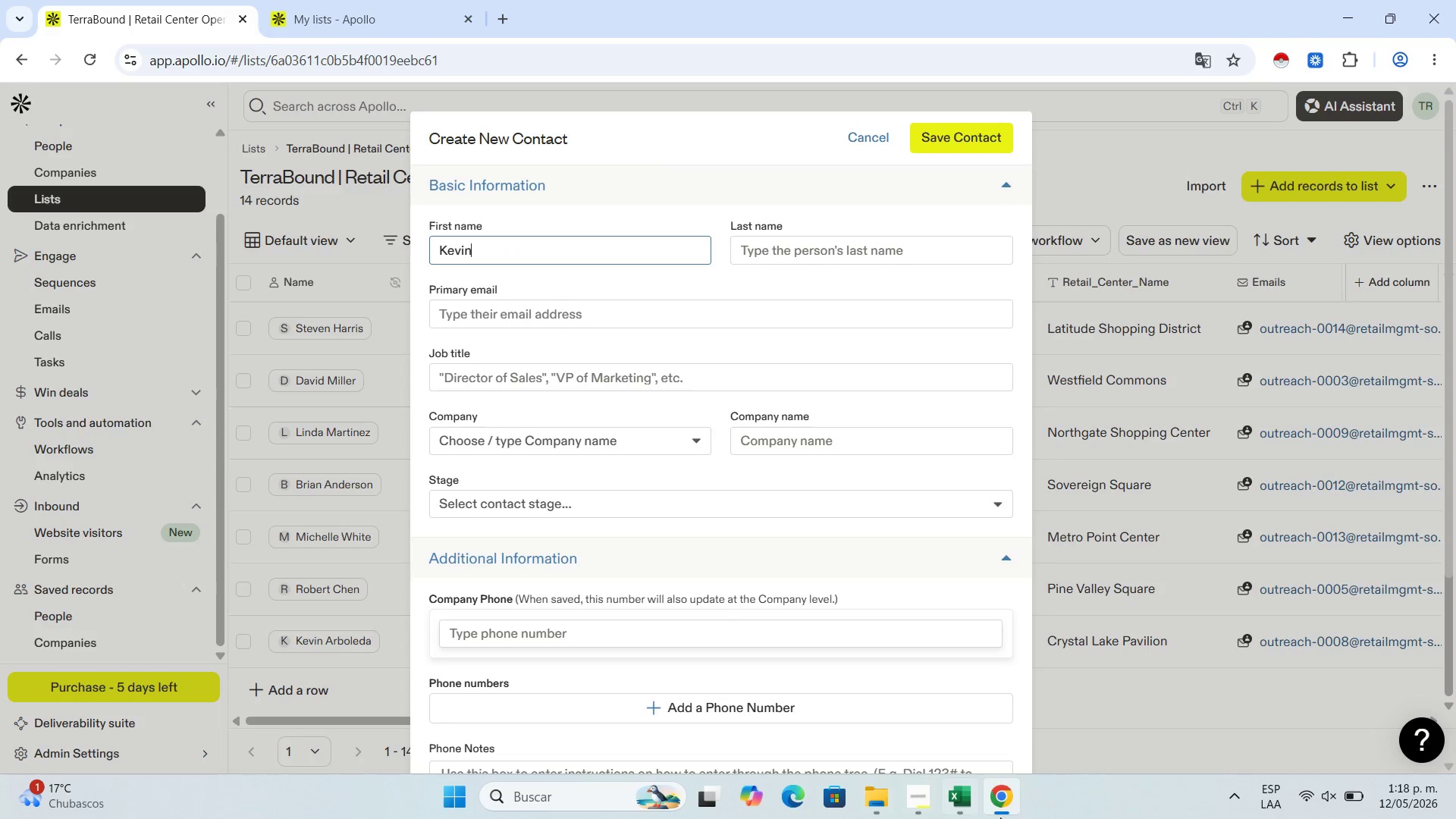 
left_click([972, 804])
 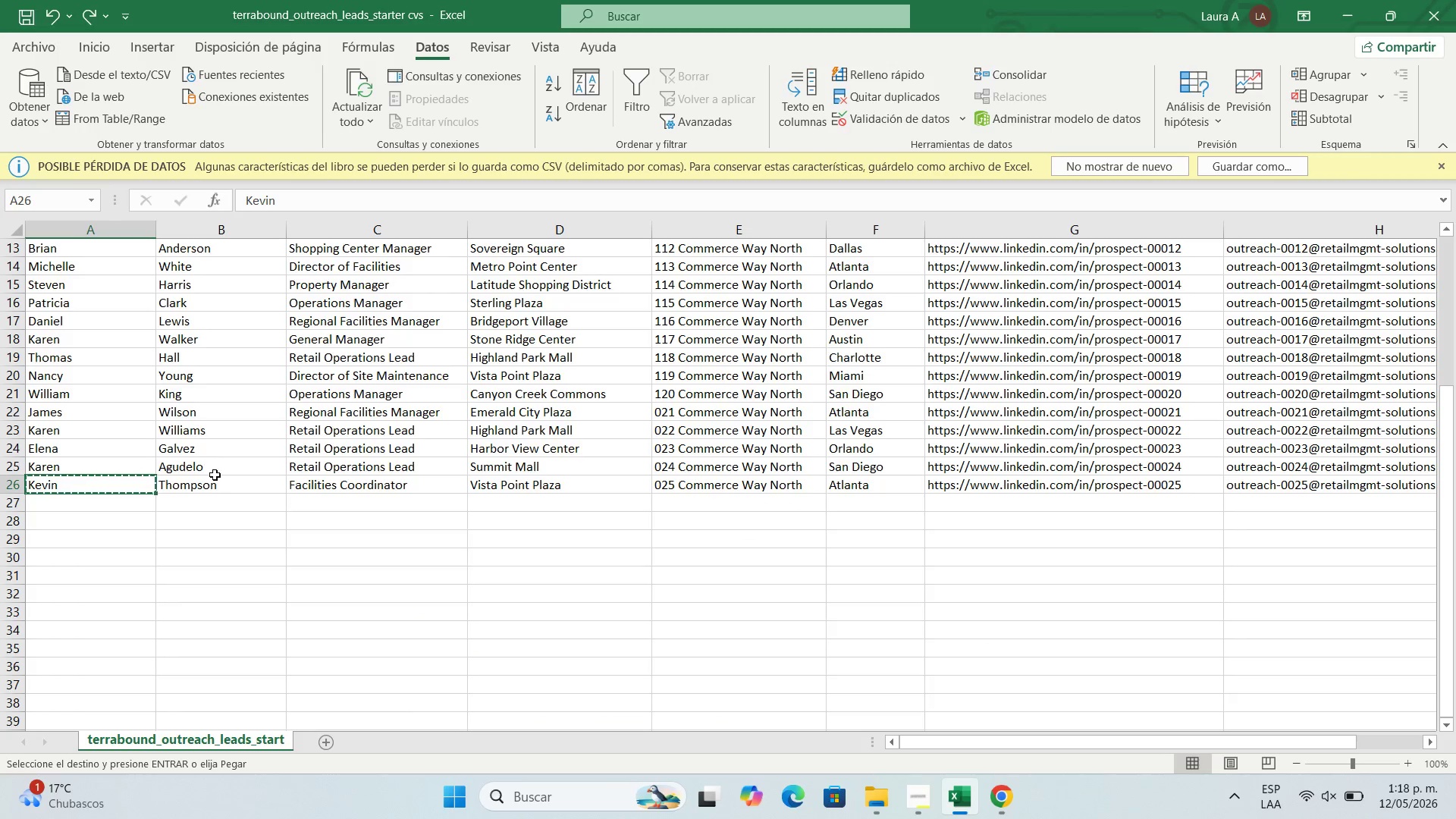 
left_click([218, 485])
 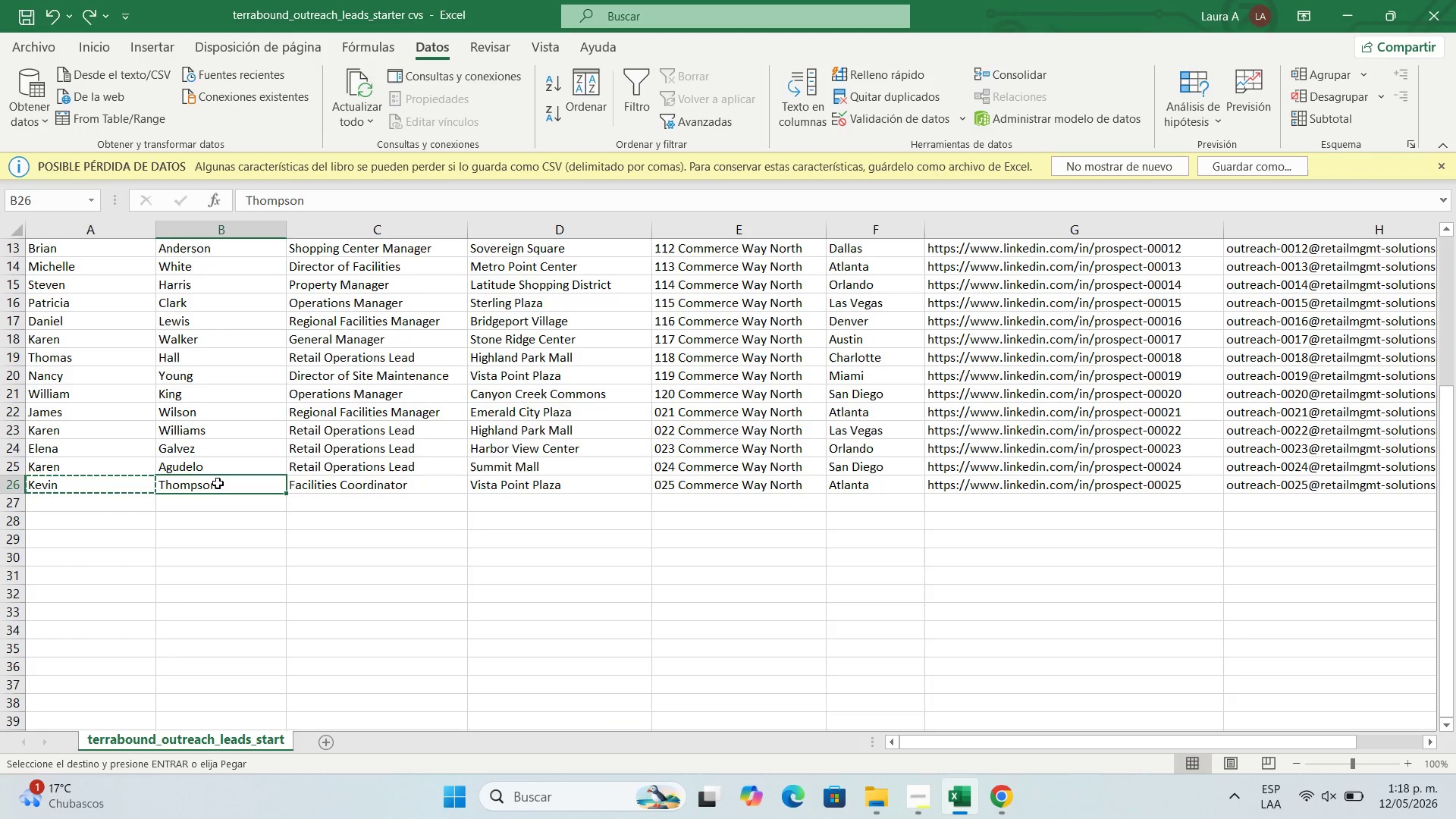 
key(Control+C)
 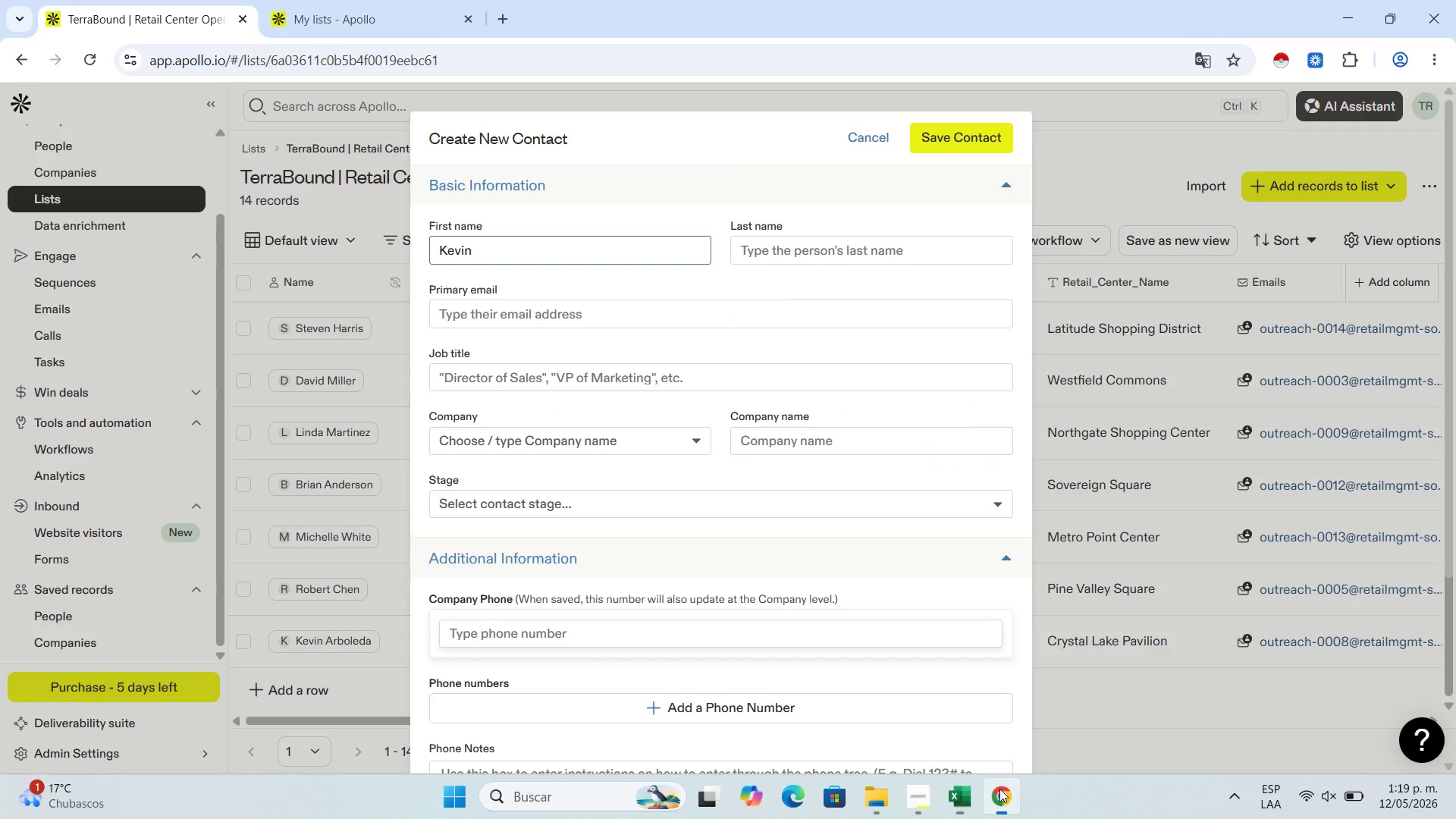 
left_click([783, 250])
 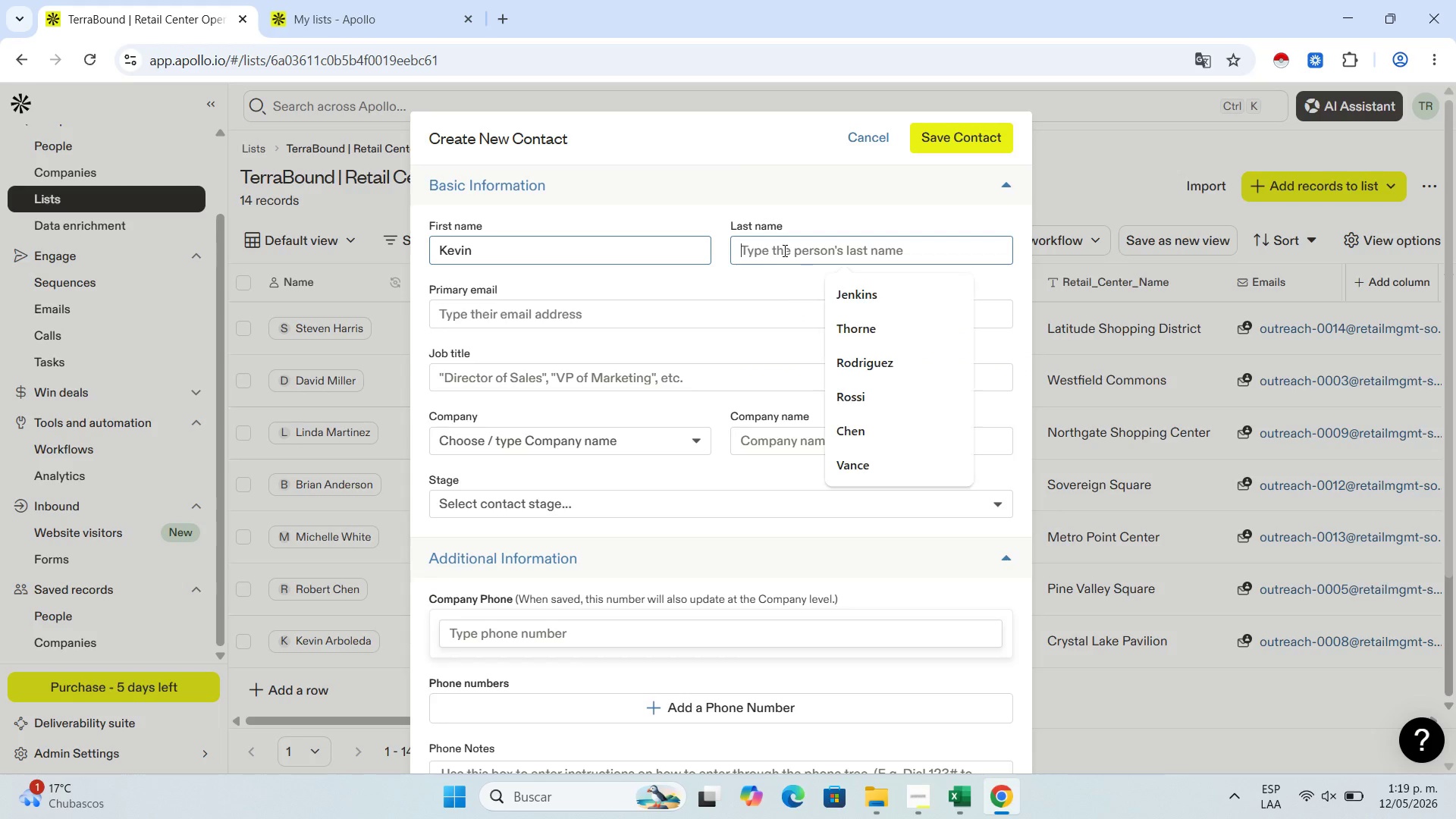 
key(Control+V)
 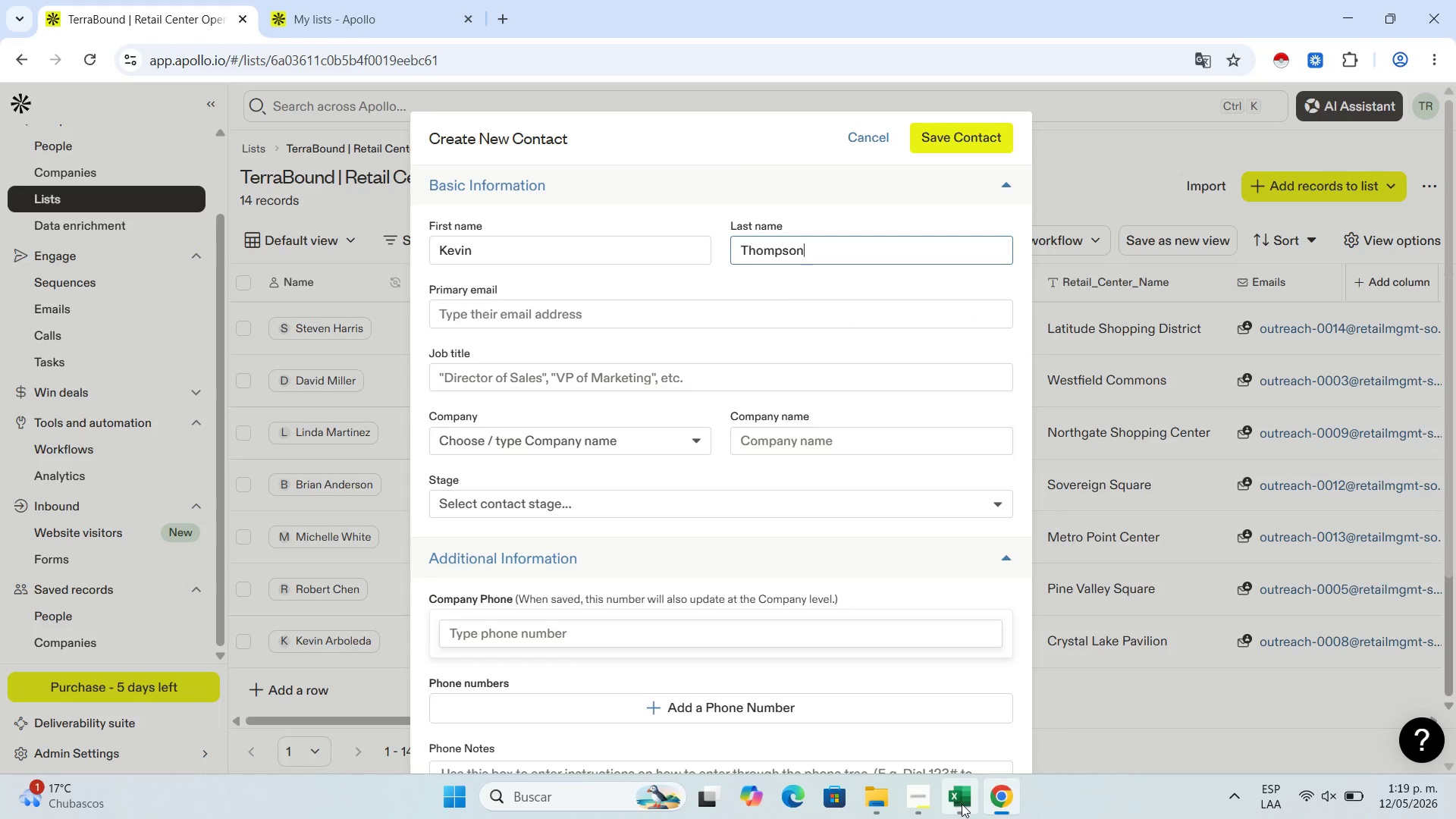 
left_click([962, 804])
 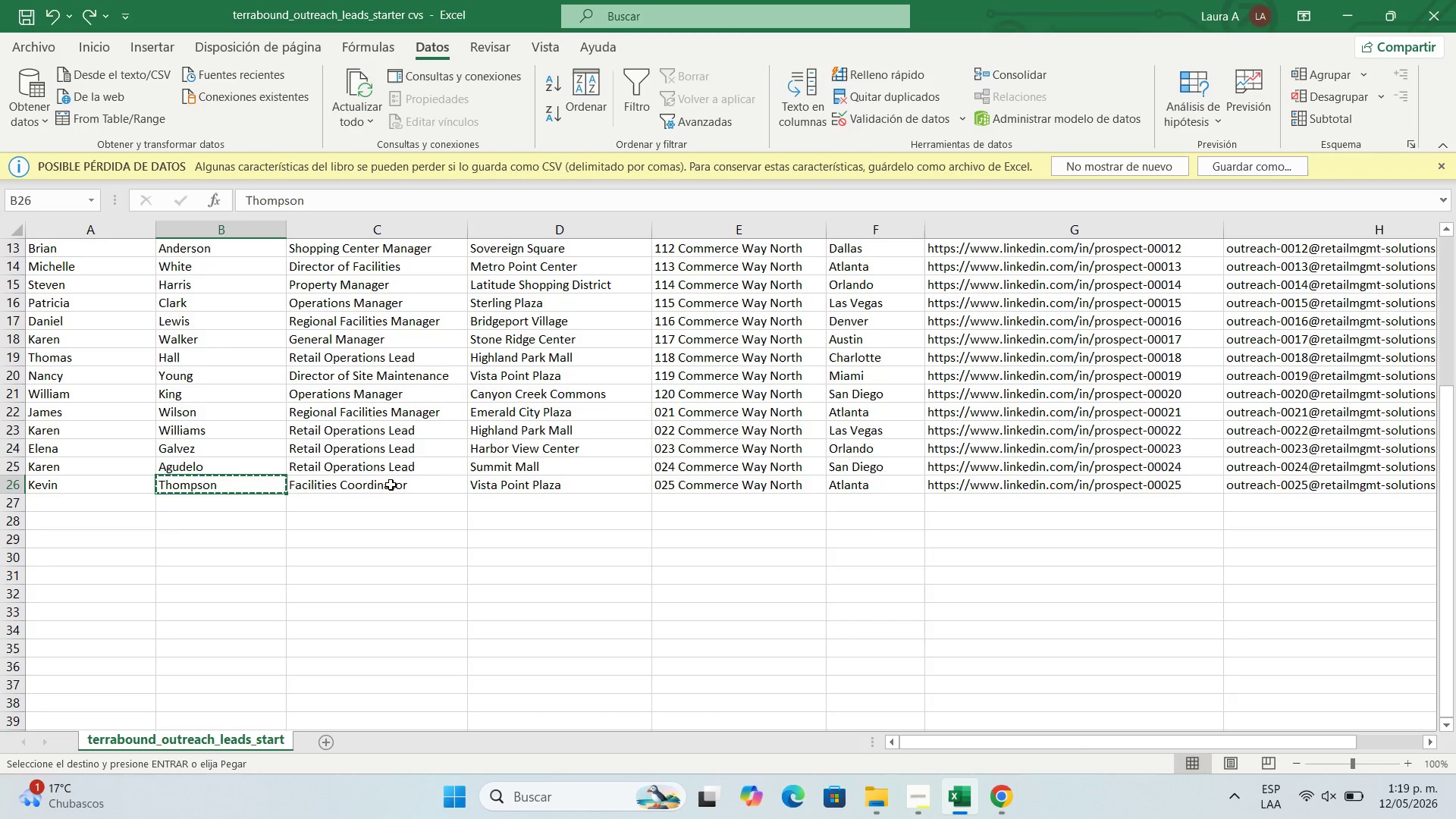 
left_click([391, 485])
 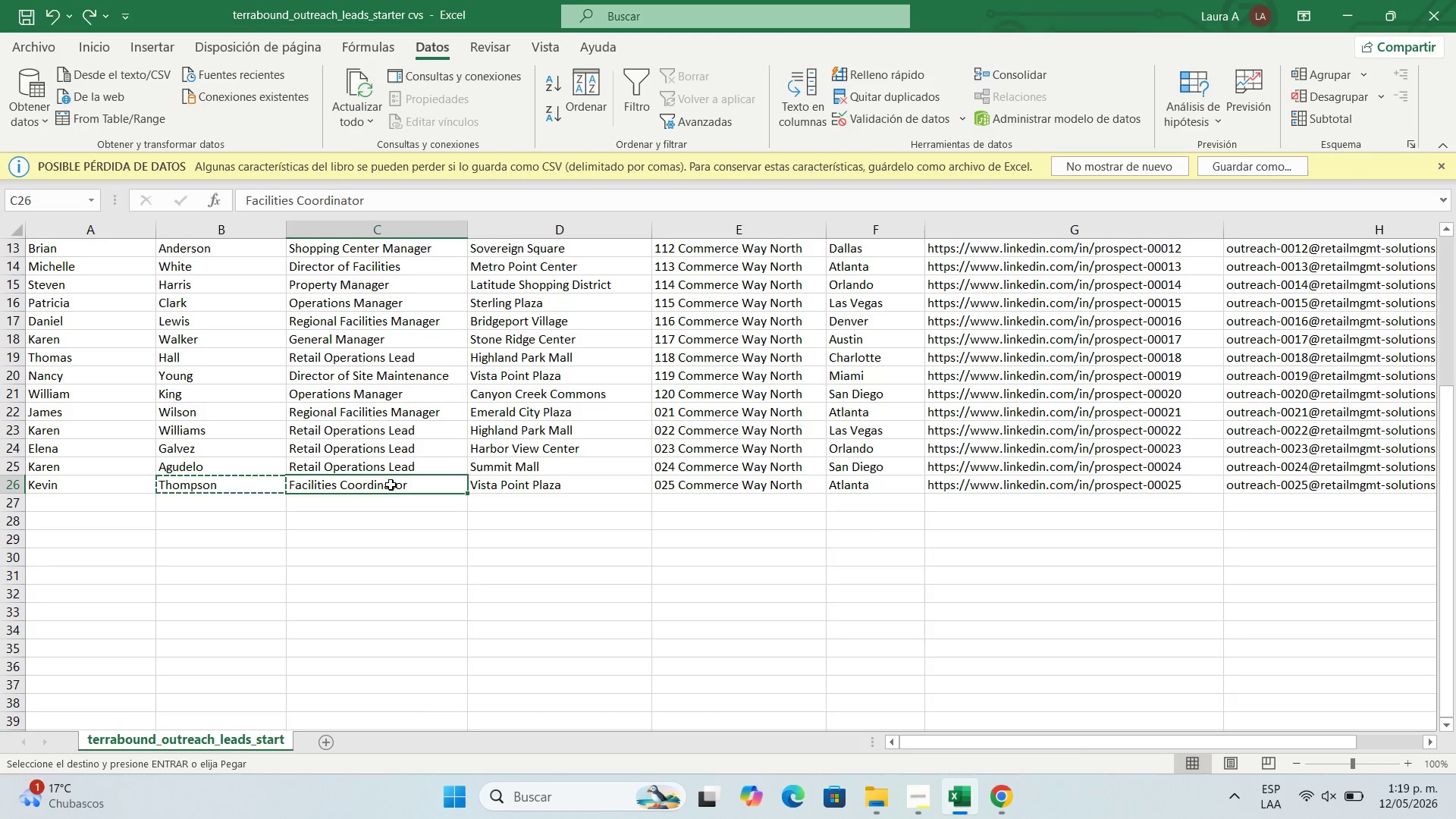 
key(Control+C)
 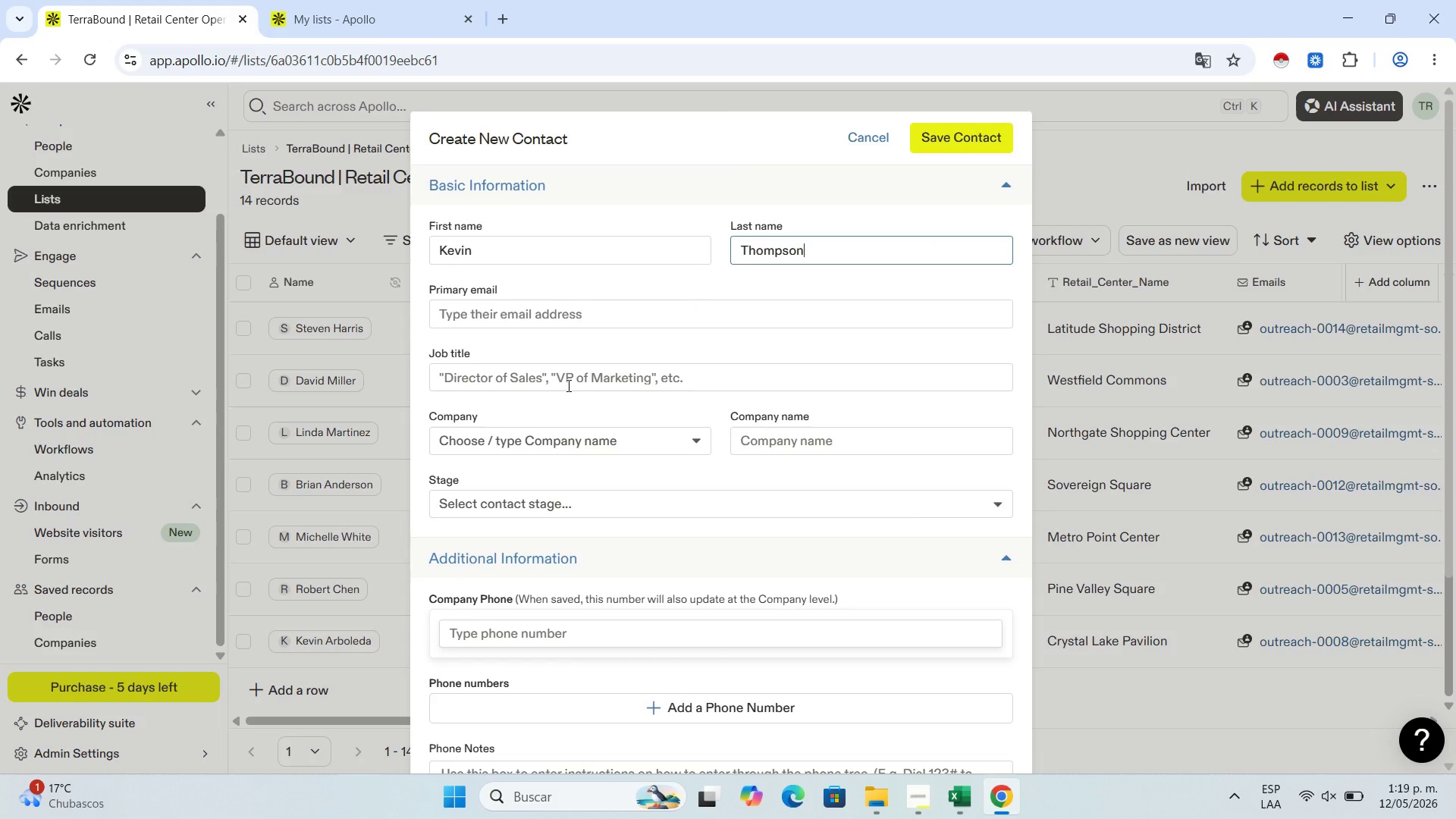 
left_click([568, 364])
 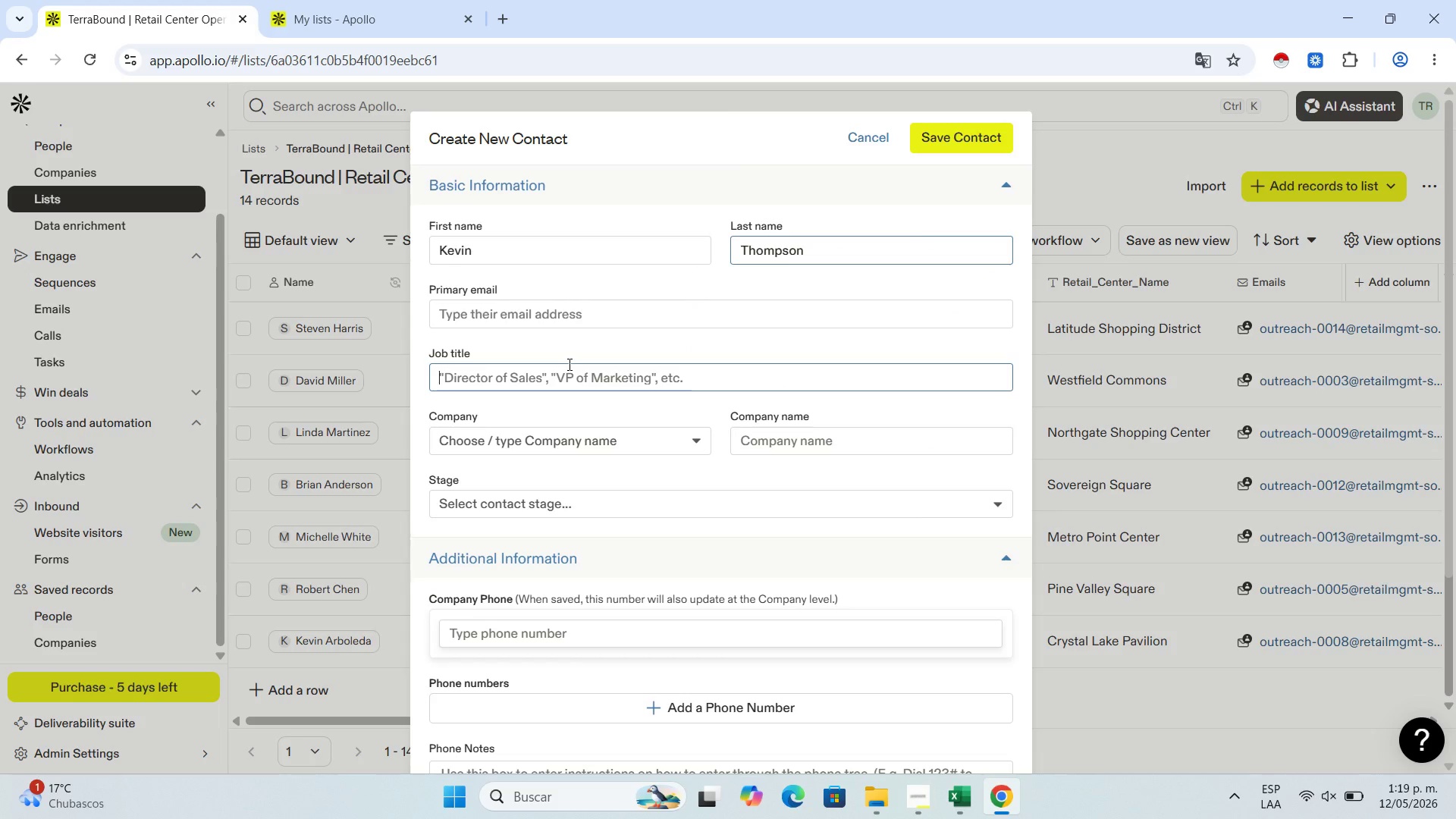 
key(Control+V)
 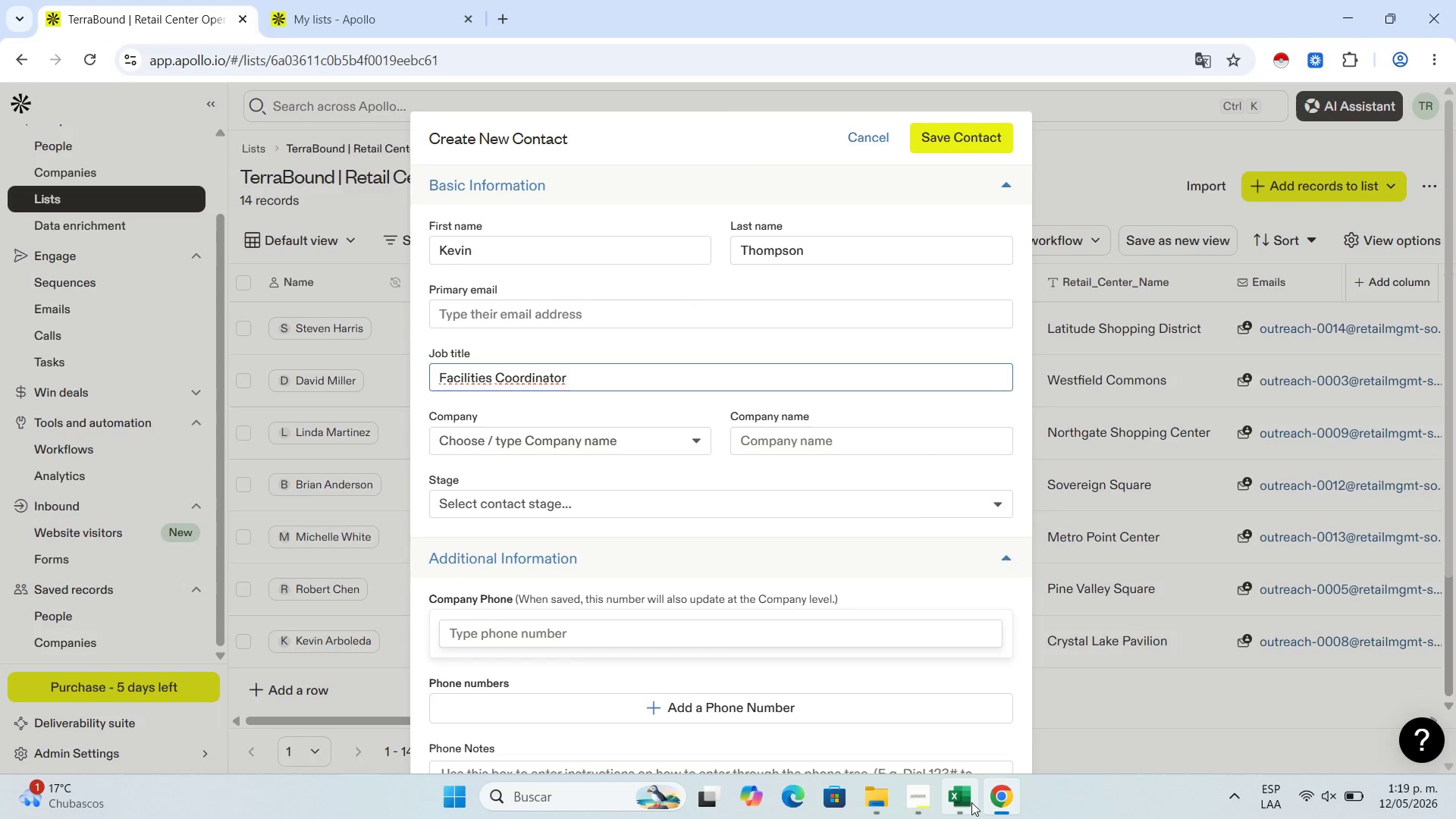 
left_click([971, 802])
 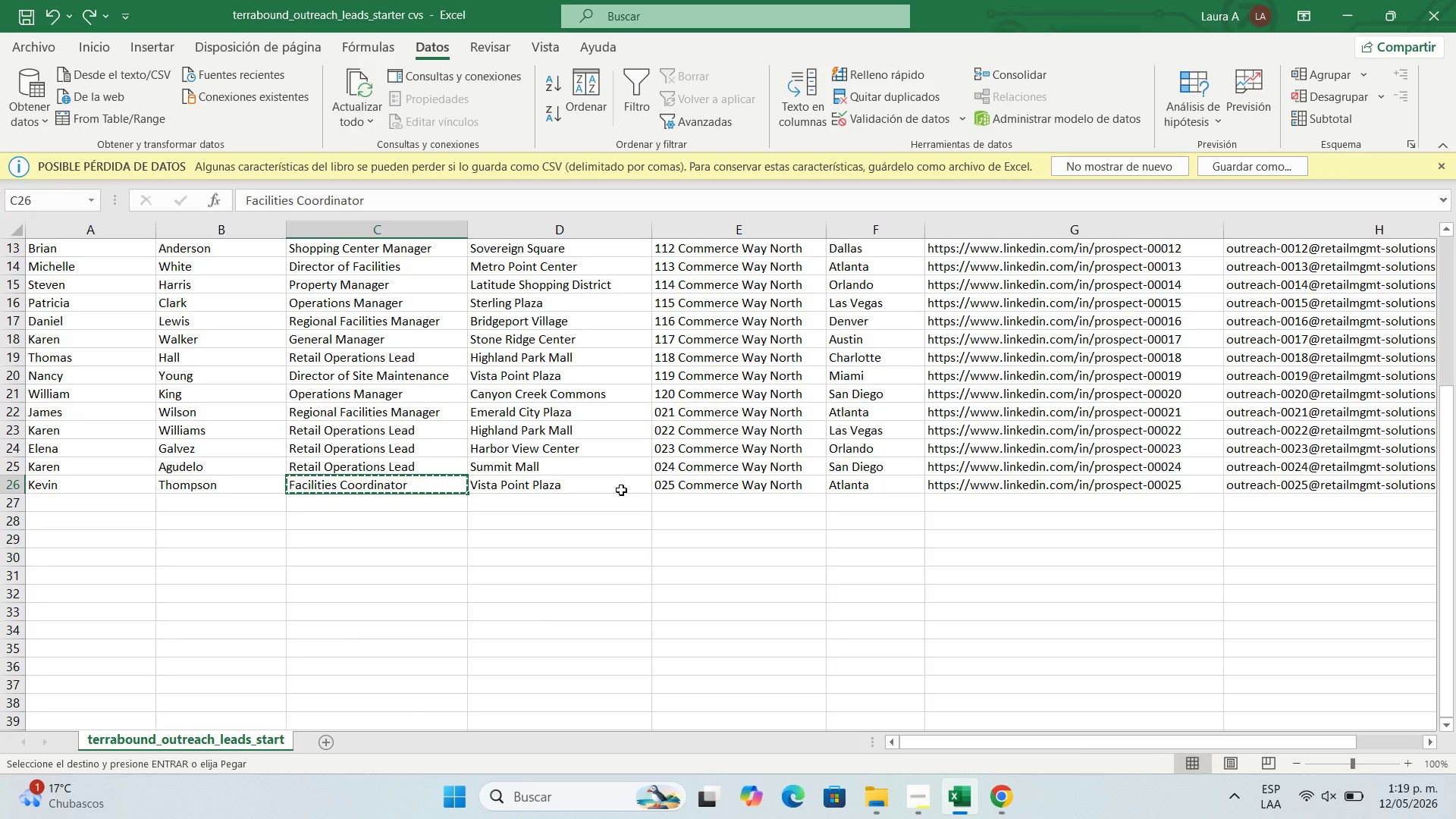 
left_click([621, 490])
 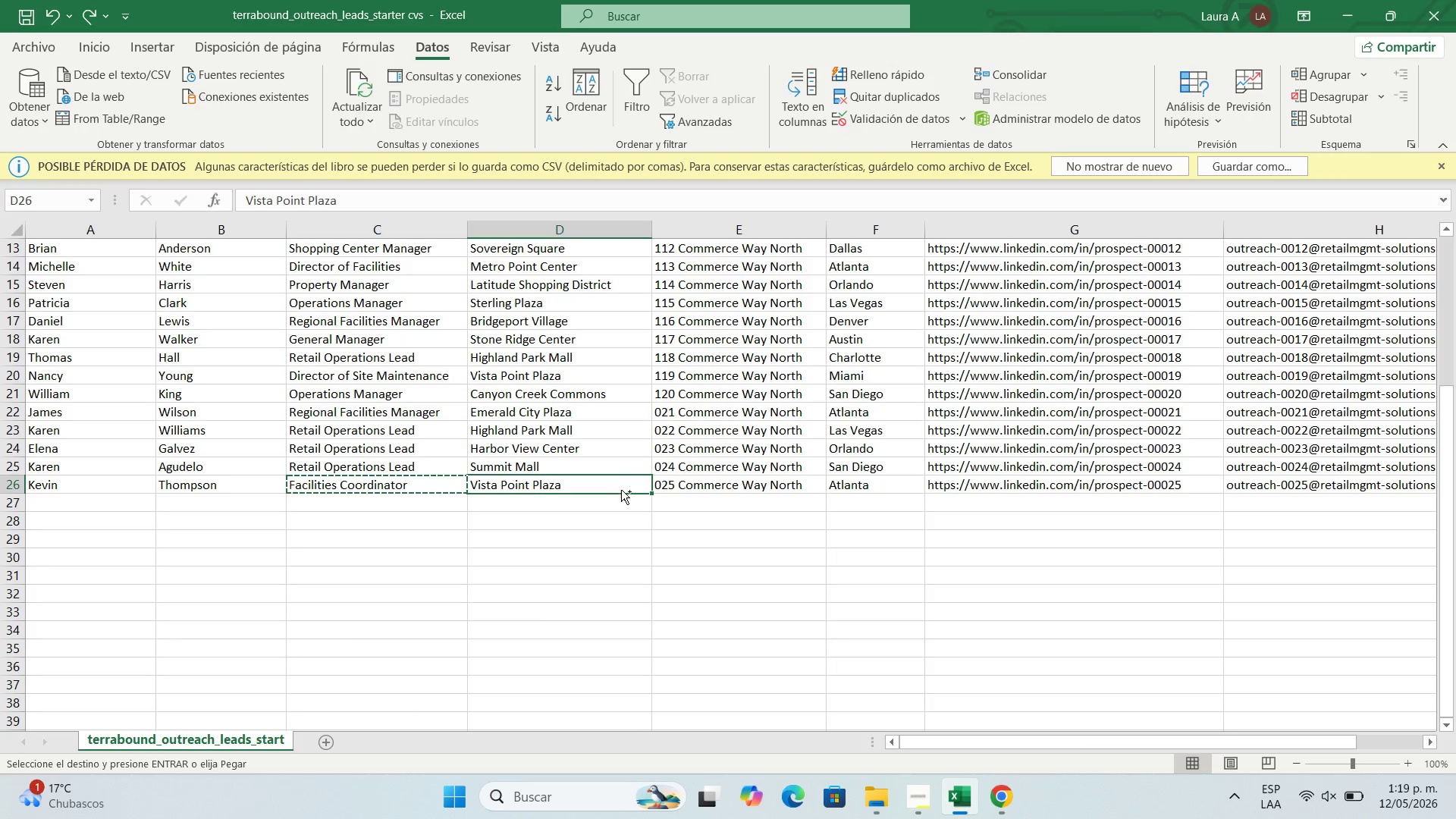 
key(Control+C)
 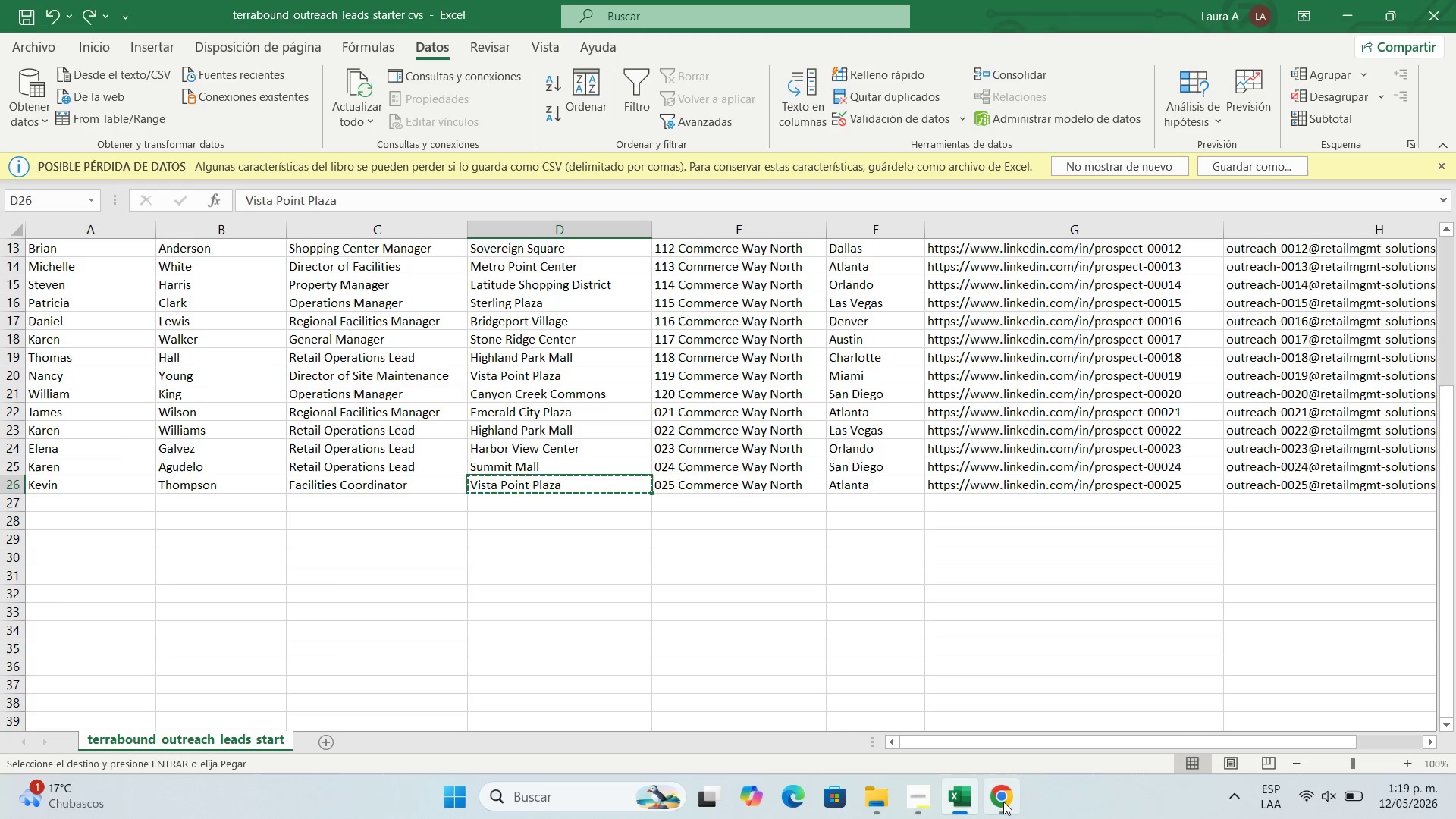 
left_click([1003, 802])
 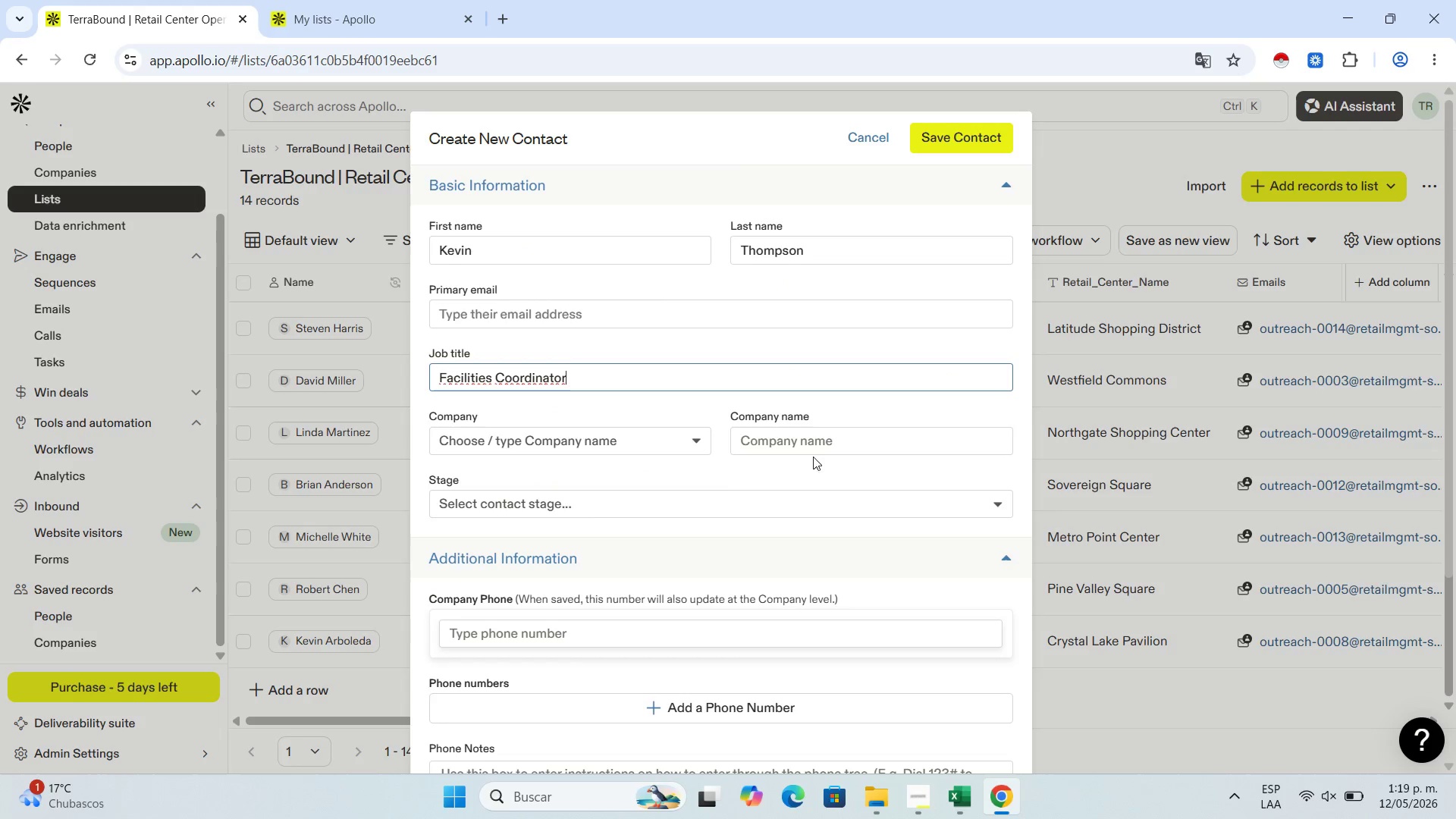 
left_click([813, 446])
 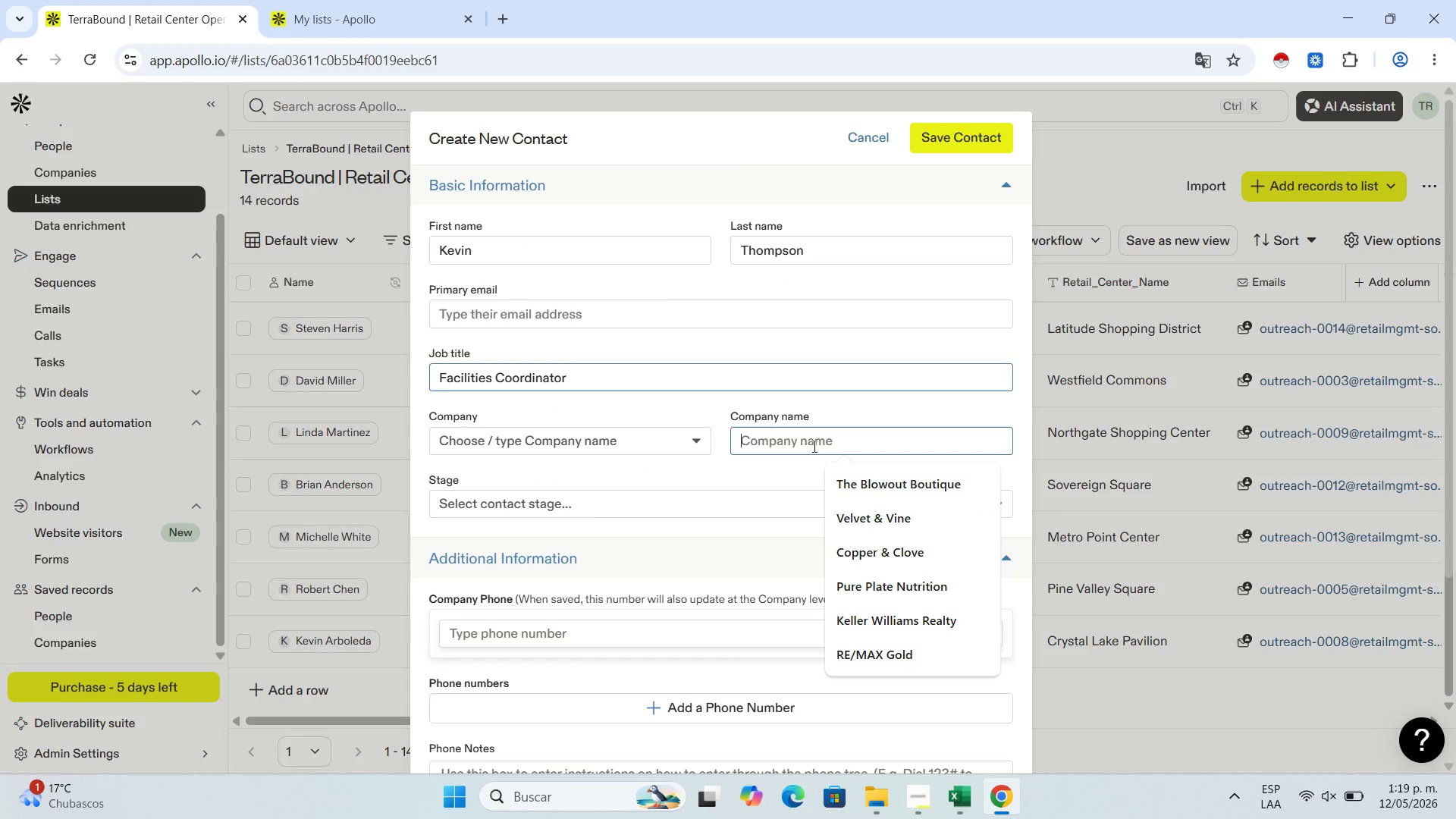 
key(Control+V)
 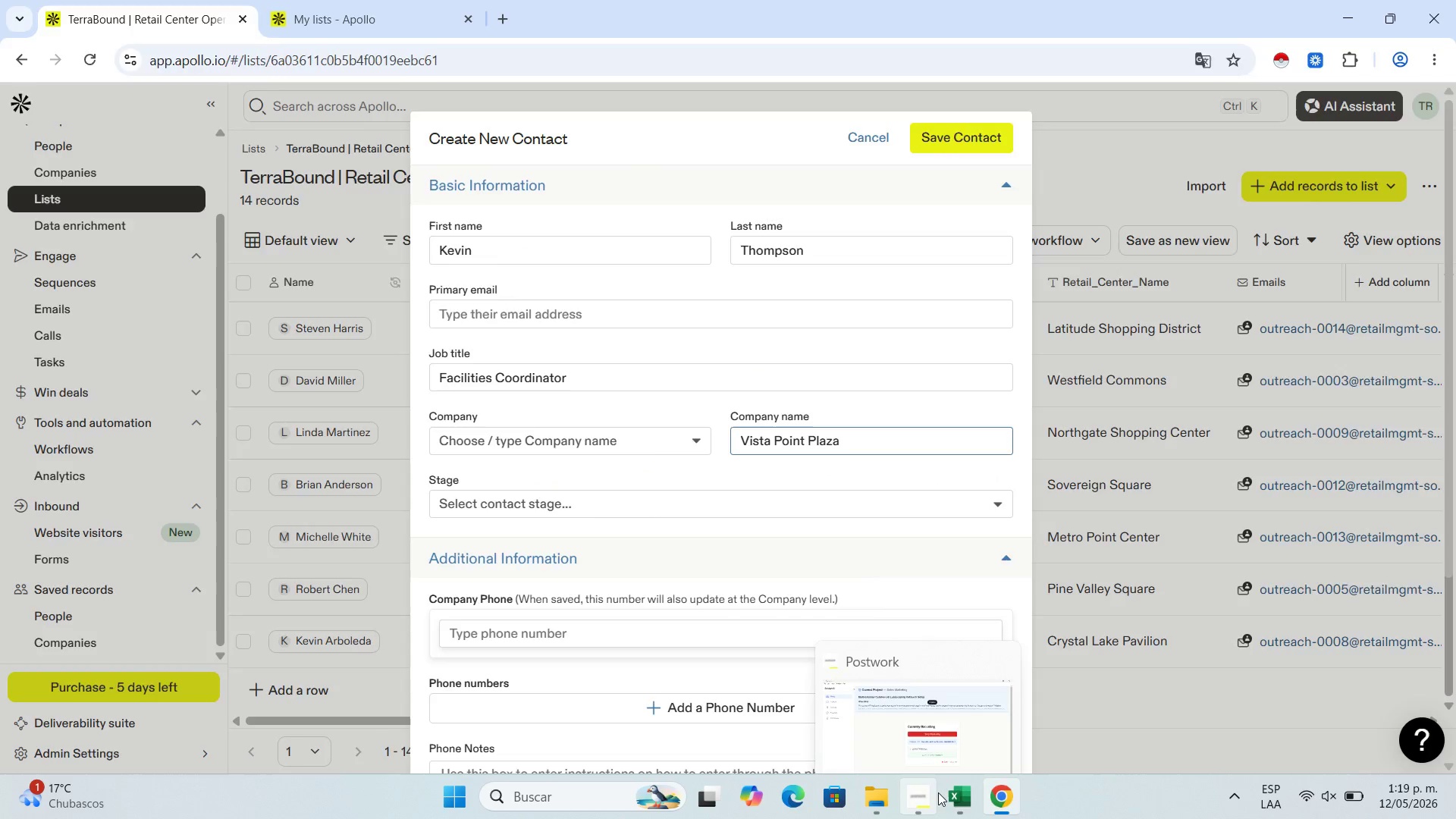 
left_click([938, 792])
 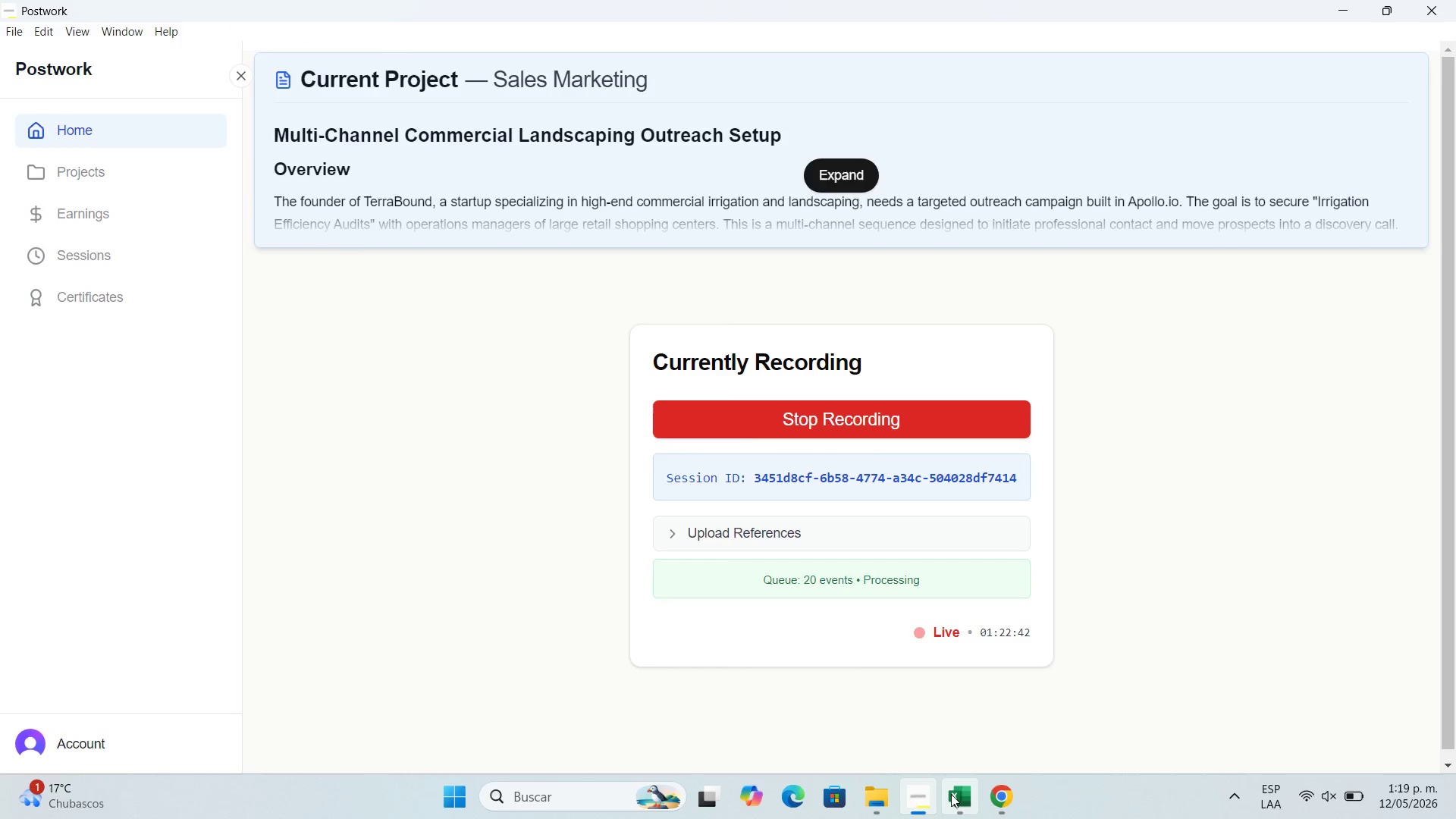 
left_click([951, 794])
 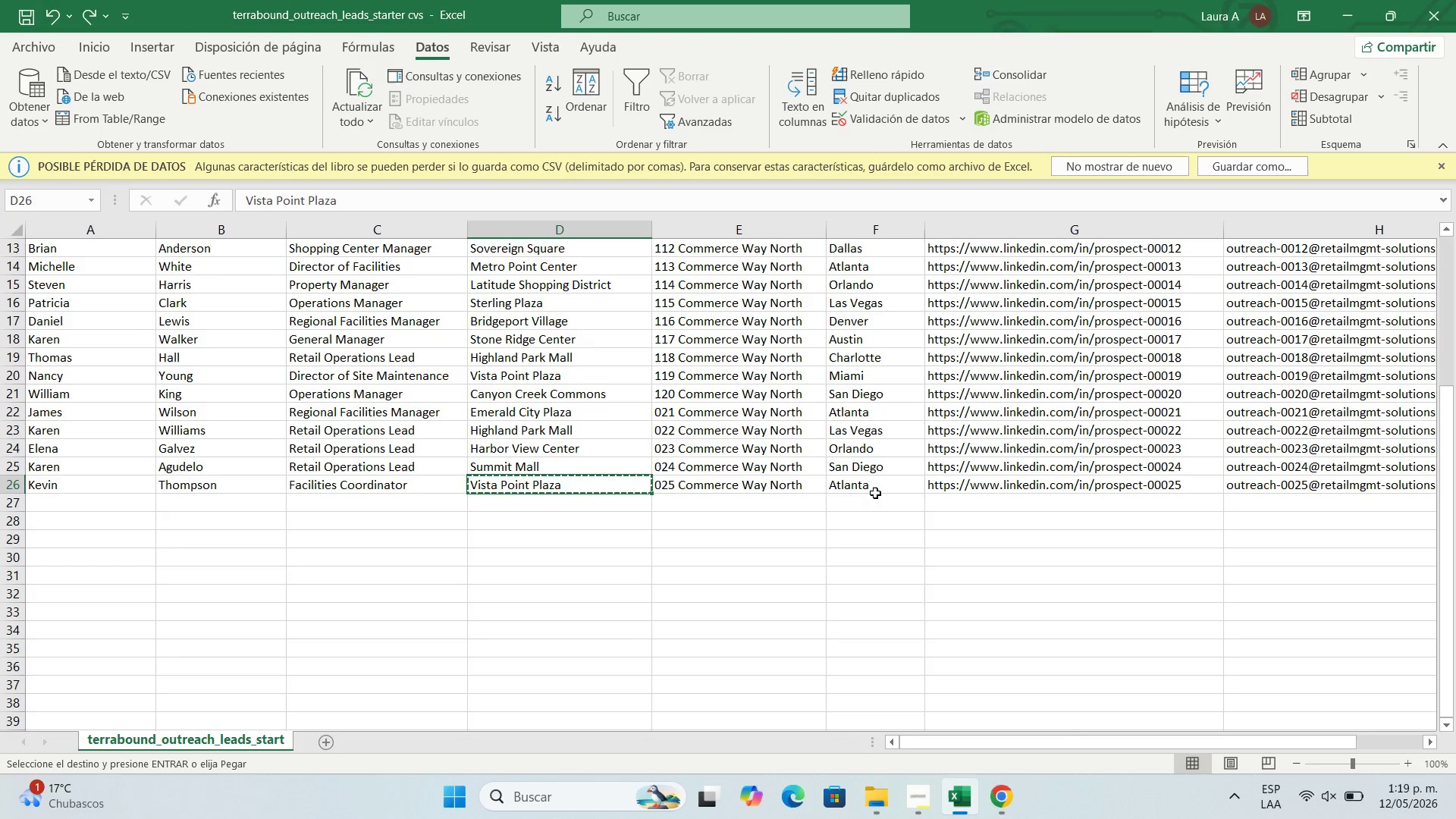 
left_click([874, 491])
 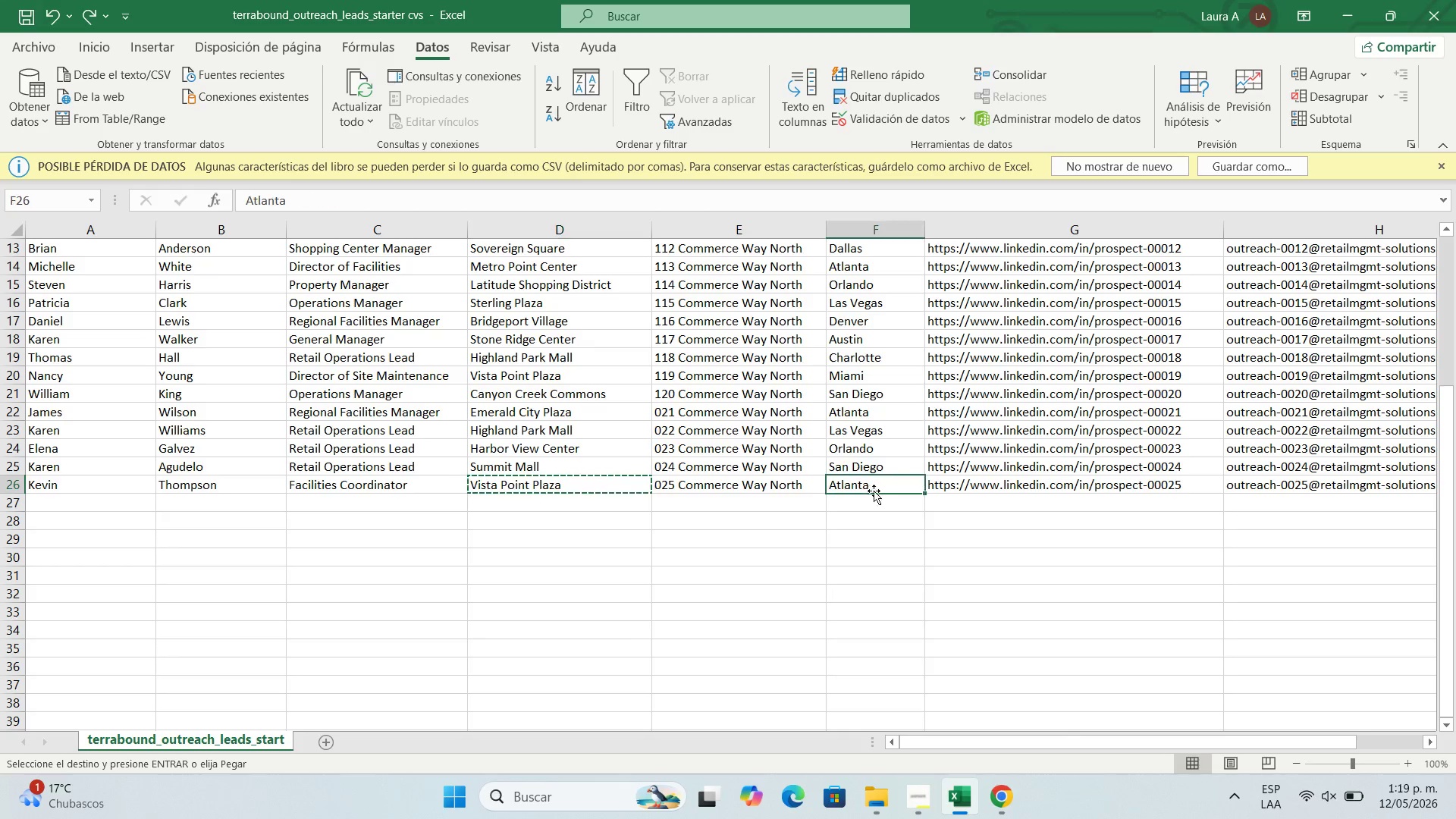 
key(Control+V)
 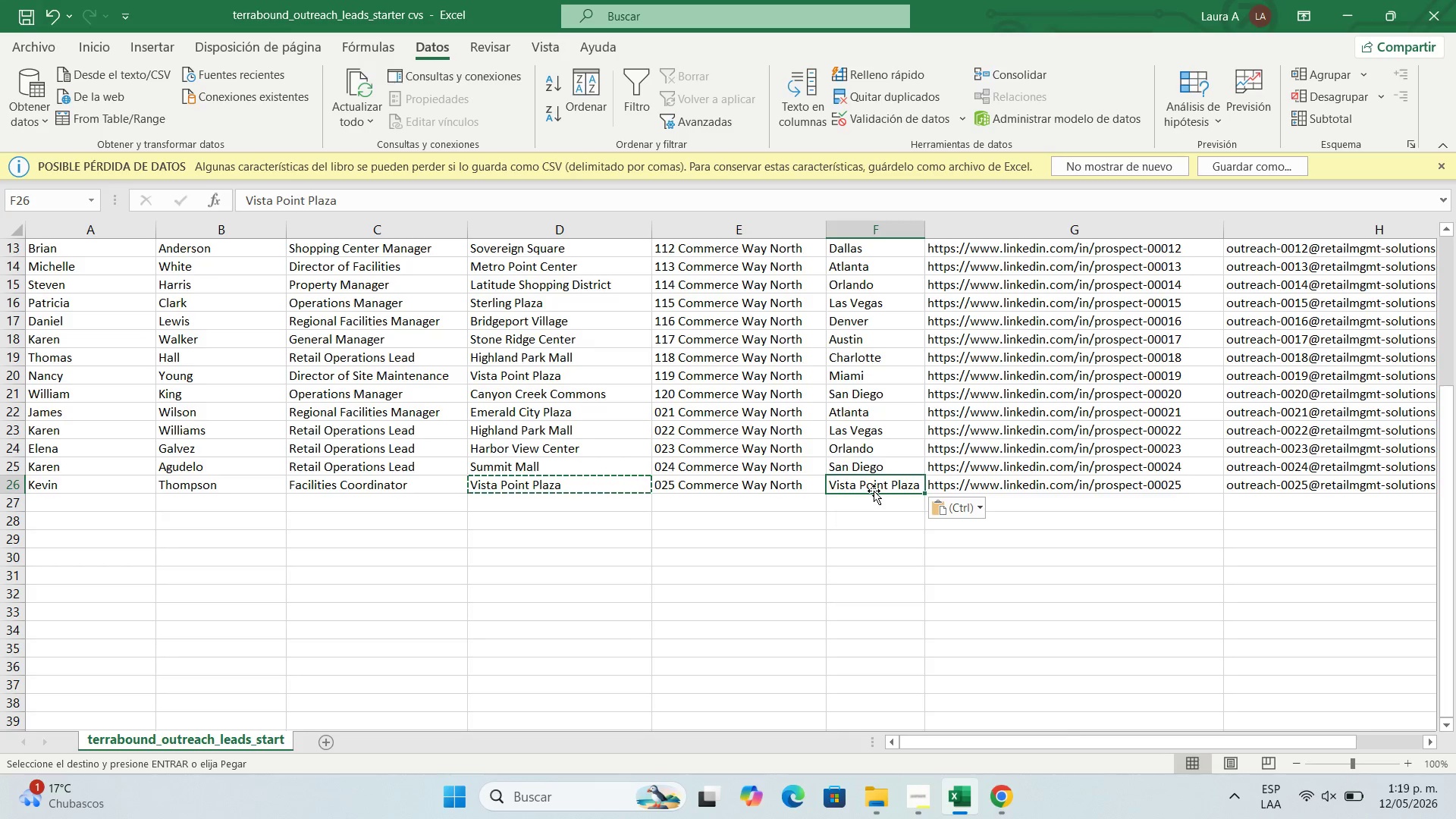 
key(Control+Z)
 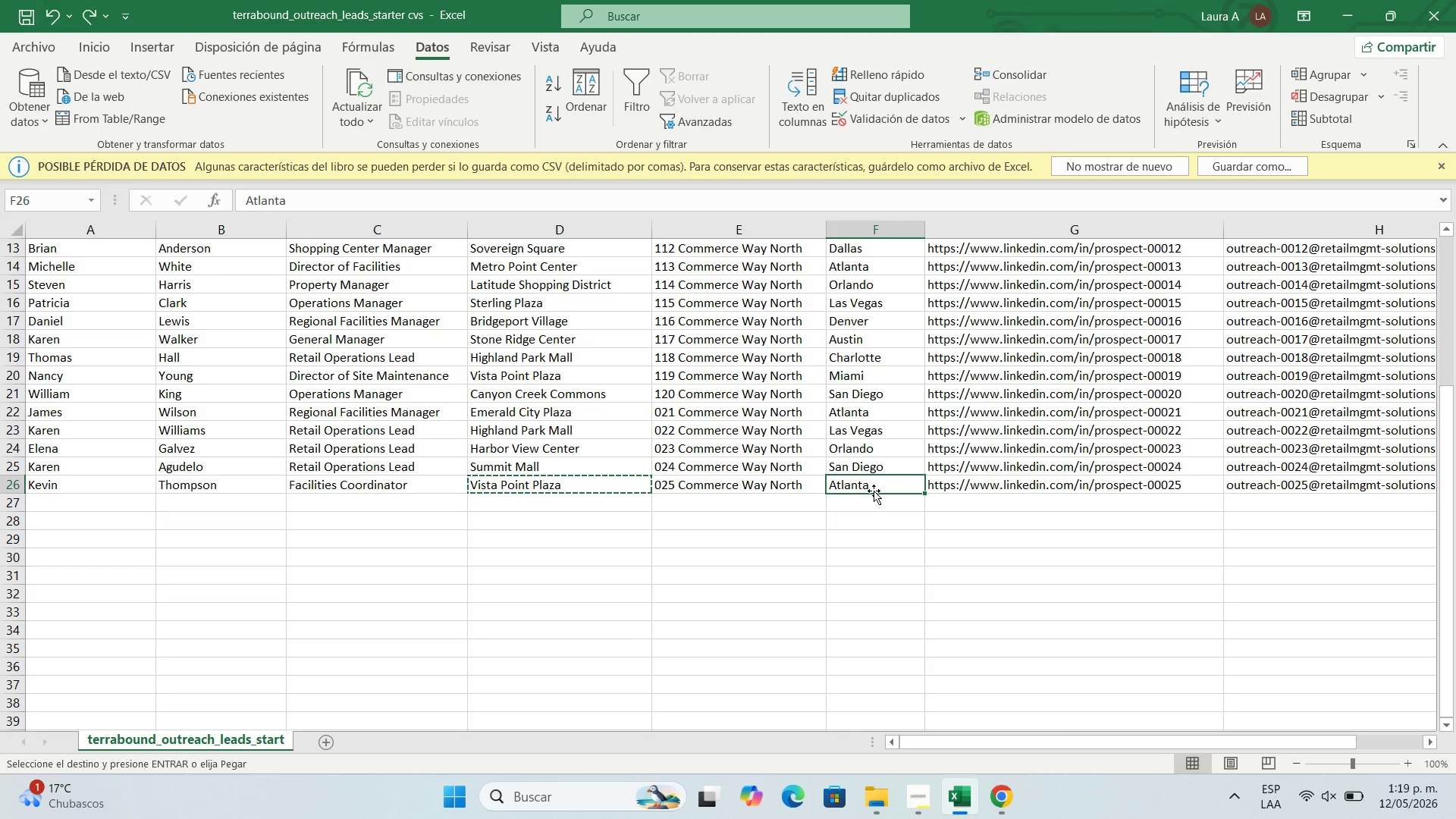 
key(Control+C)
 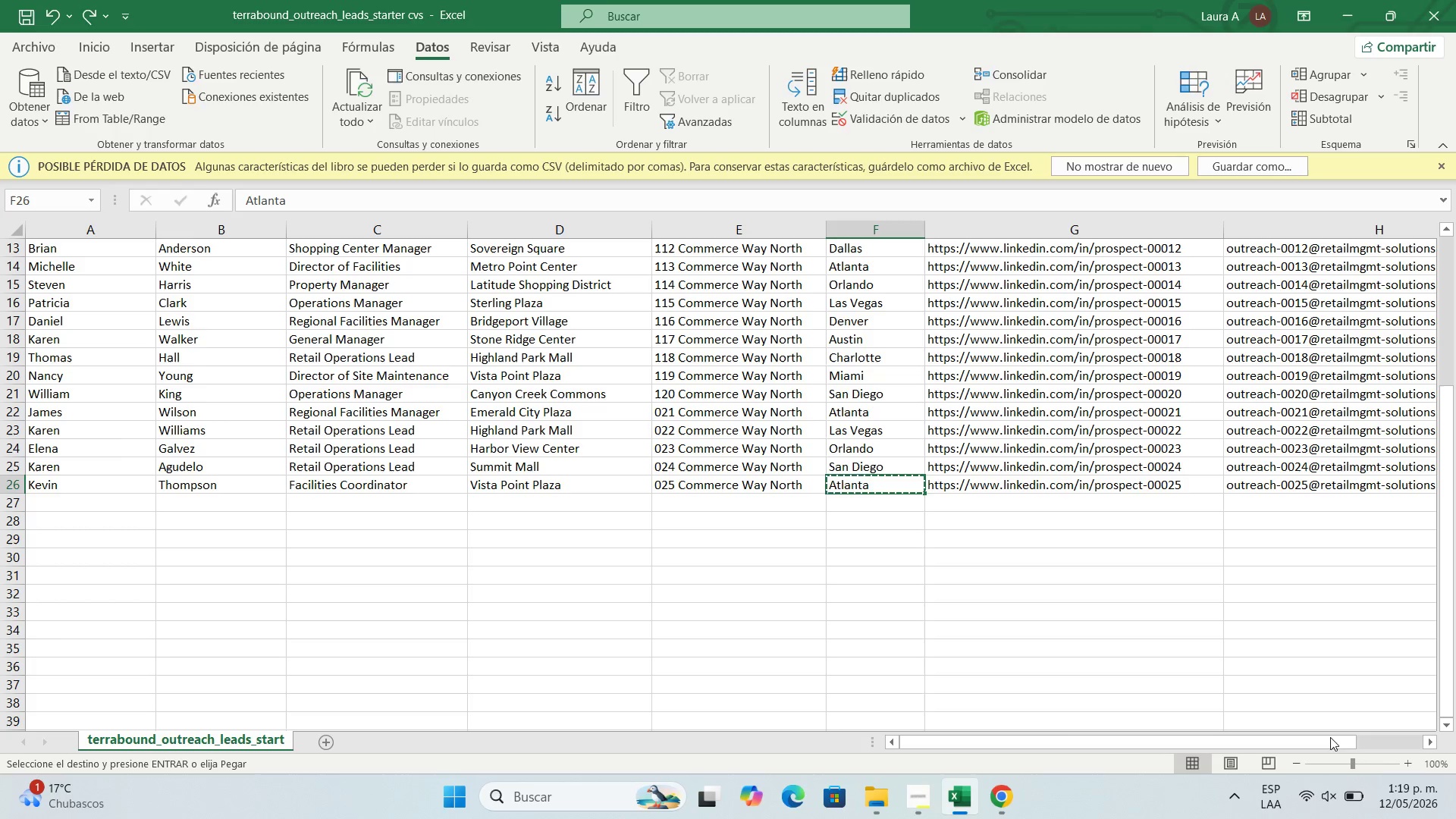 
left_click([999, 804])
 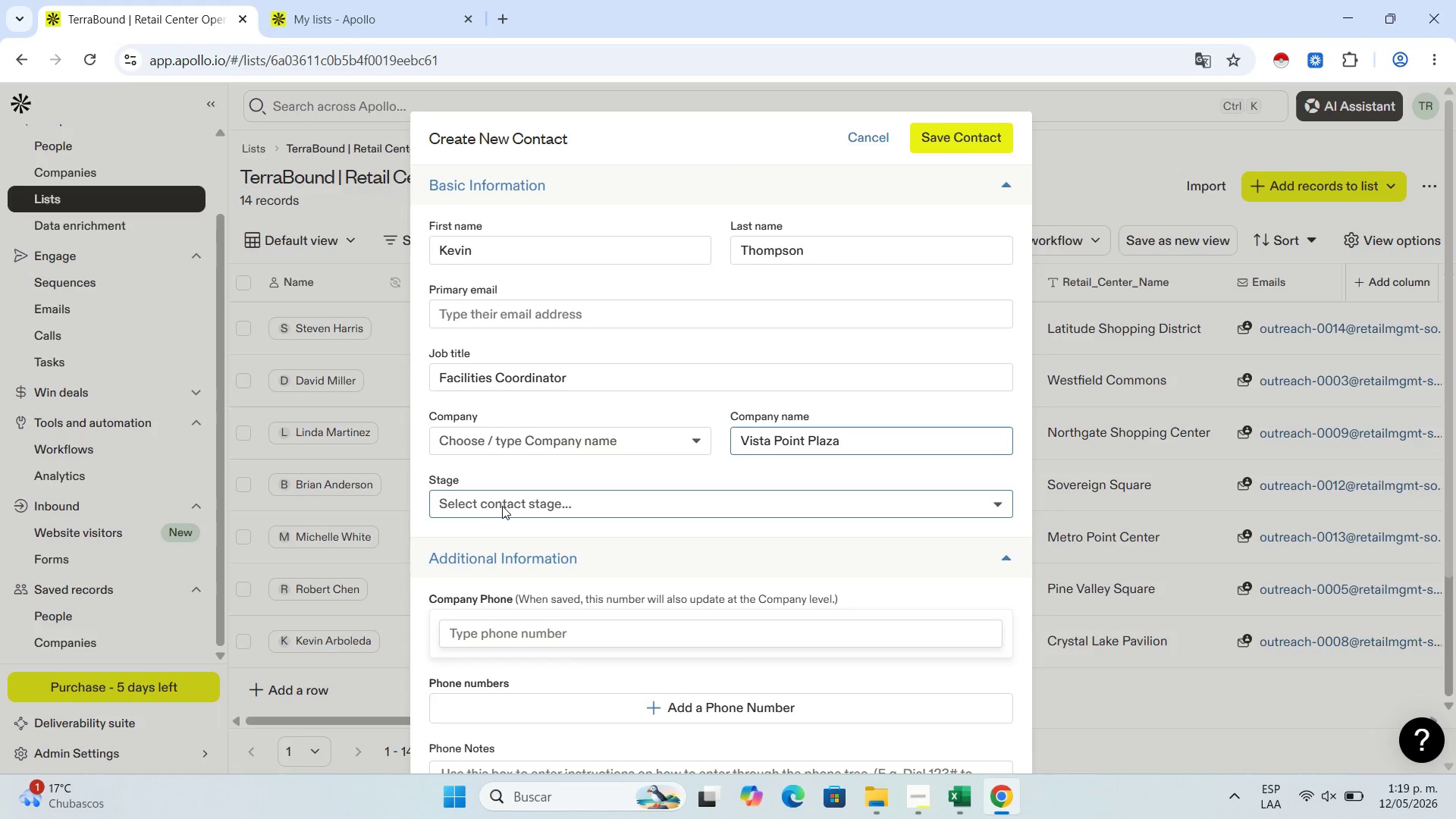 
scroll: coordinate [527, 514], scroll_direction: down, amount: 3.0
 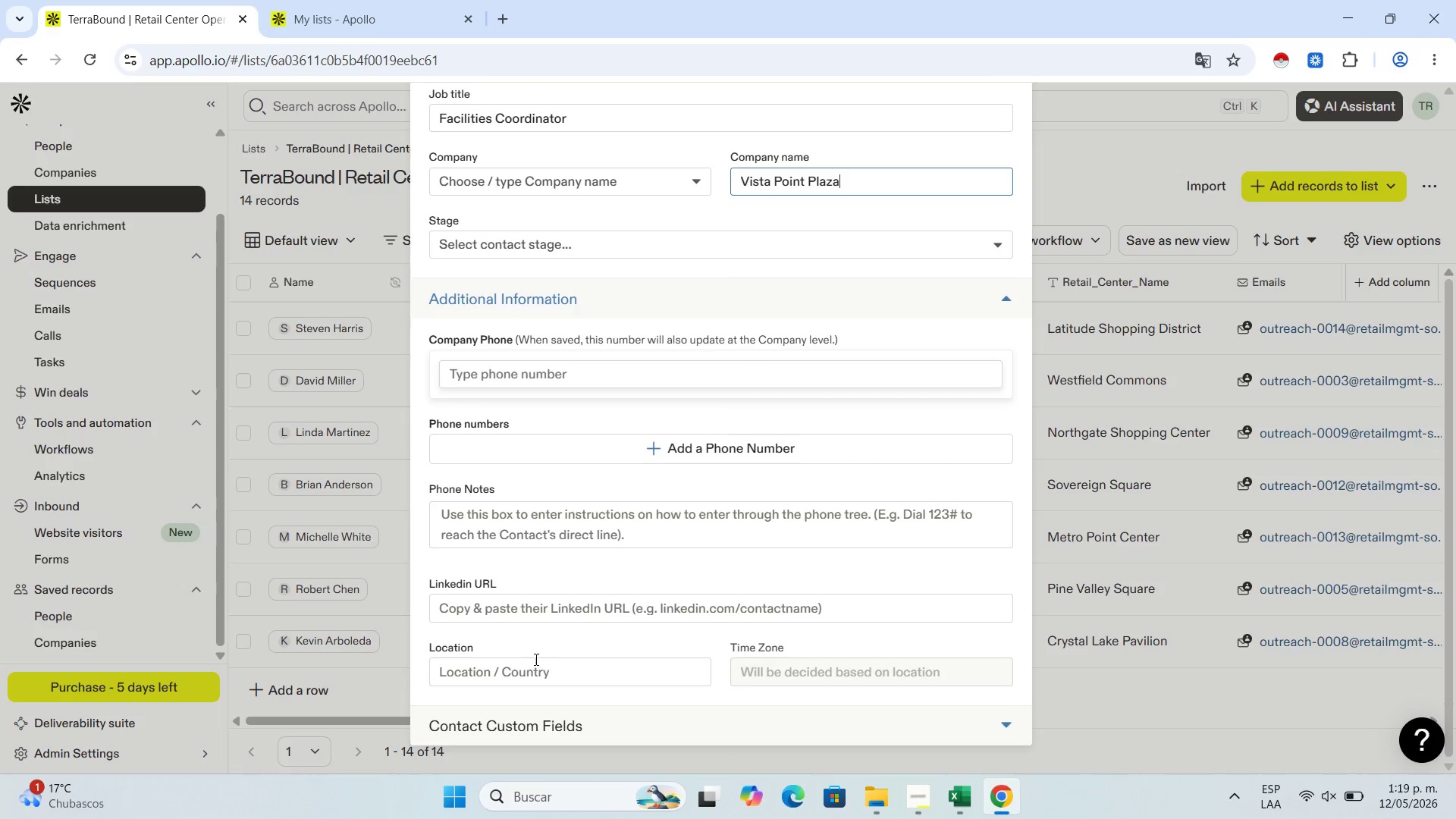 
left_click([537, 670])
 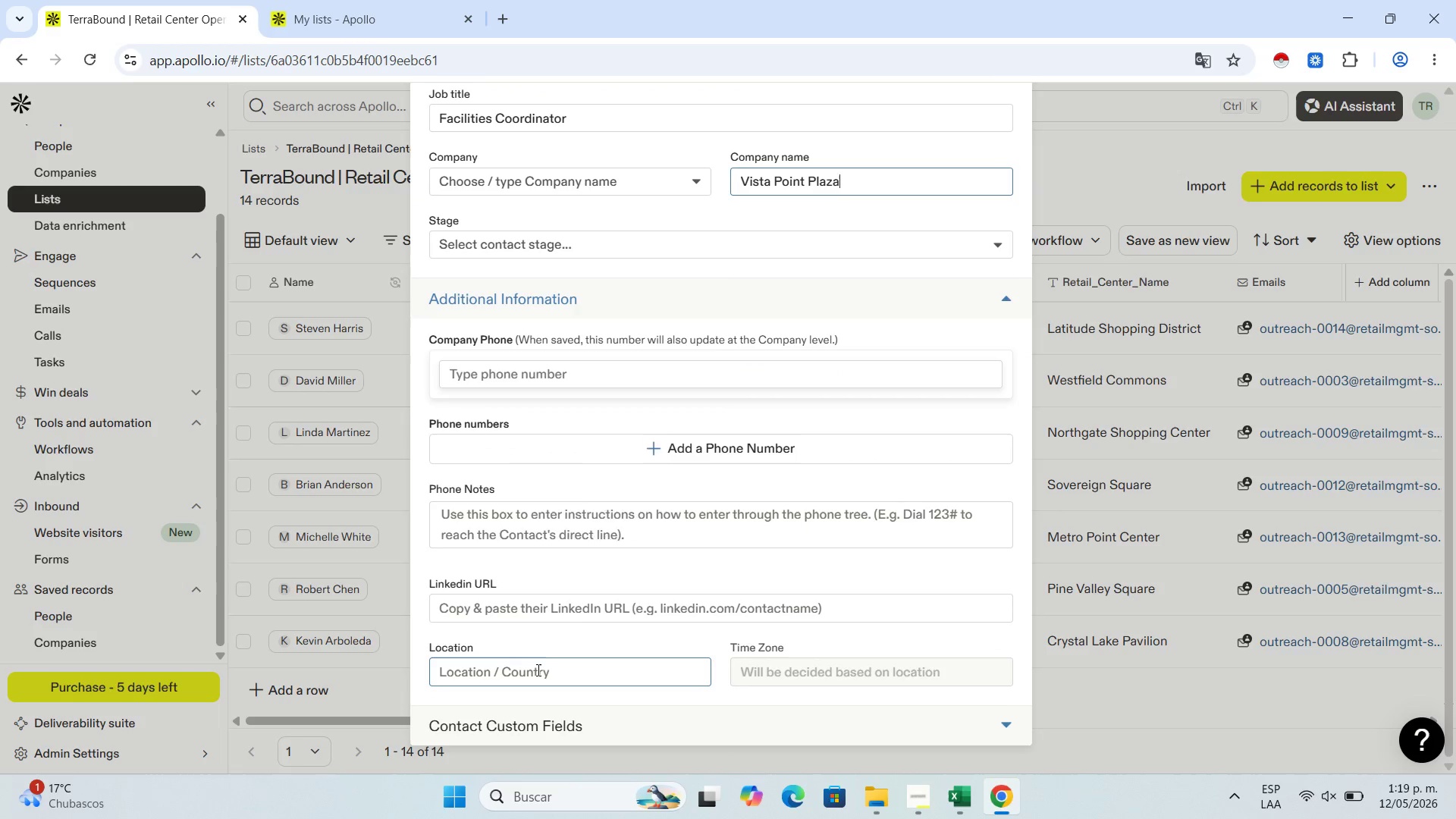 
key(Control+V)
 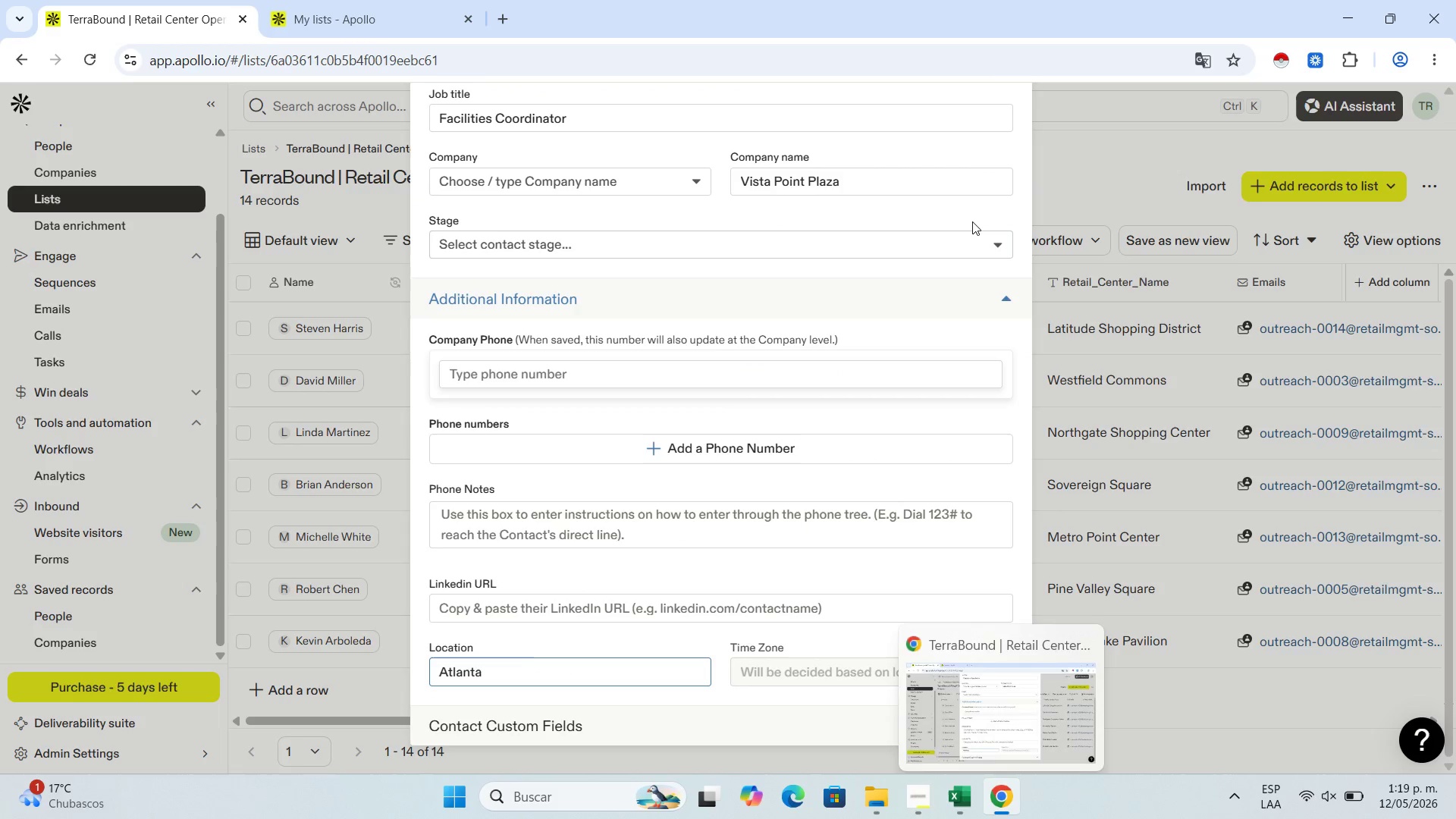 
left_click_drag(start_coordinate=[867, 187], to_coordinate=[532, 171])
 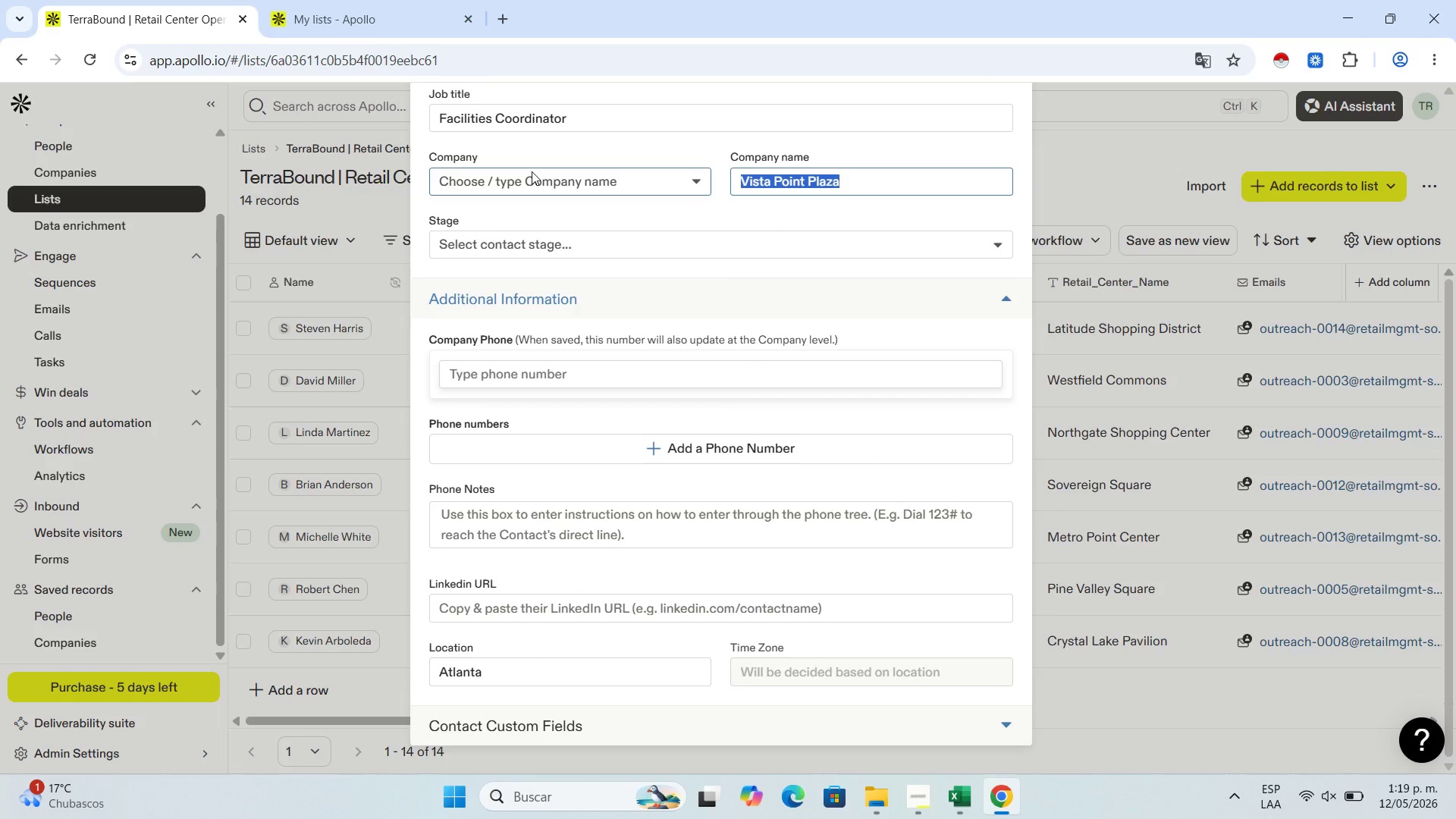 
key(Control+C)
 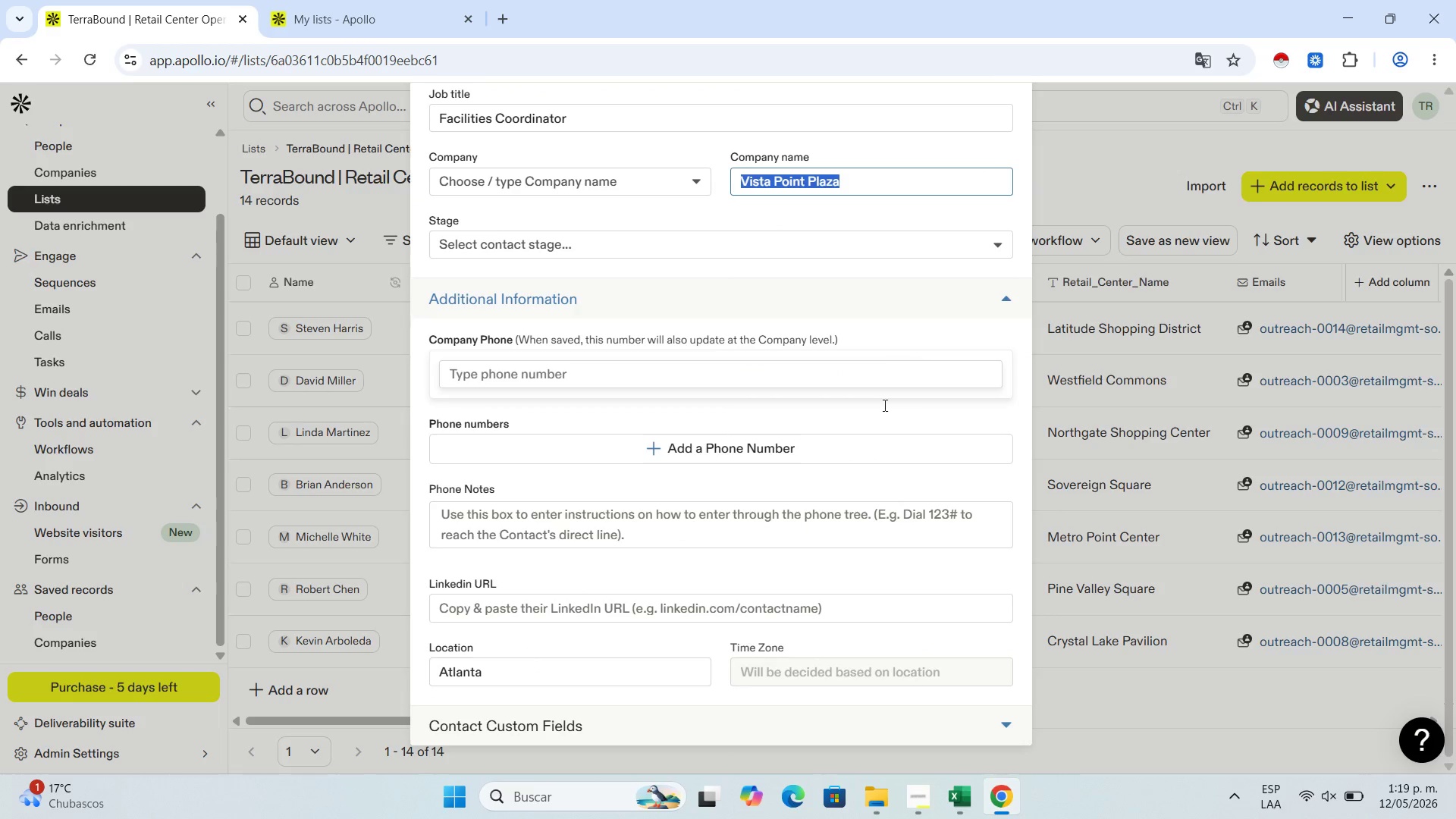 
scroll: coordinate [881, 441], scroll_direction: down, amount: 5.0
 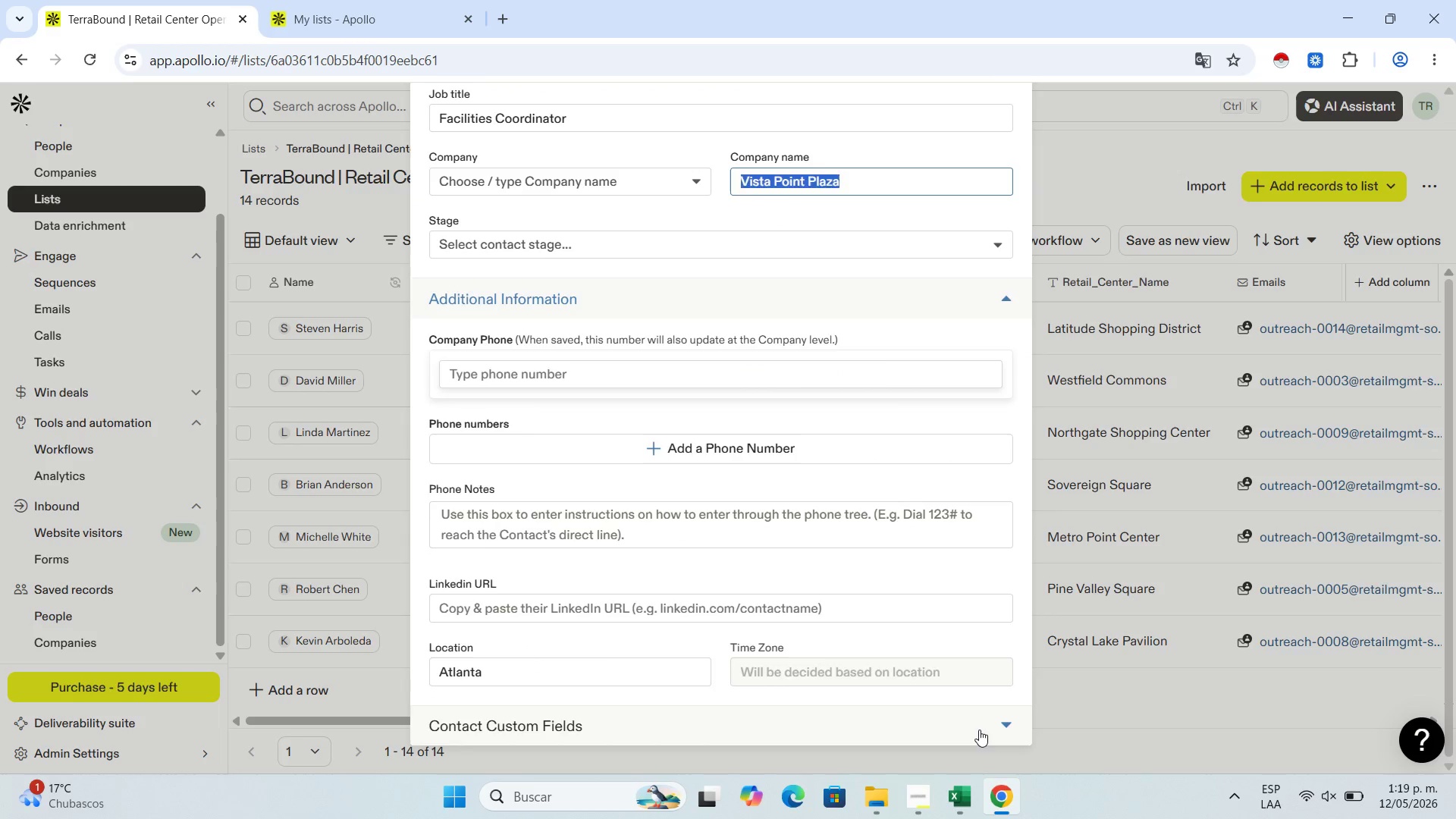 
left_click([979, 730])
 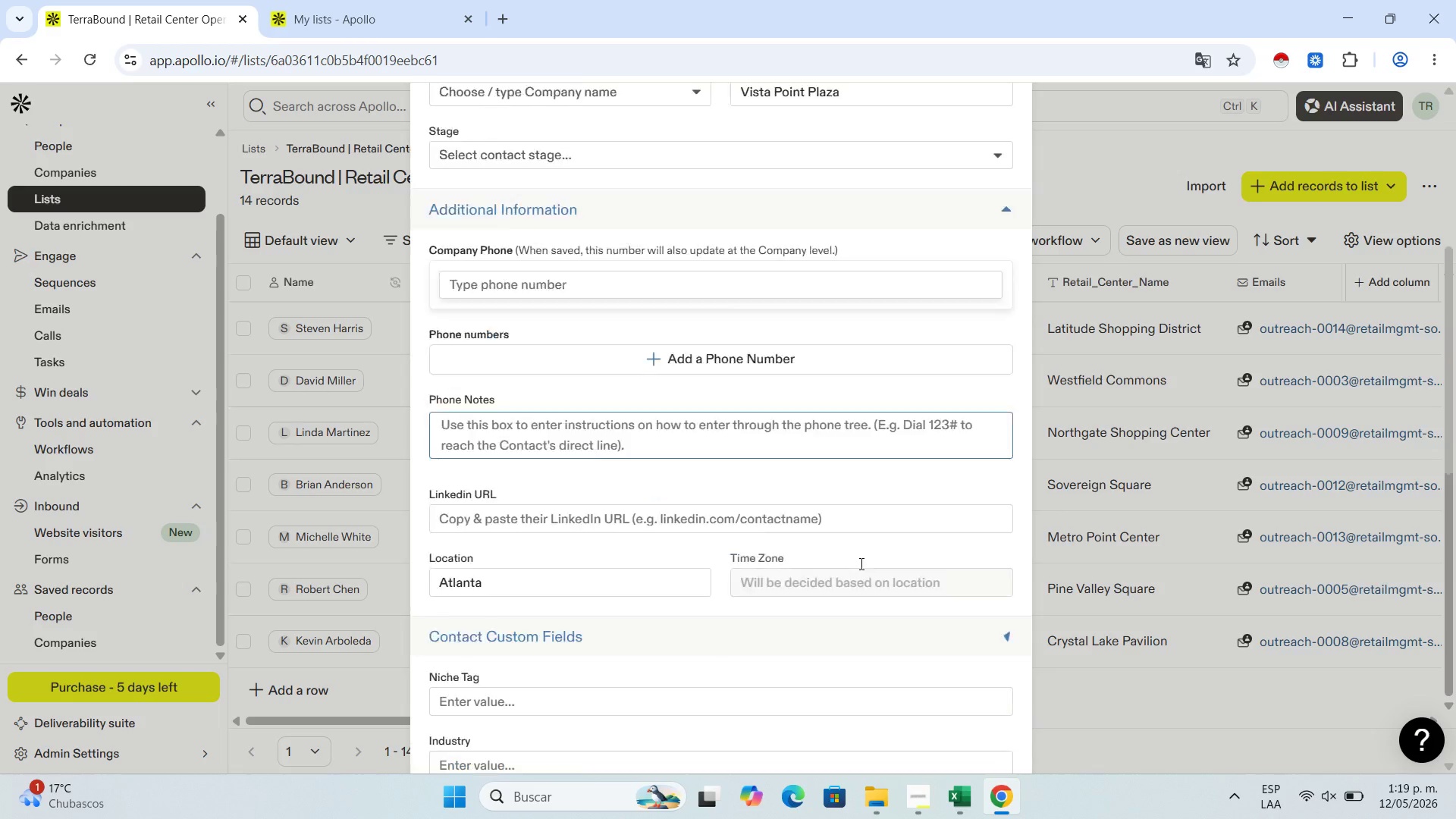 
scroll: coordinate [862, 565], scroll_direction: down, amount: 11.0
 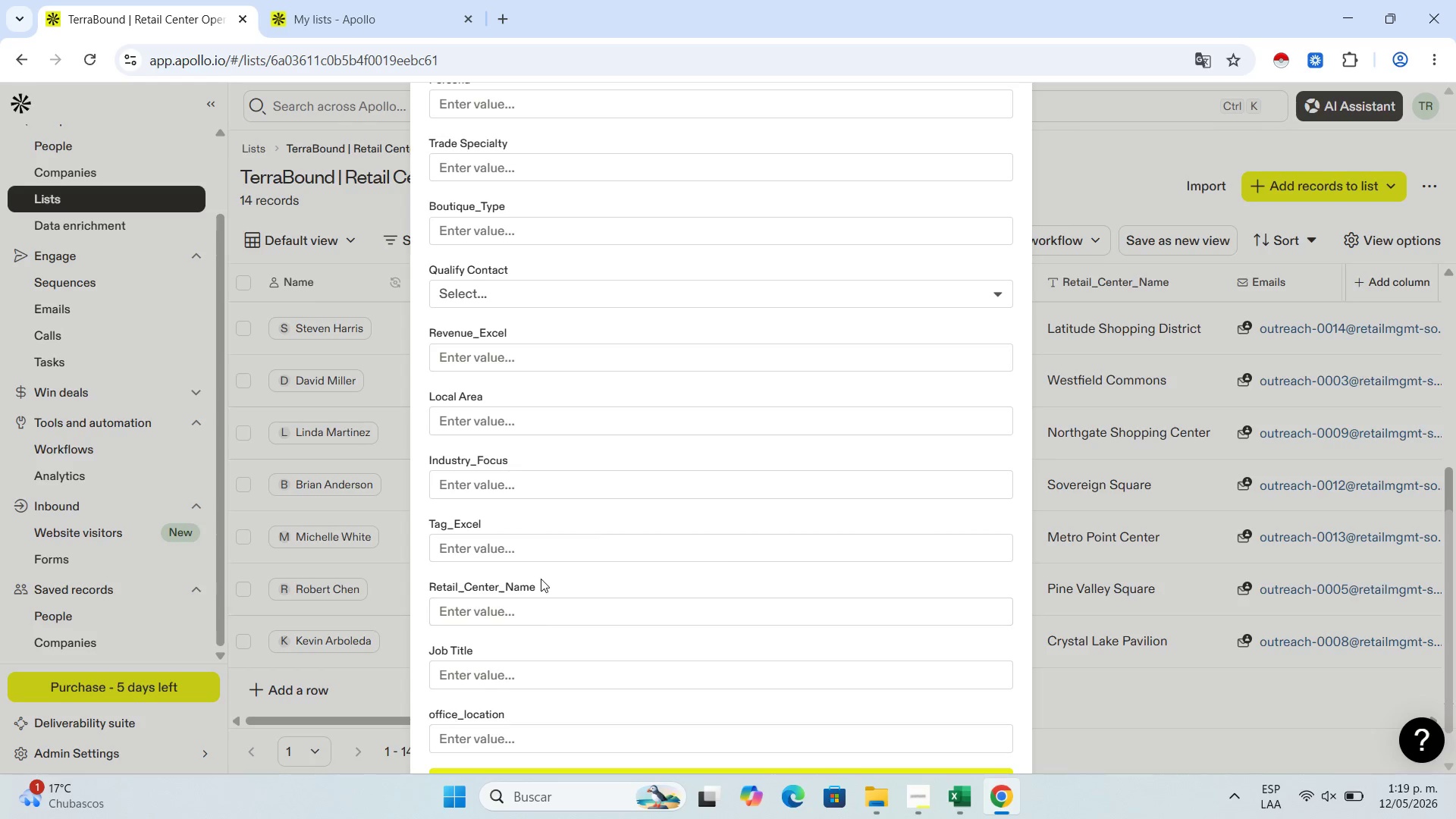 
left_click([543, 620])
 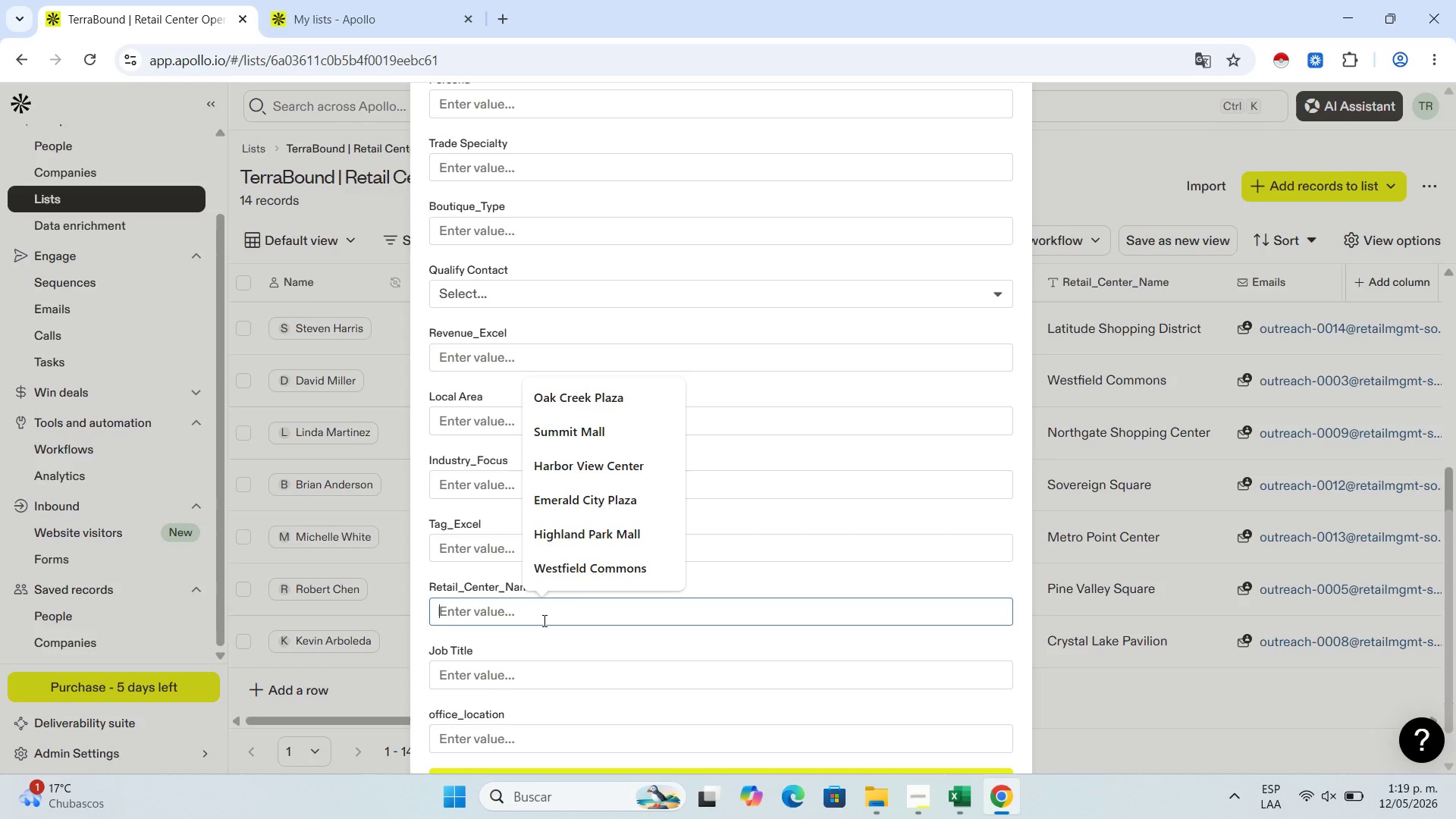 
key(Control+V)
 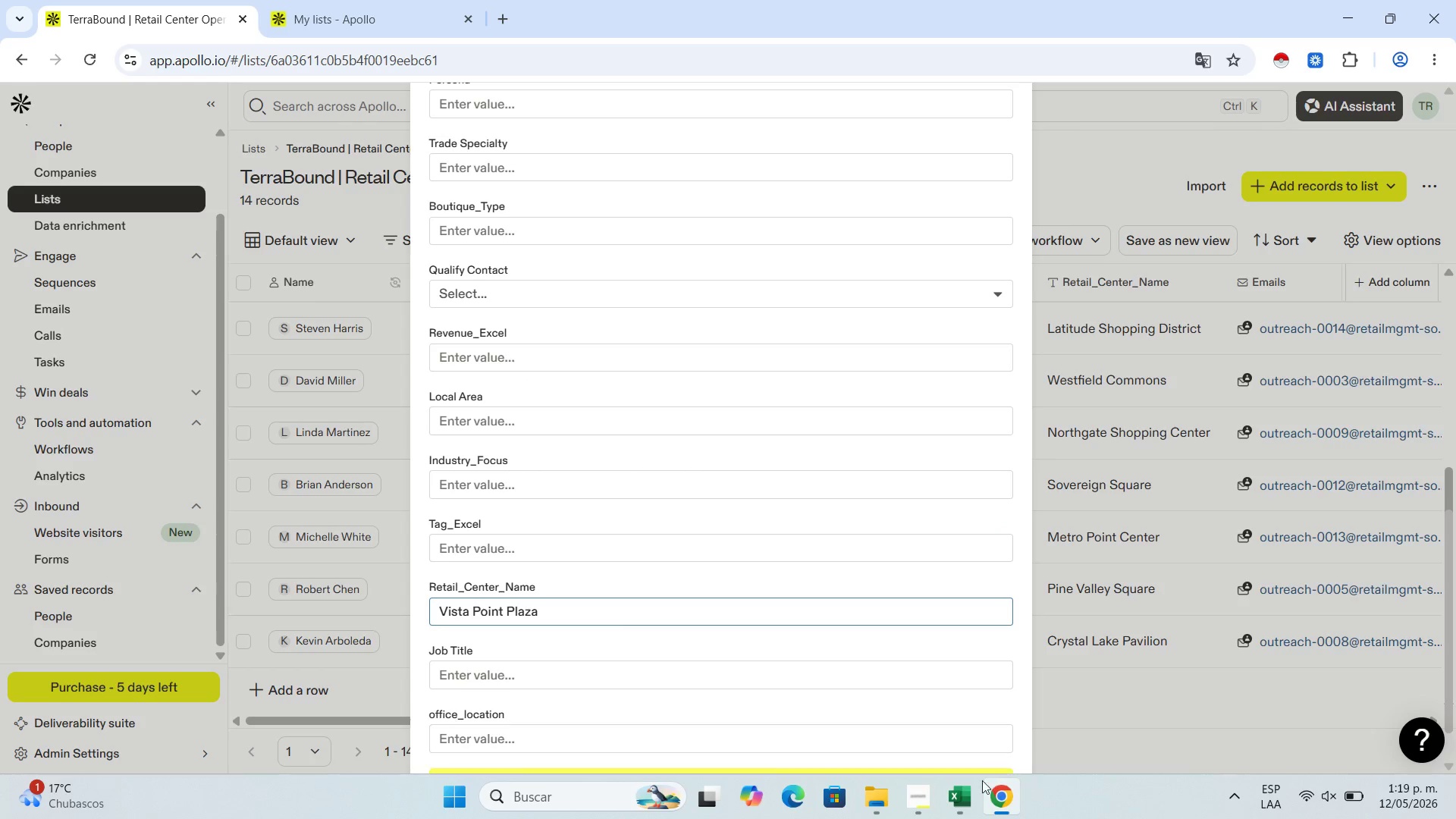 
left_click([958, 804])
 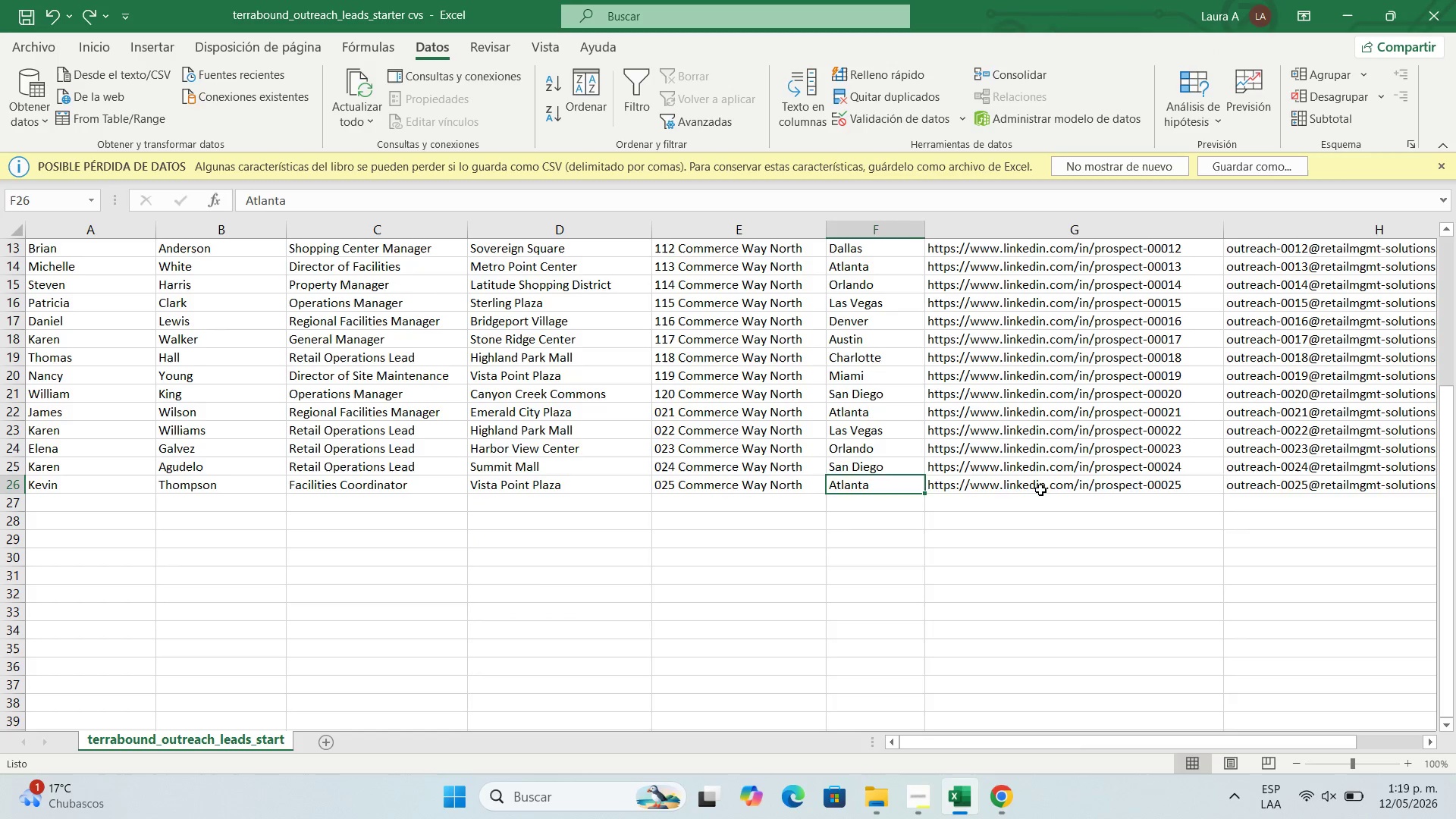 
left_click([1040, 490])
 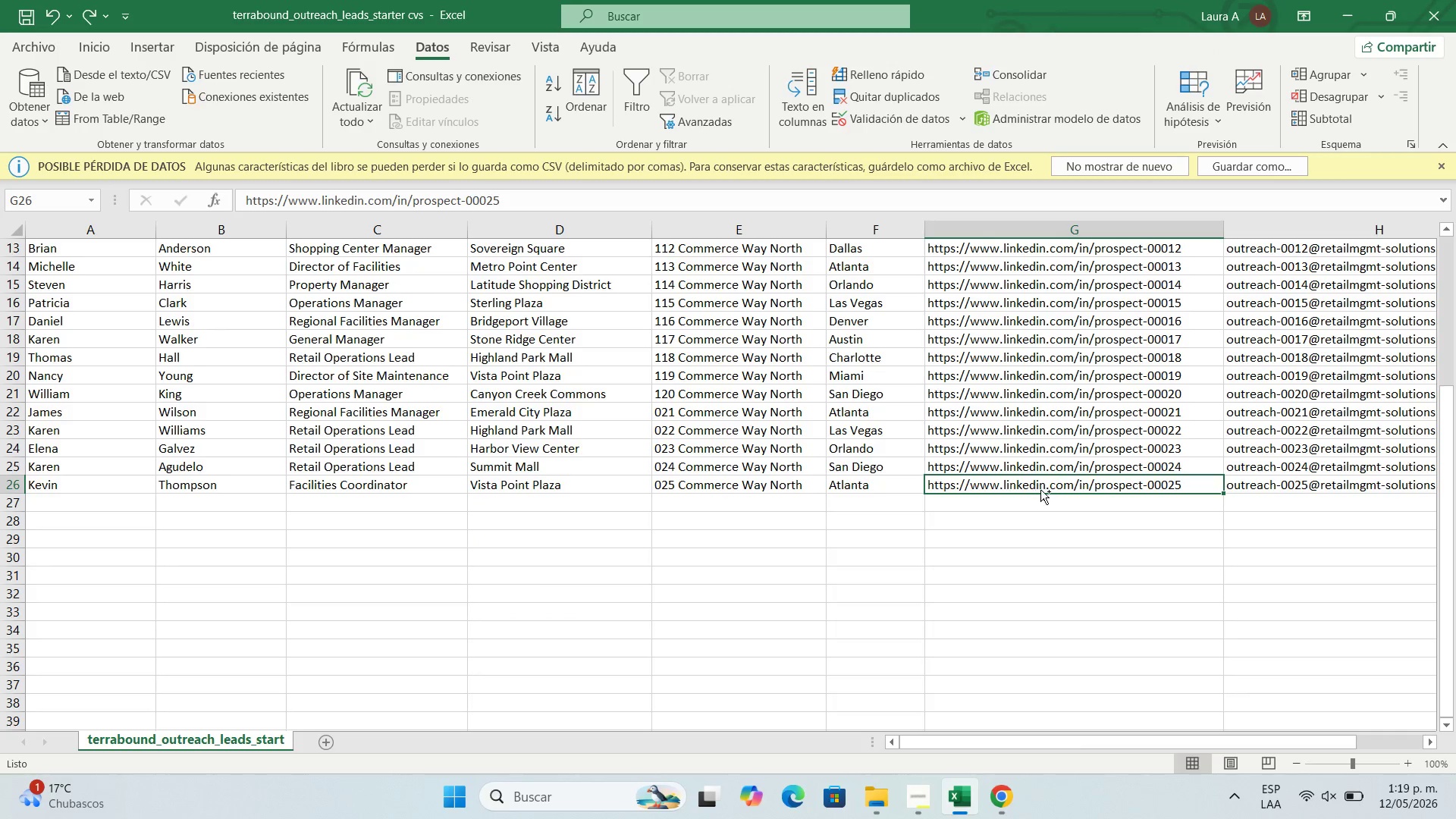 
key(Control+C)
 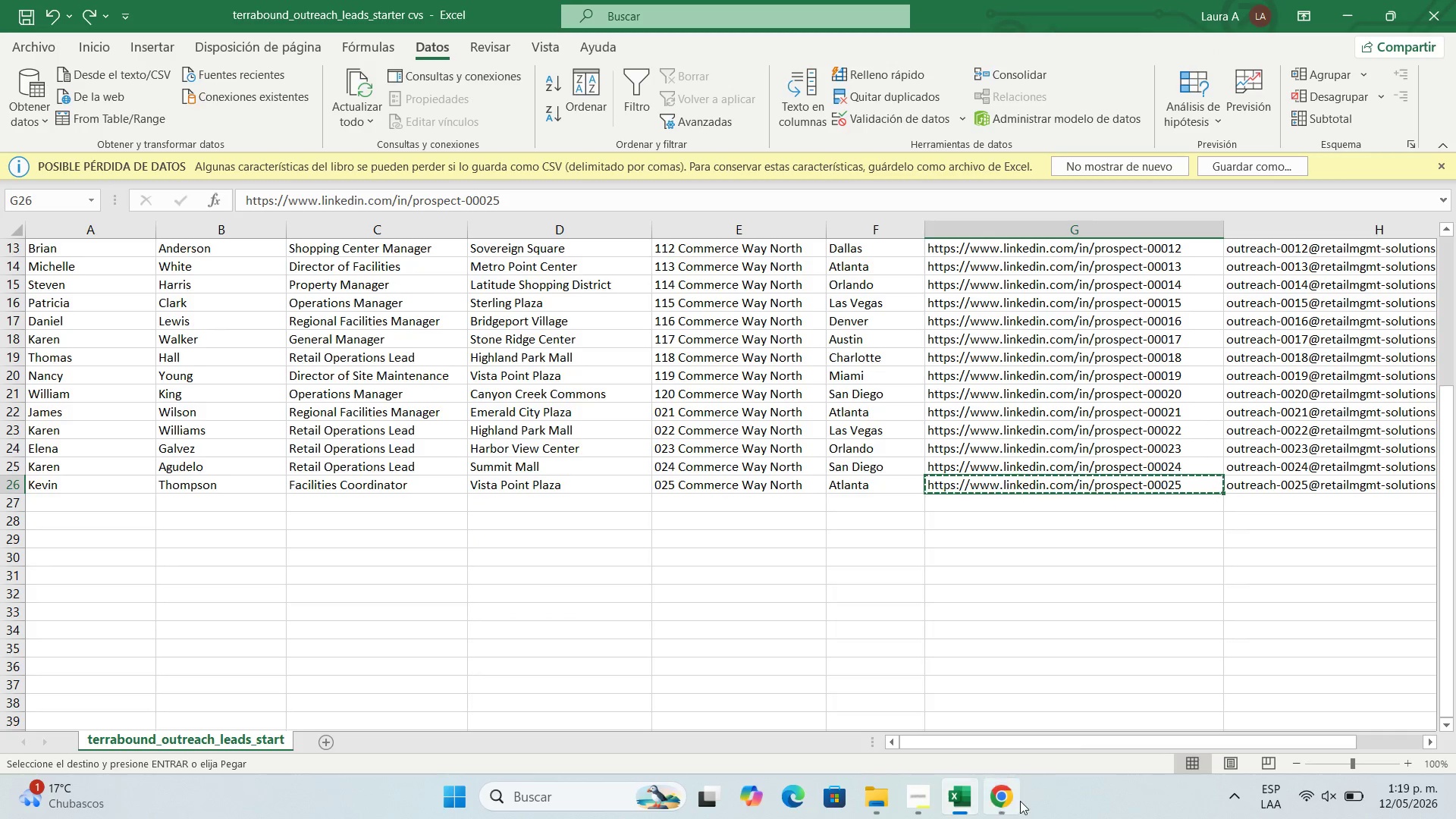 
left_click([1020, 801])
 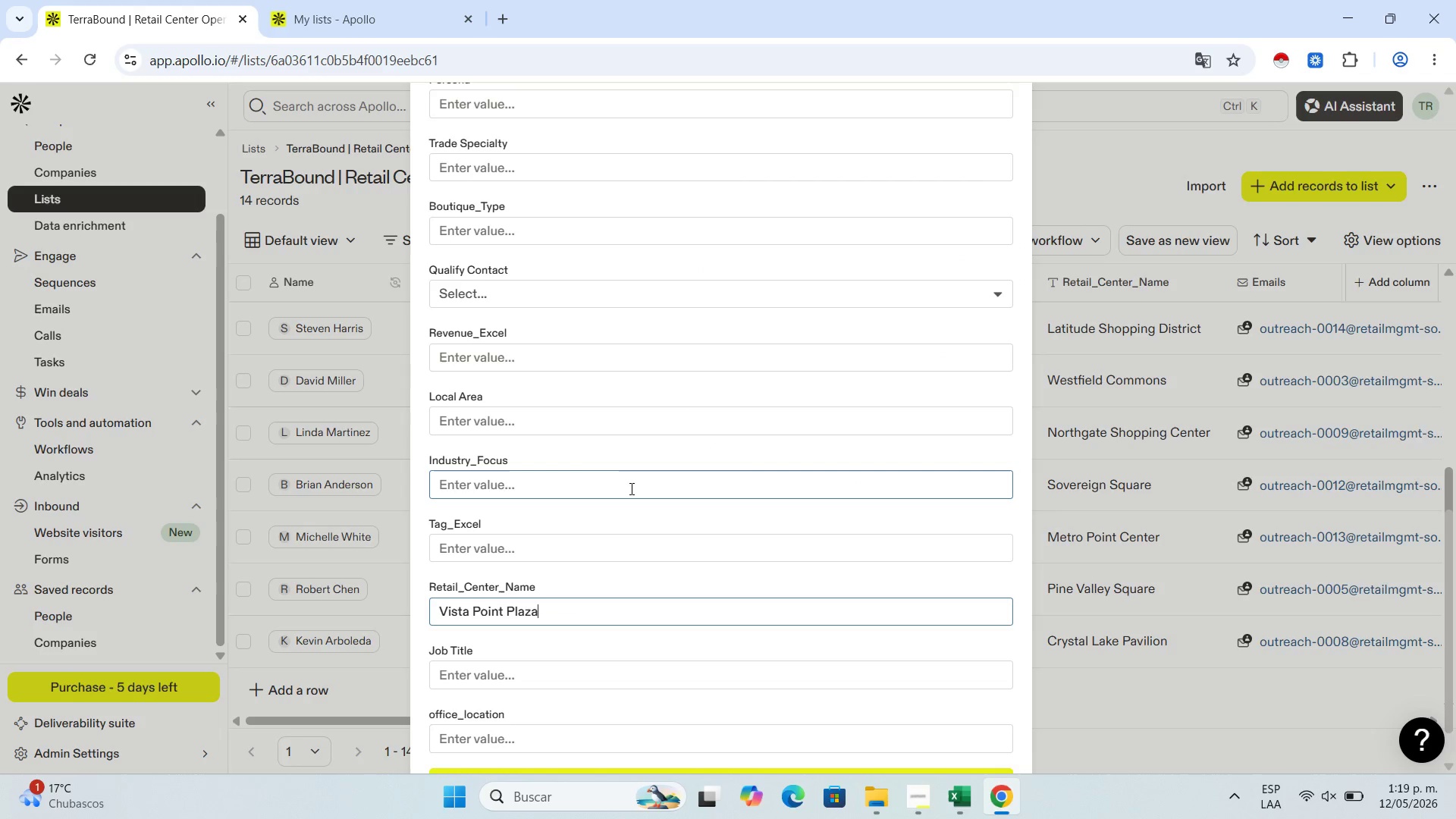 
scroll: coordinate [615, 494], scroll_direction: up, amount: 6.0
 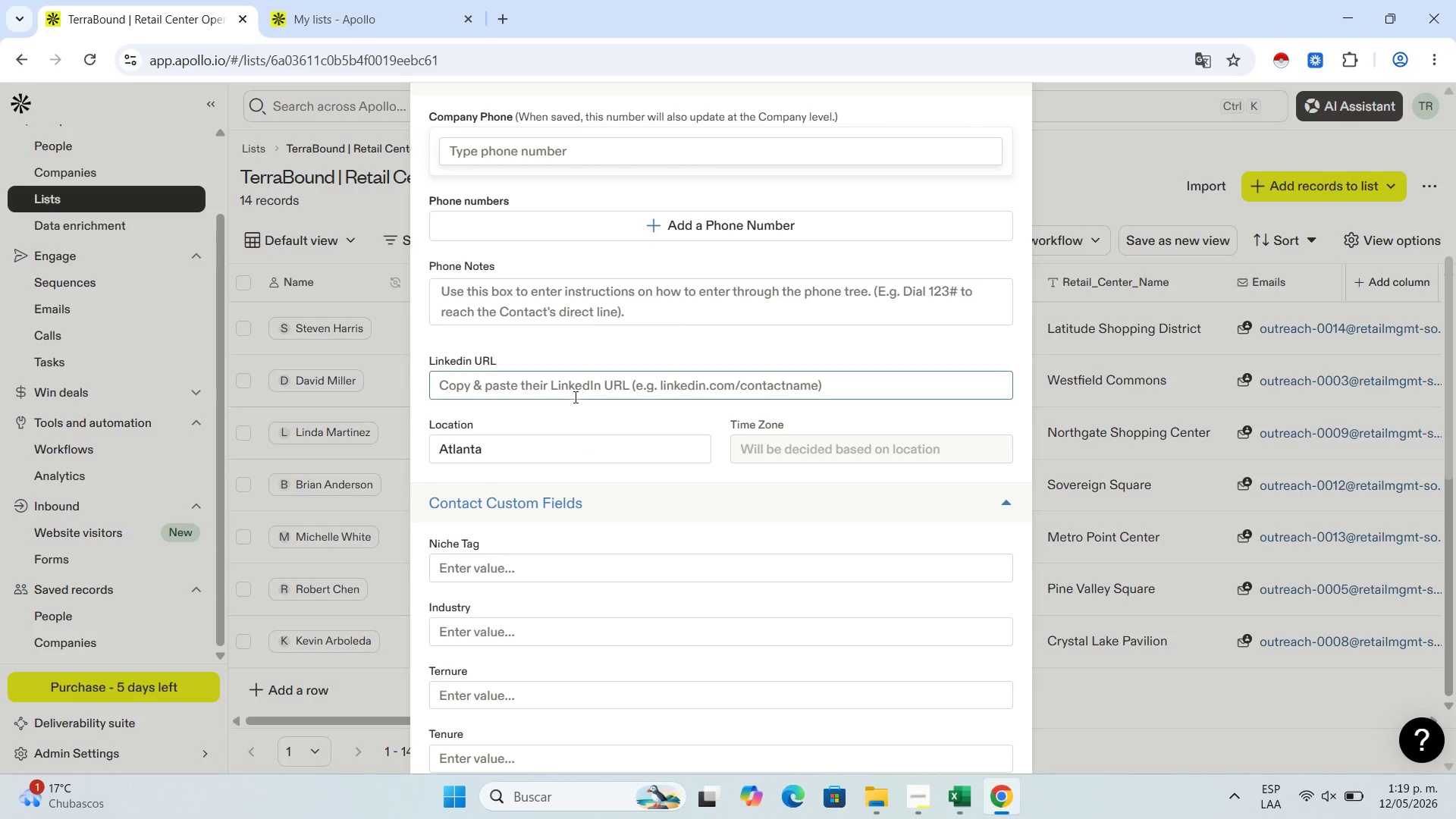 
left_click([580, 385])
 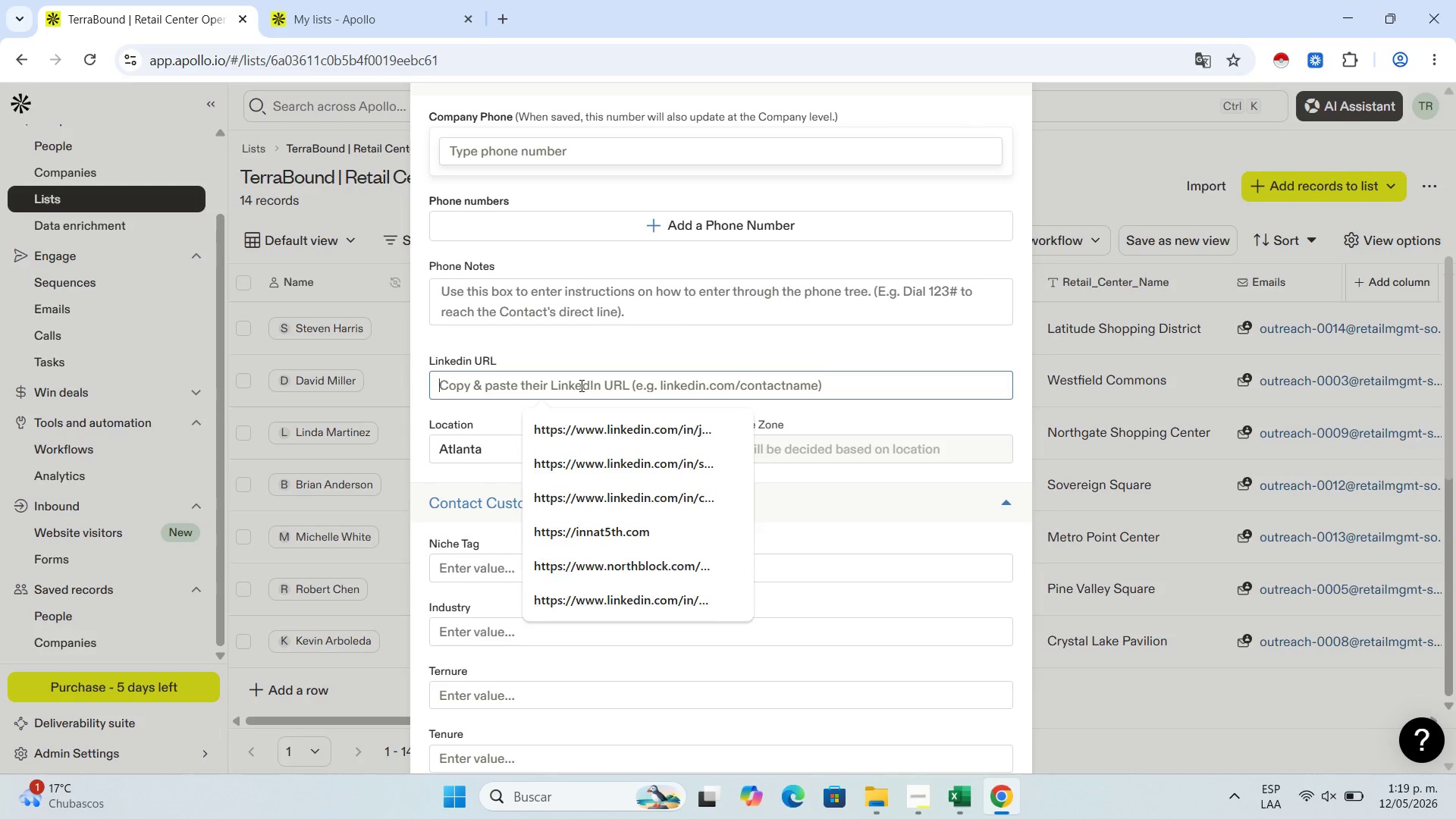 
key(Control+V)
 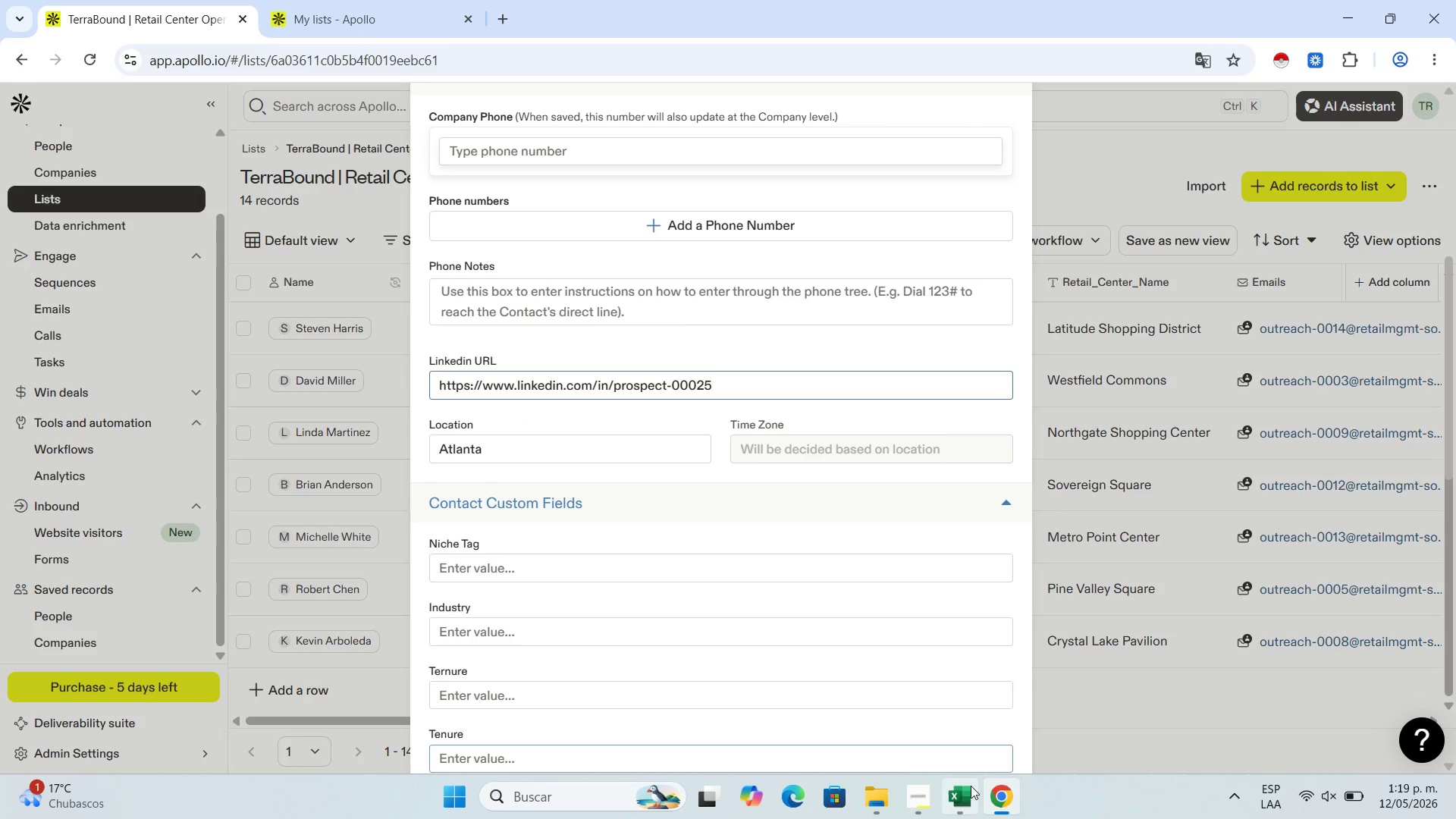 
left_click([966, 802])
 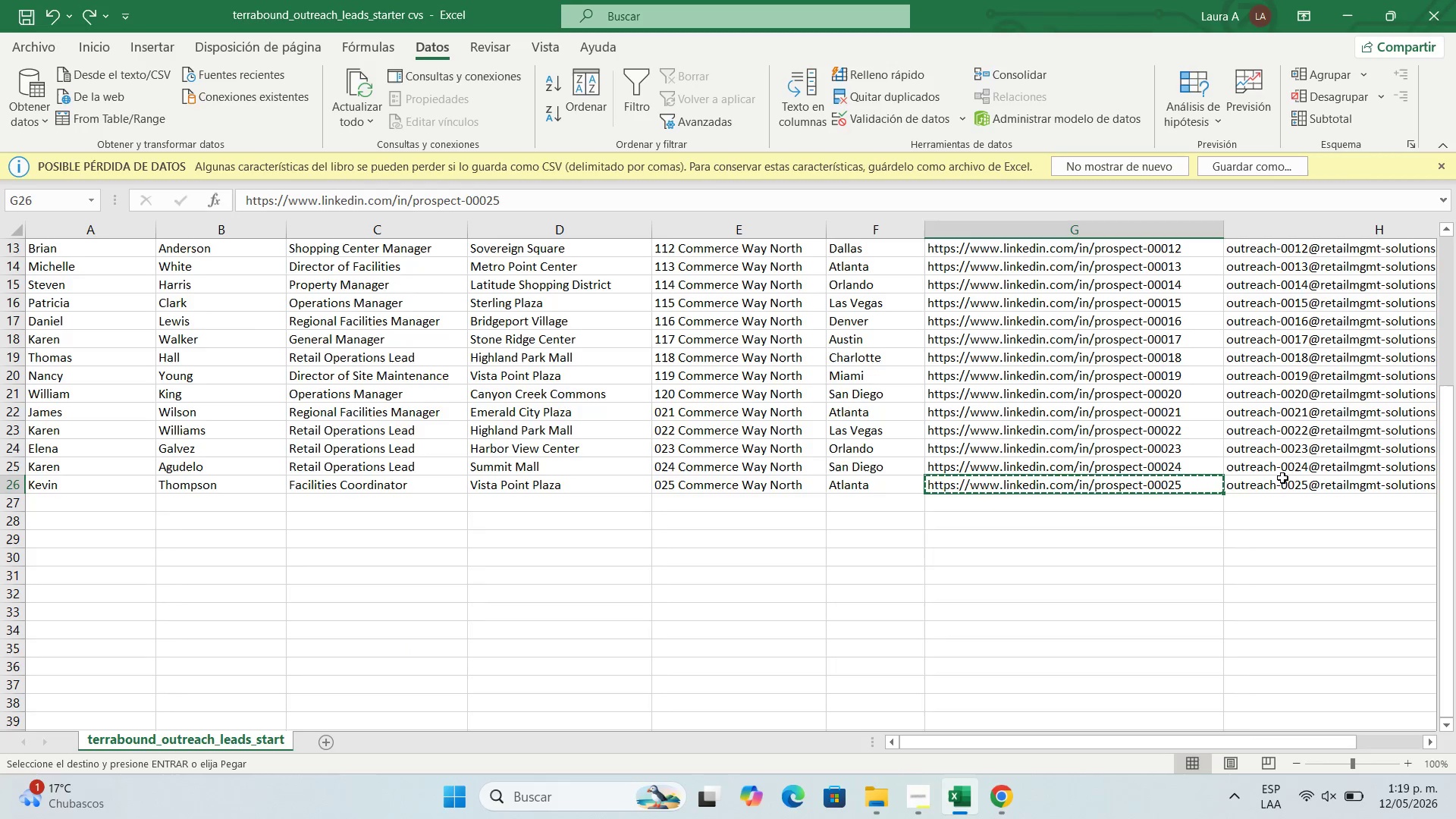 
left_click([1285, 475])
 